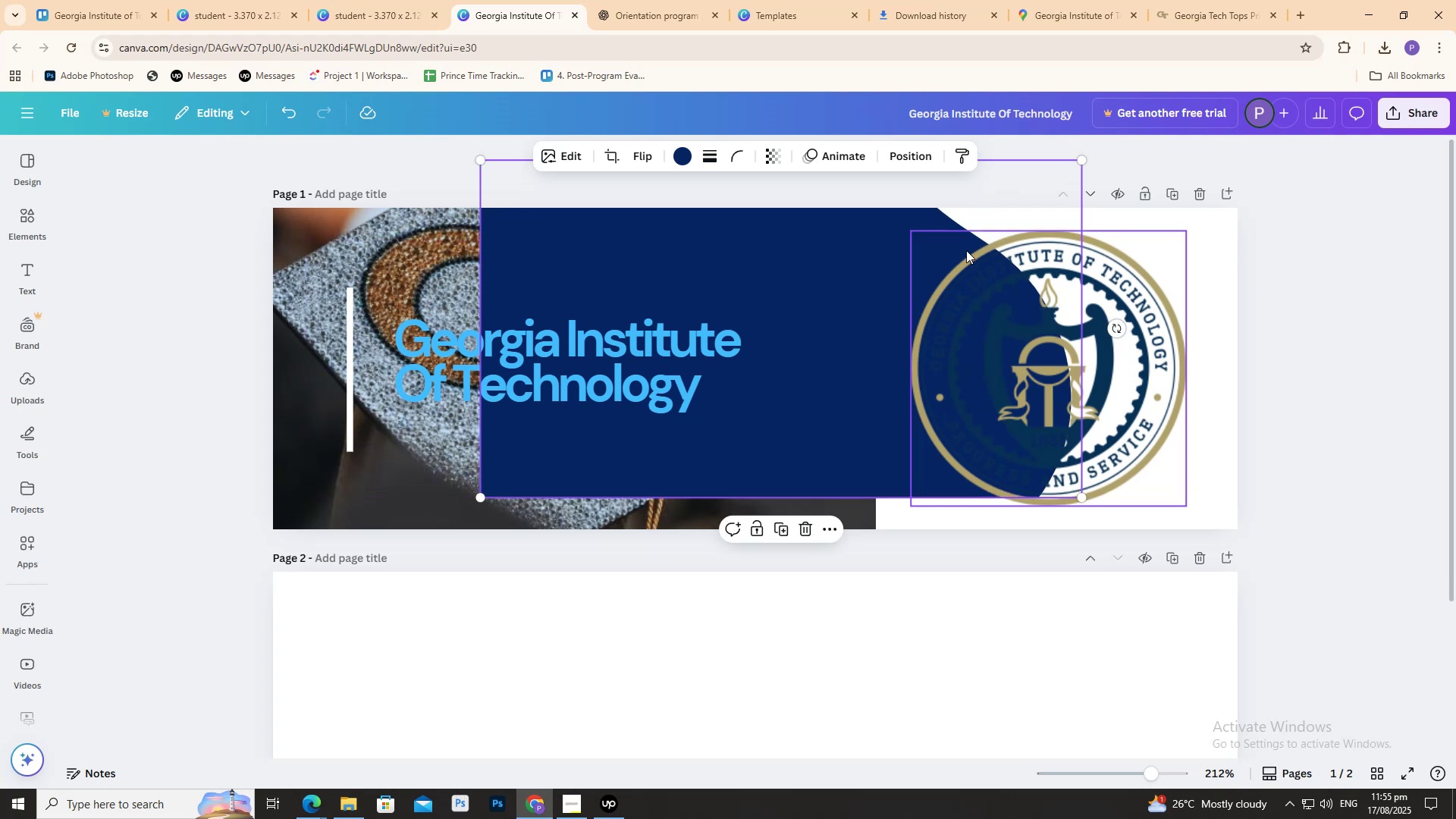 
key(Control+Z)
 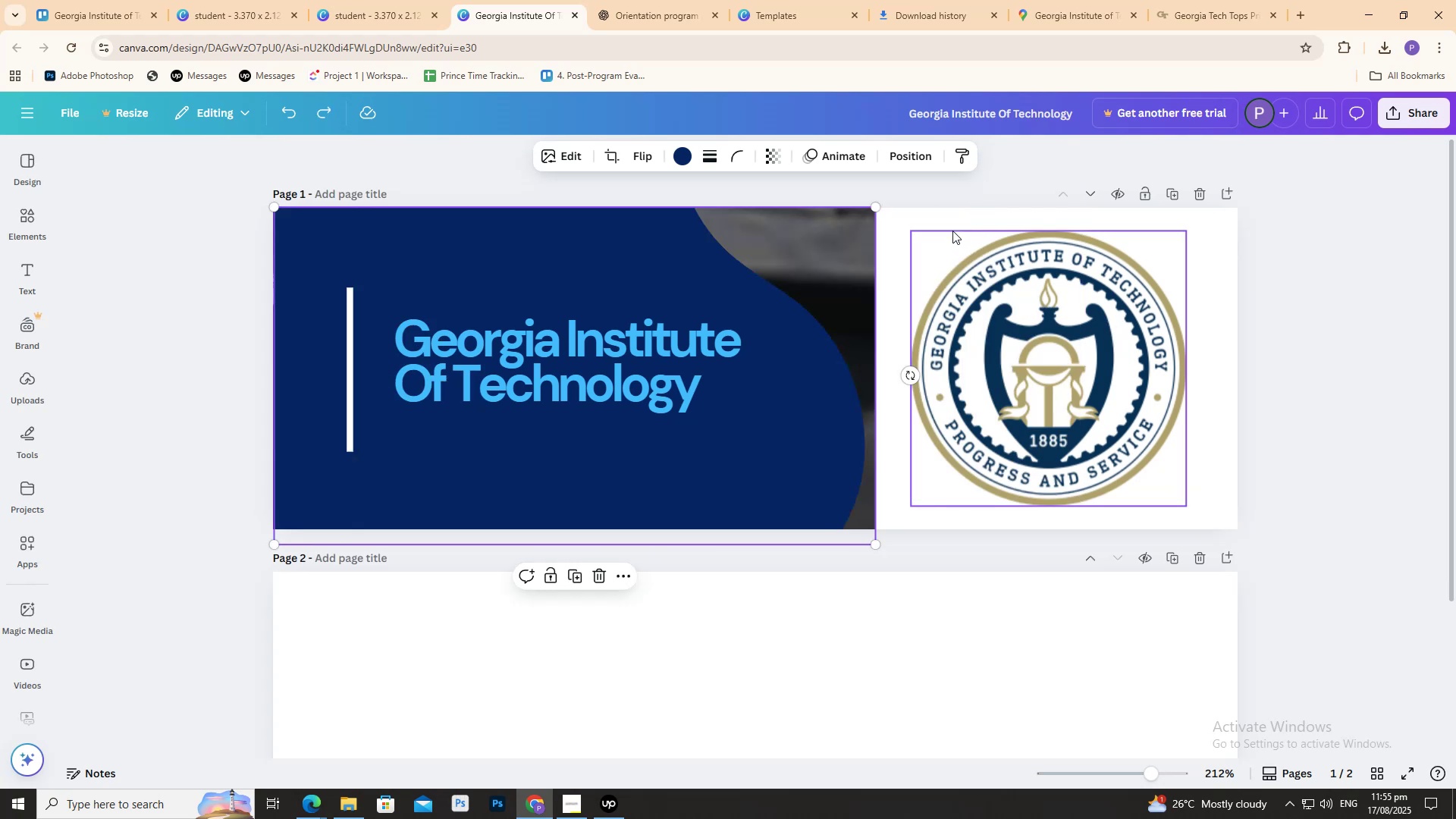 
left_click([952, 231])
 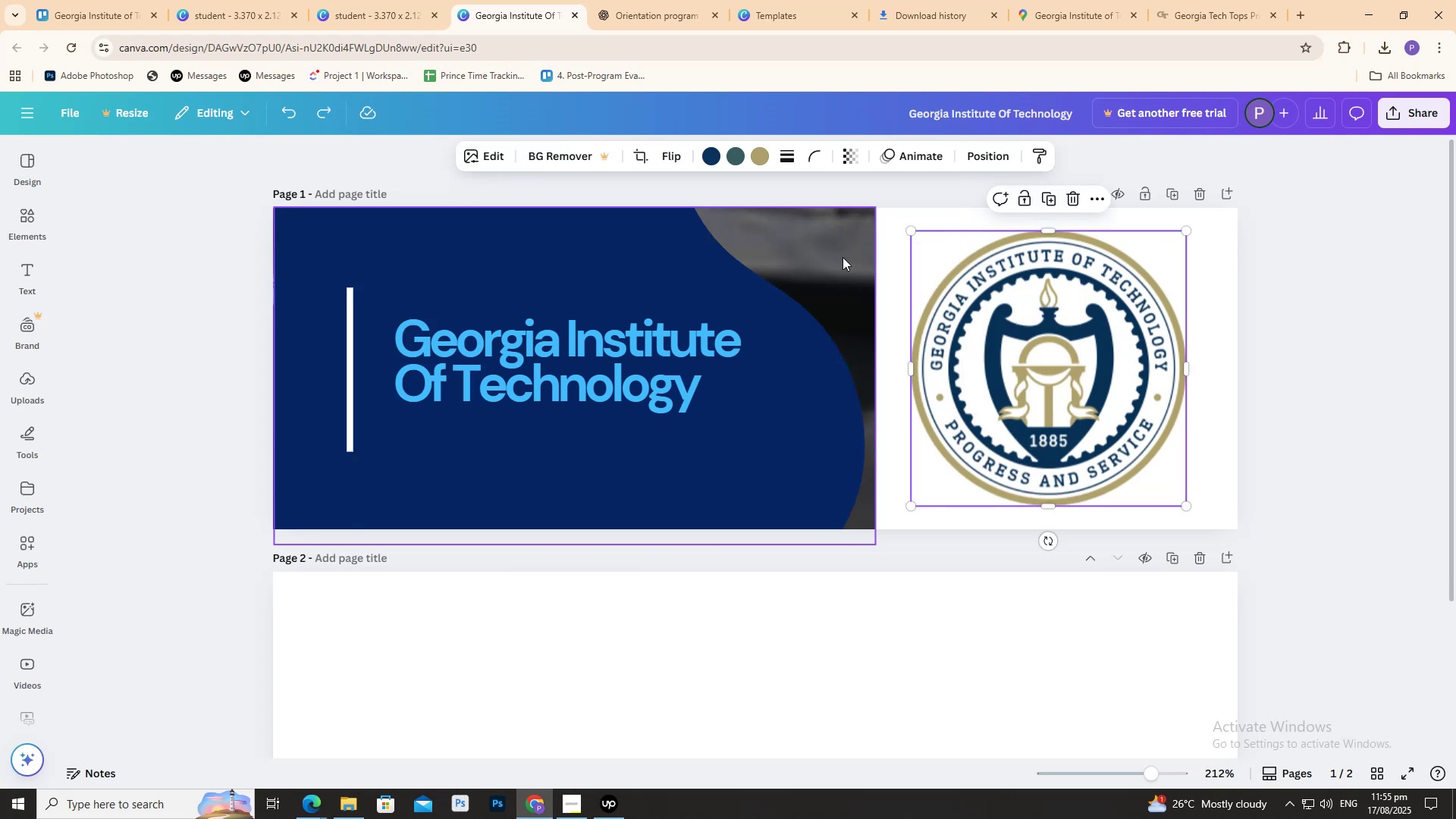 
double_click([843, 257])
 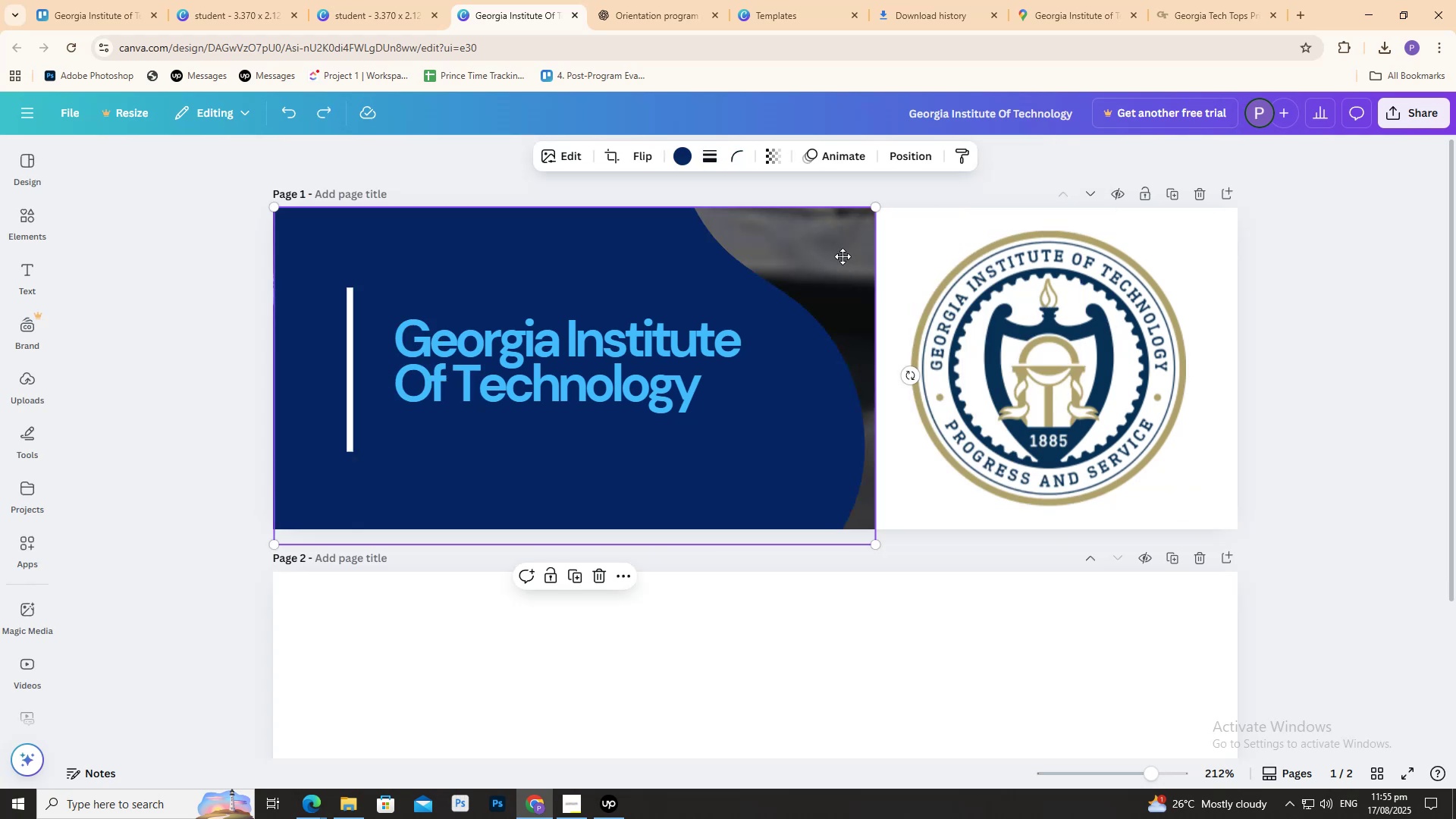 
triple_click([843, 256])
 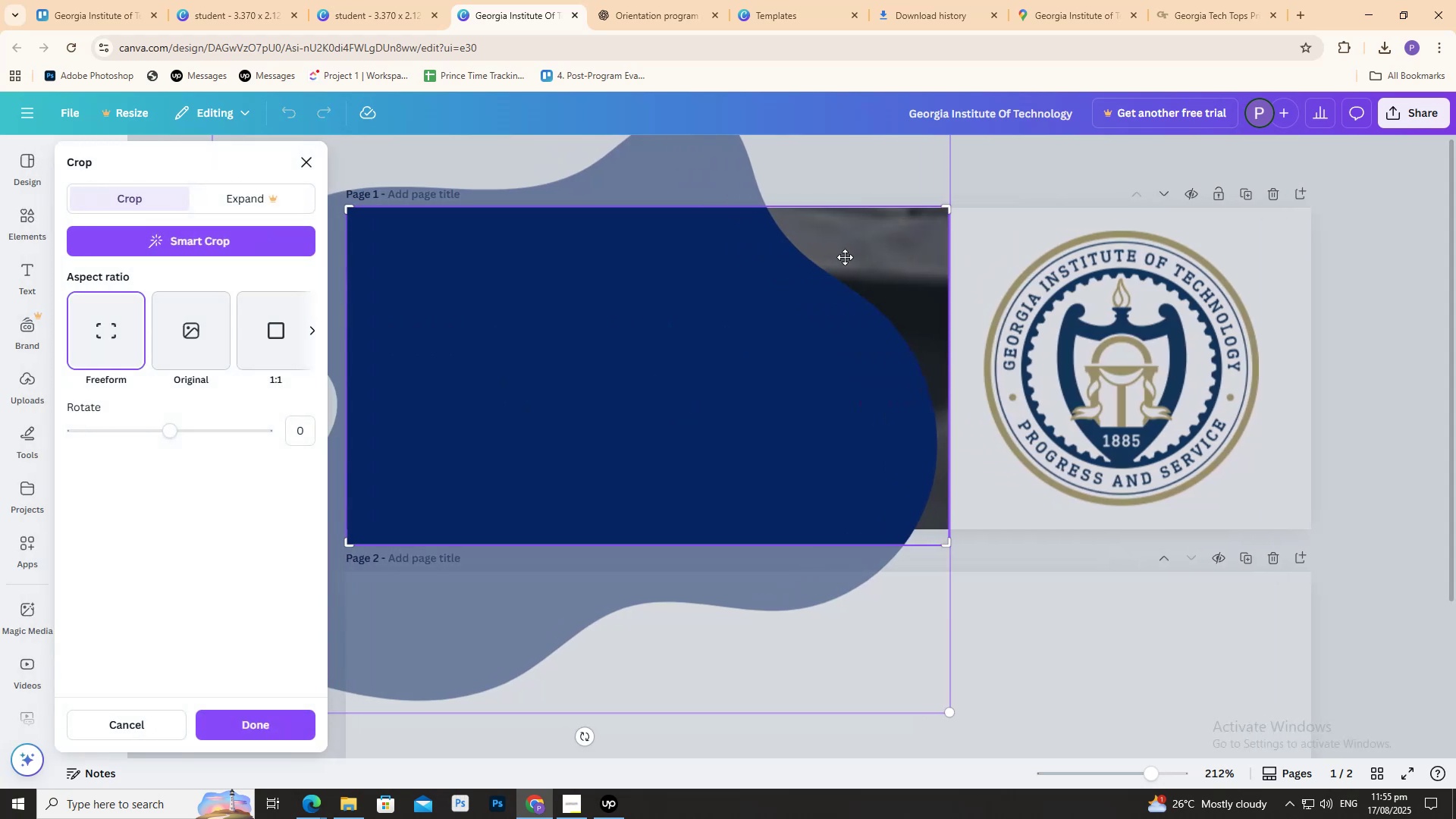 
key(Delete)
 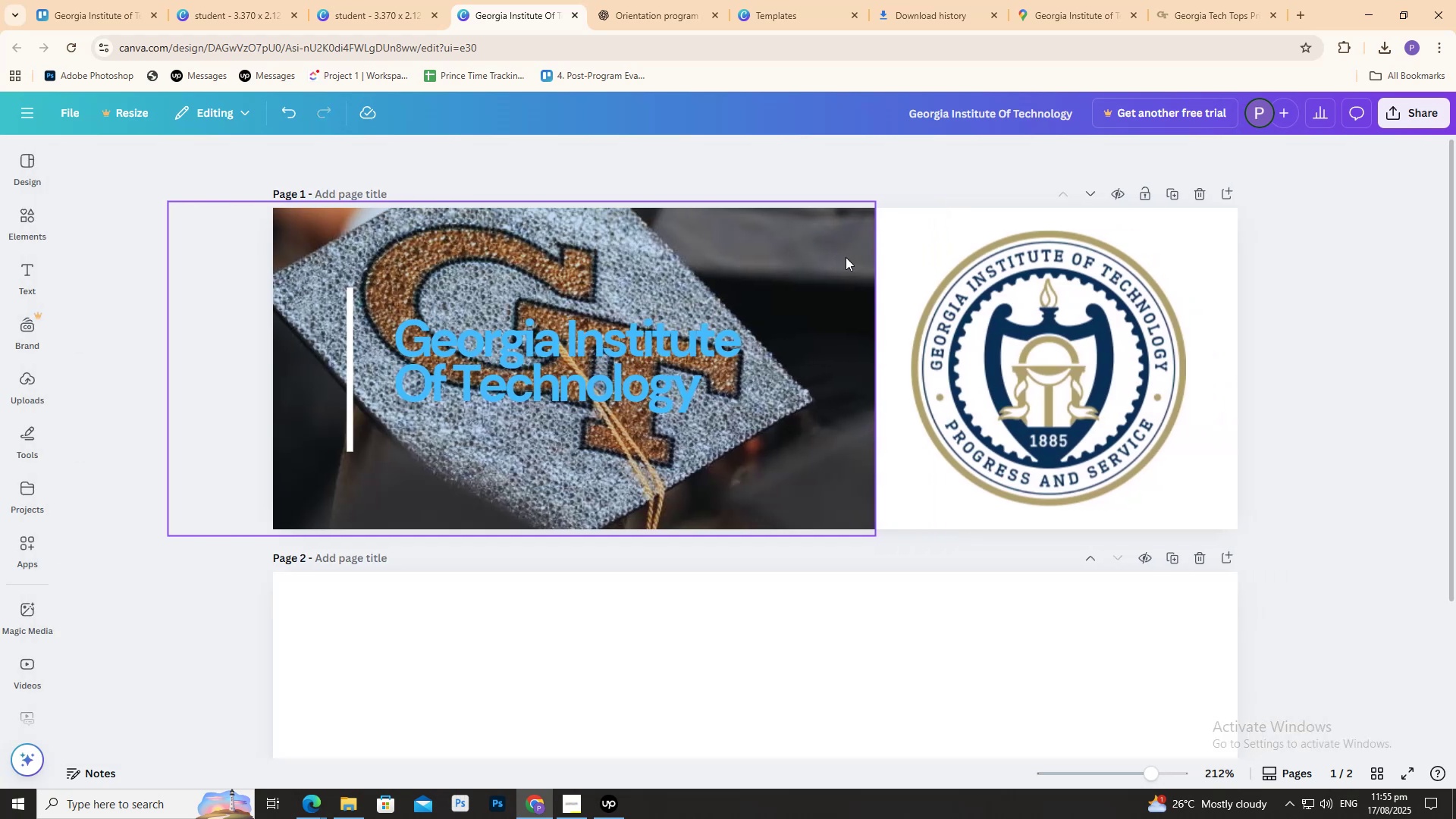 
double_click([846, 257])
 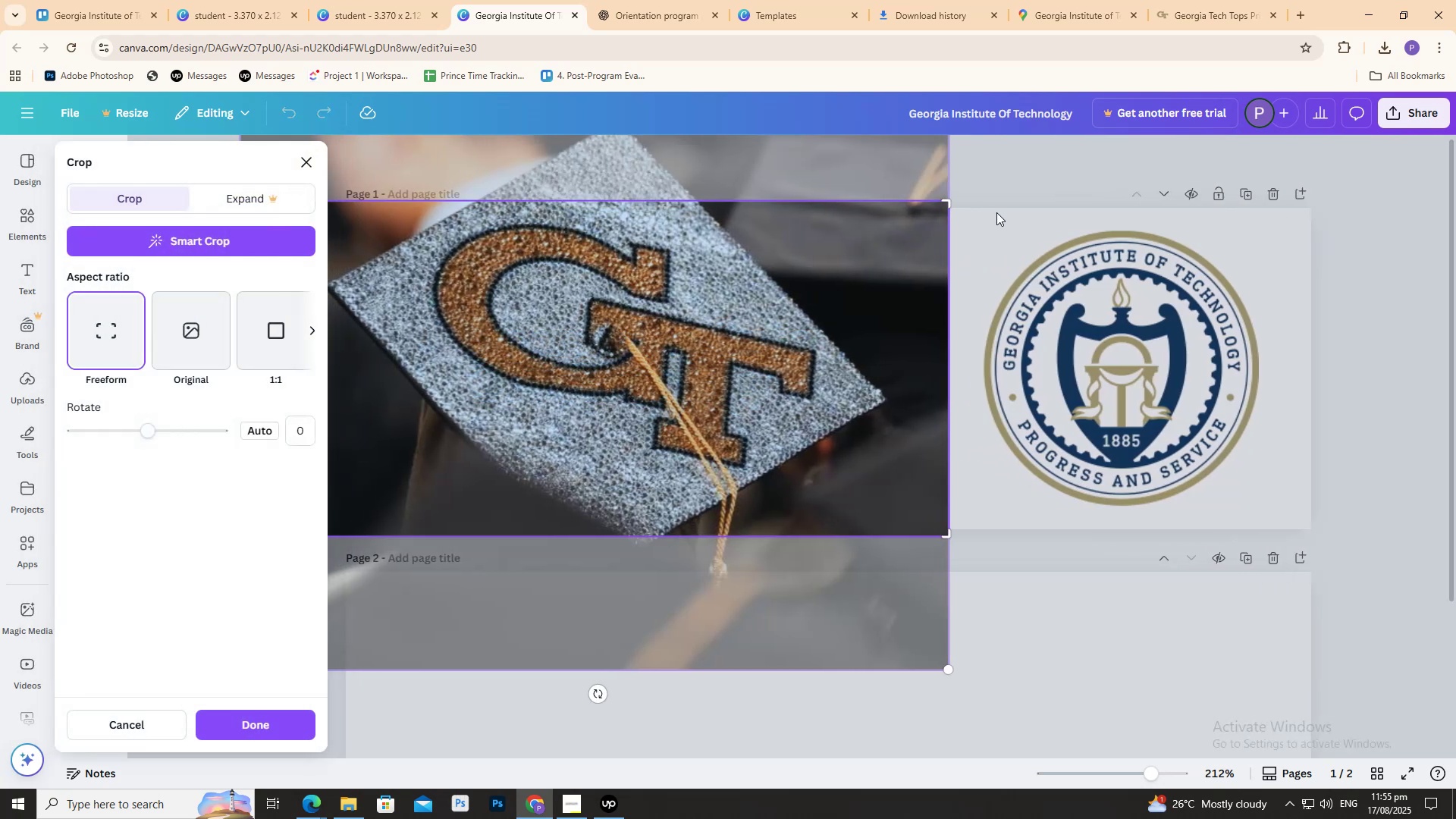 
left_click([995, 216])
 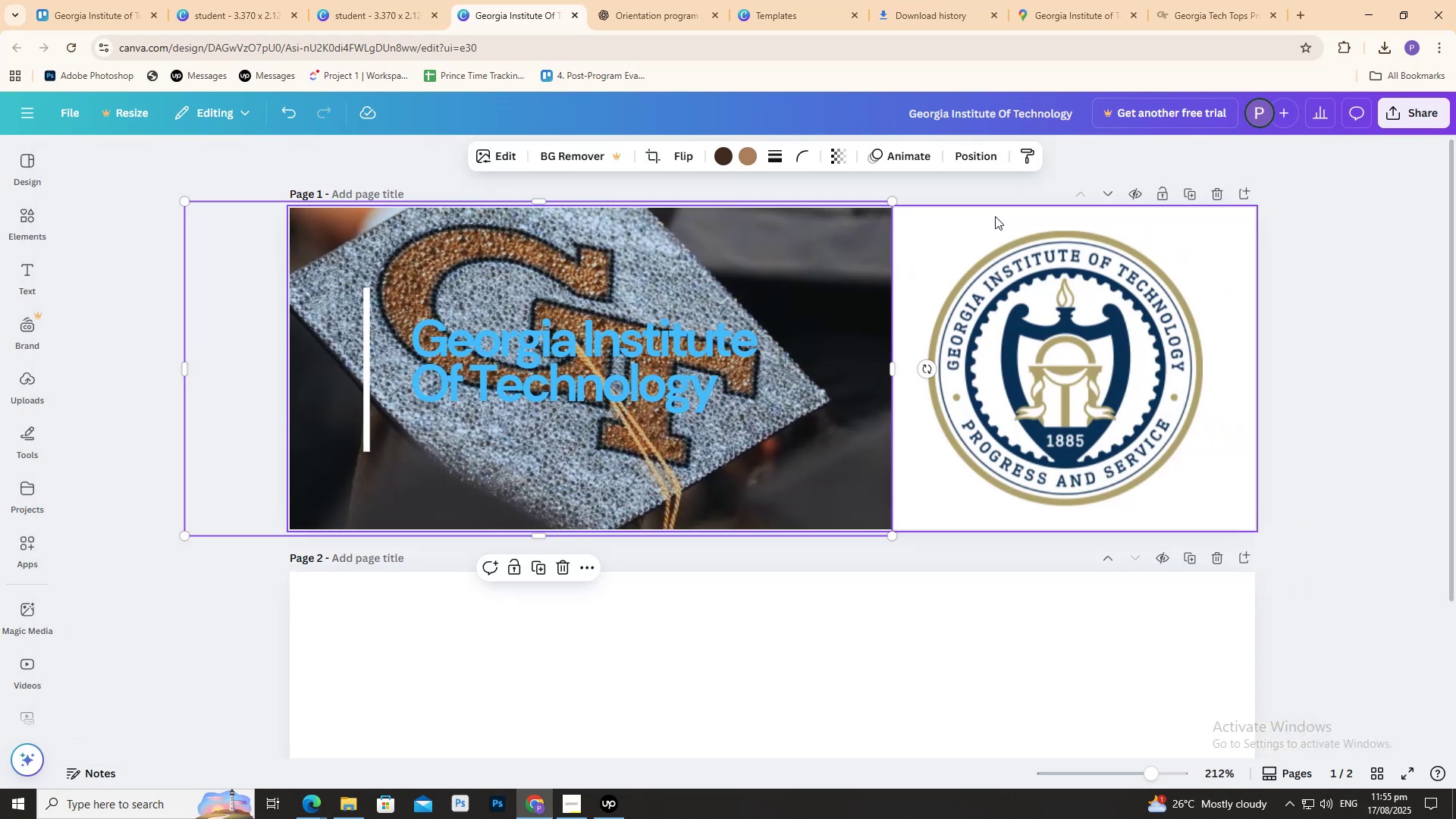 
key(Control+Z)
 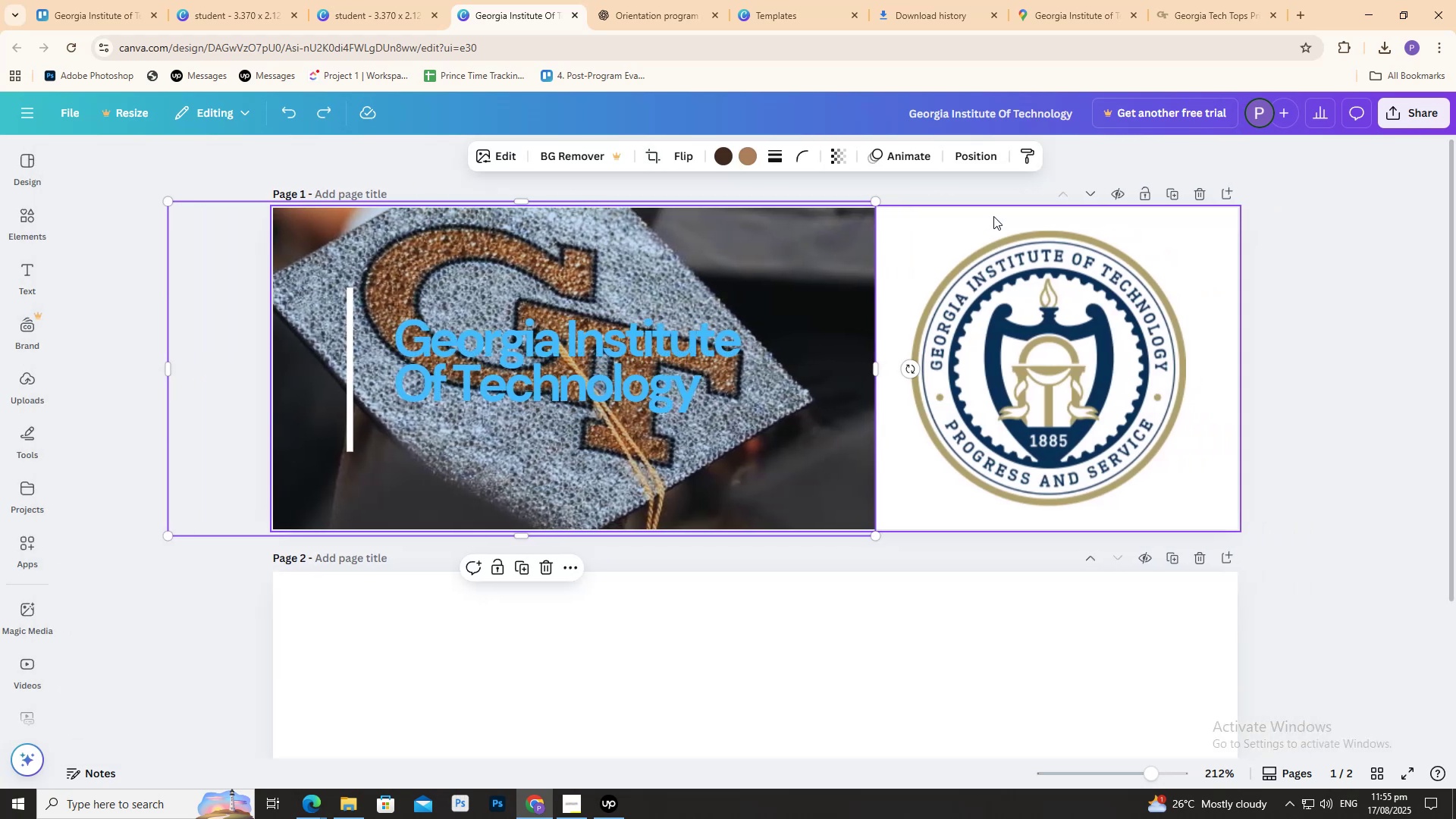 
key(Control+Z)
 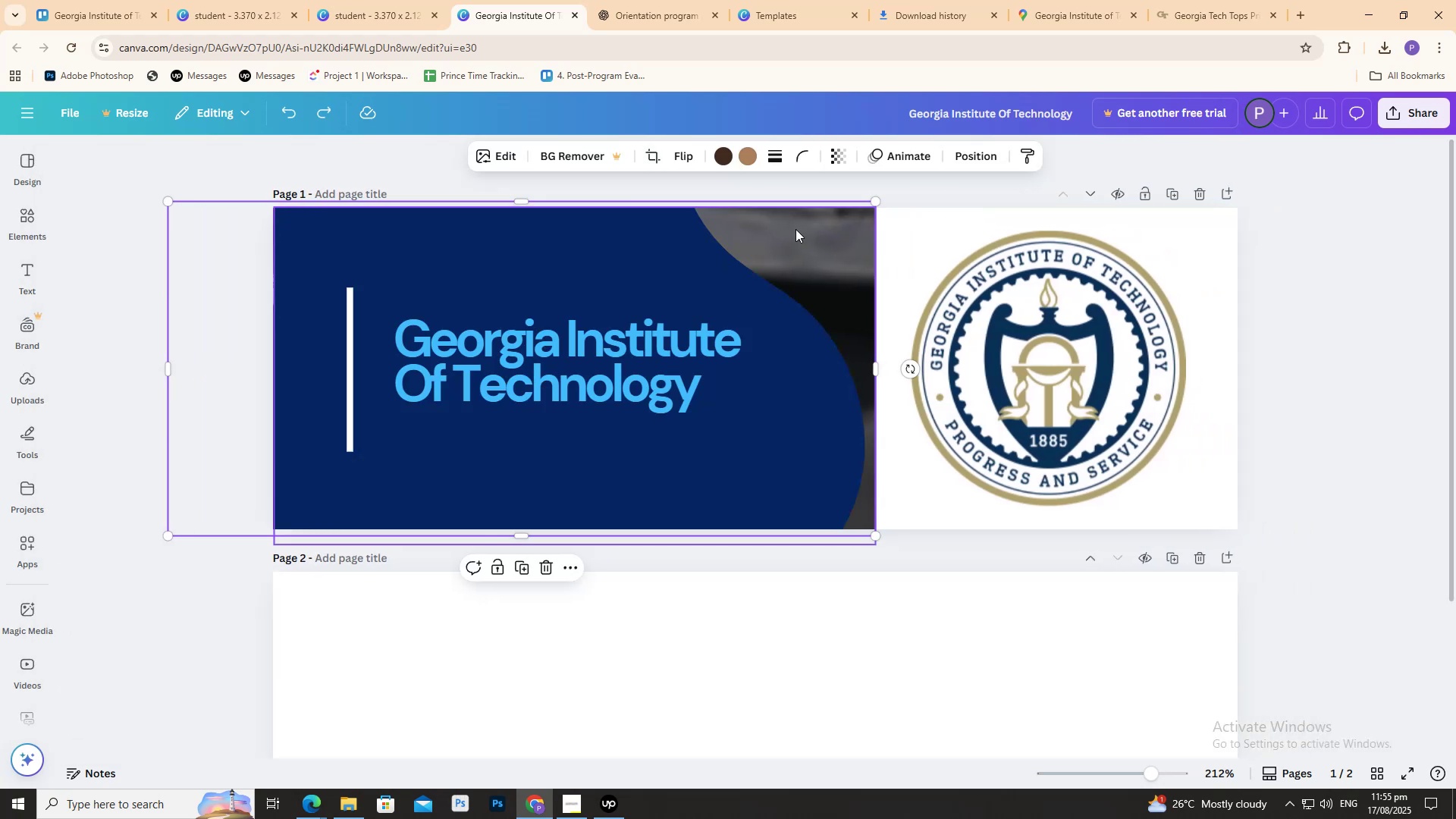 
left_click([795, 229])
 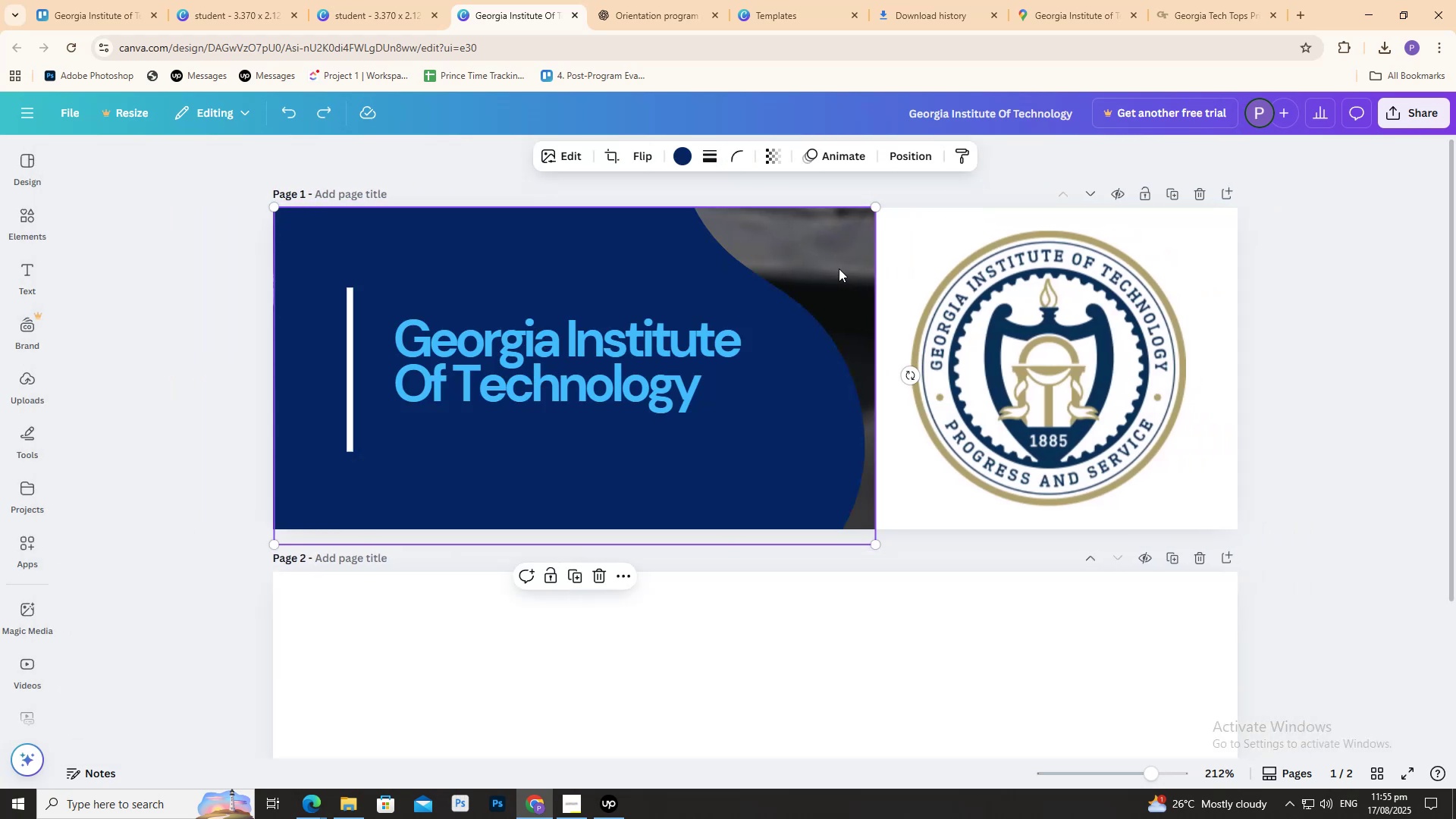 
left_click_drag(start_coordinate=[833, 259], to_coordinate=[1217, 209])
 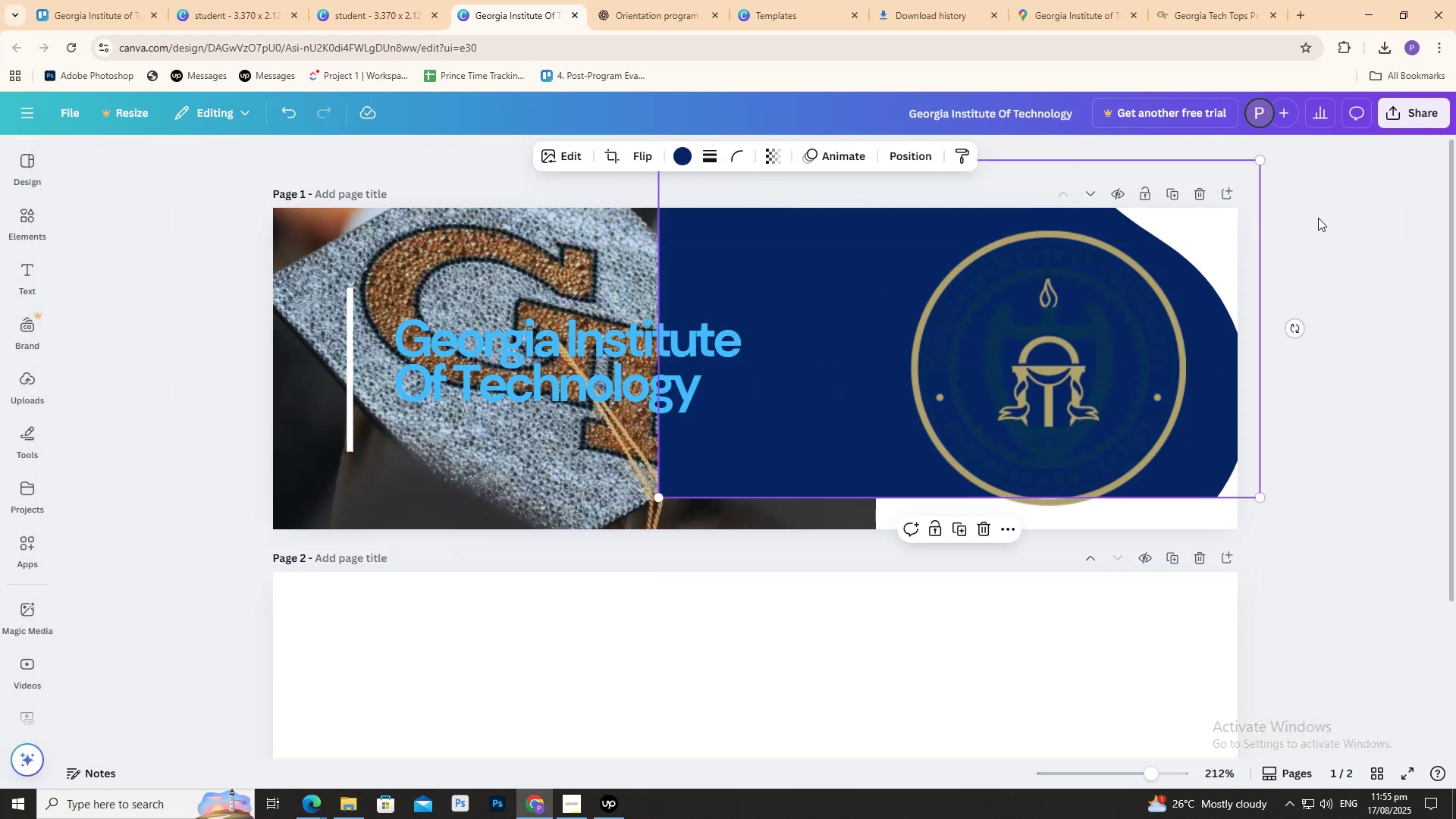 
key(Control+Z)
 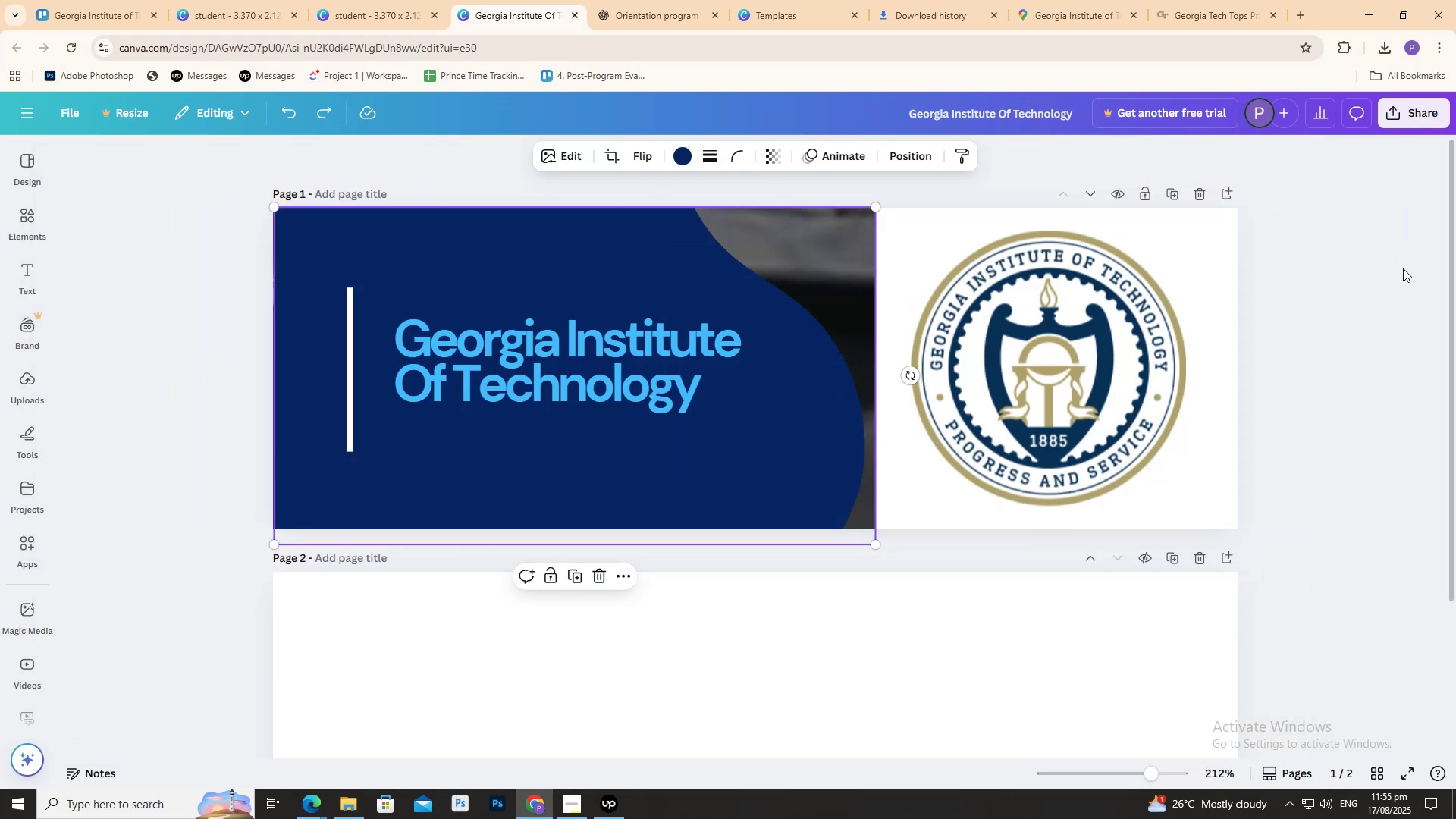 
left_click([1403, 268])
 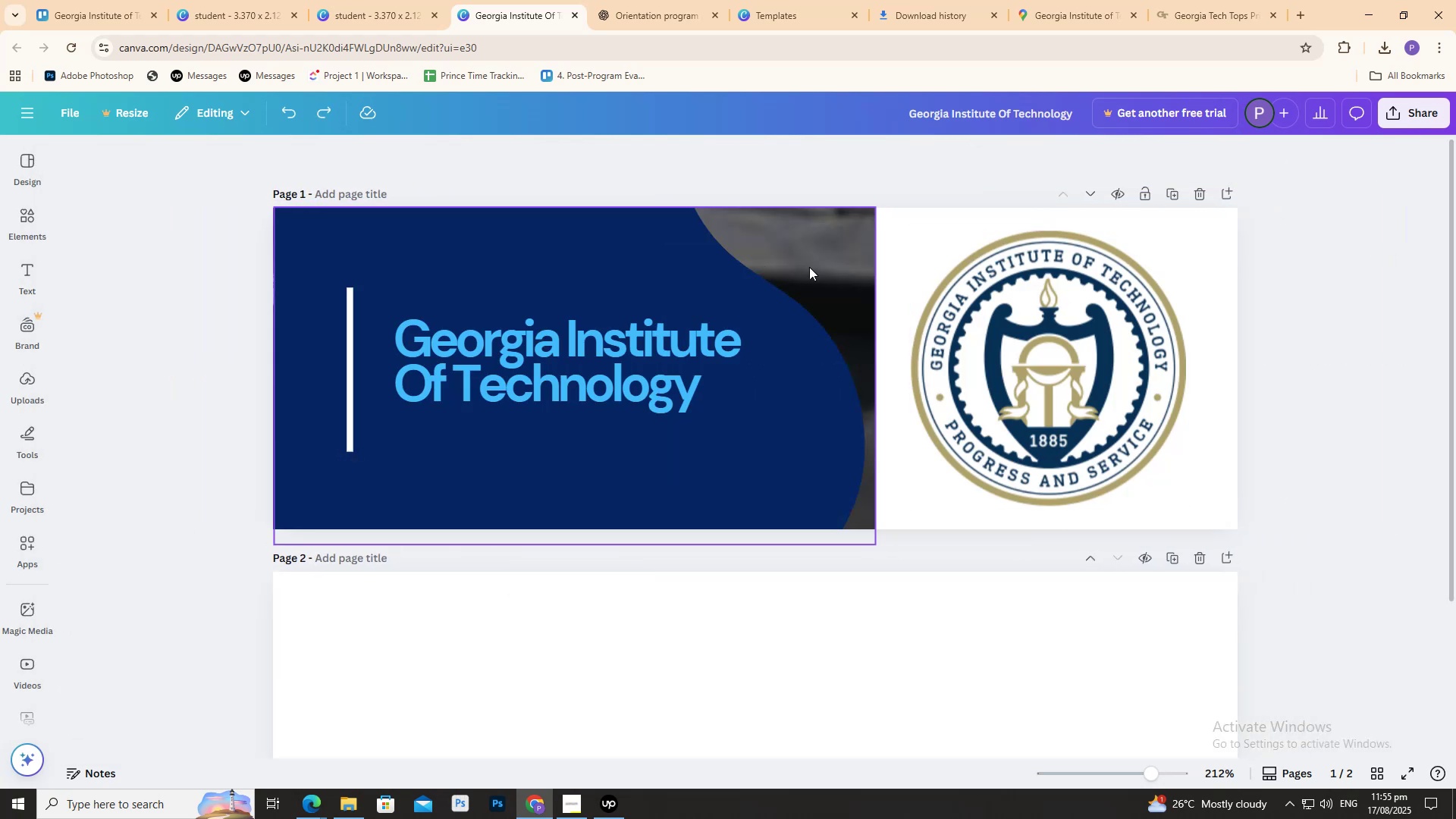 
left_click_drag(start_coordinate=[820, 265], to_coordinate=[1166, 278])
 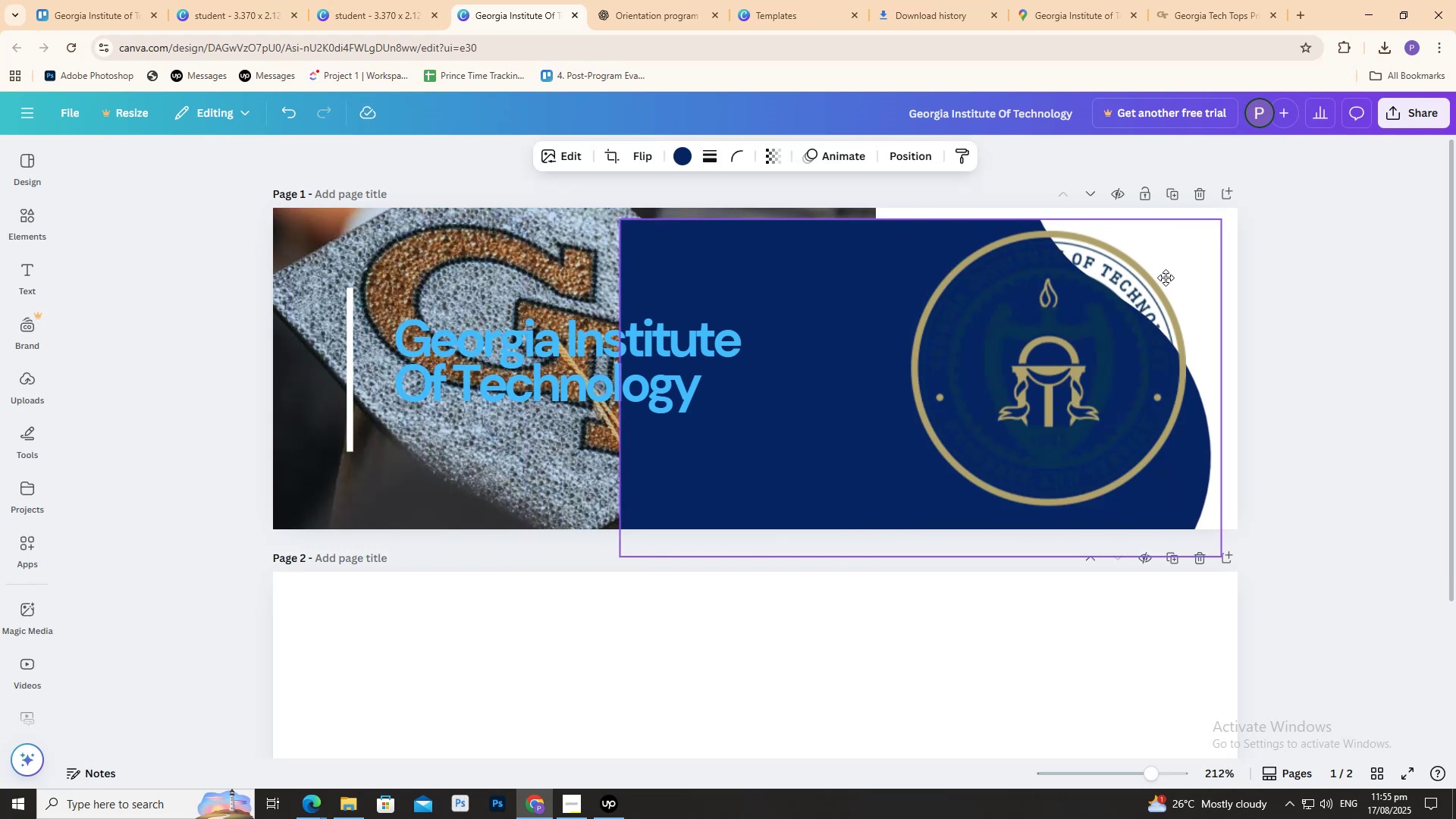 
key(Control+ControlLeft)
 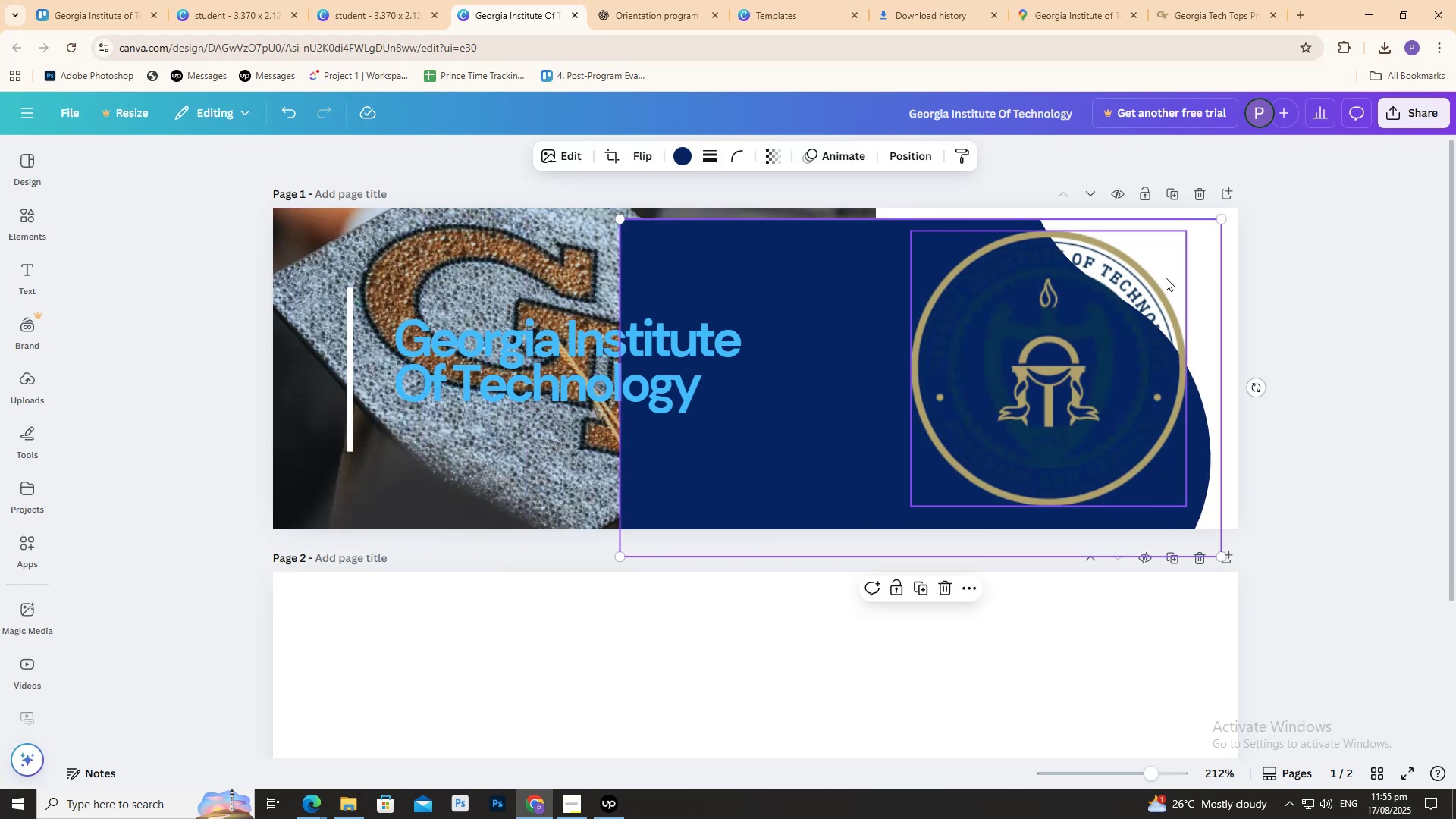 
key(Control+Z)
 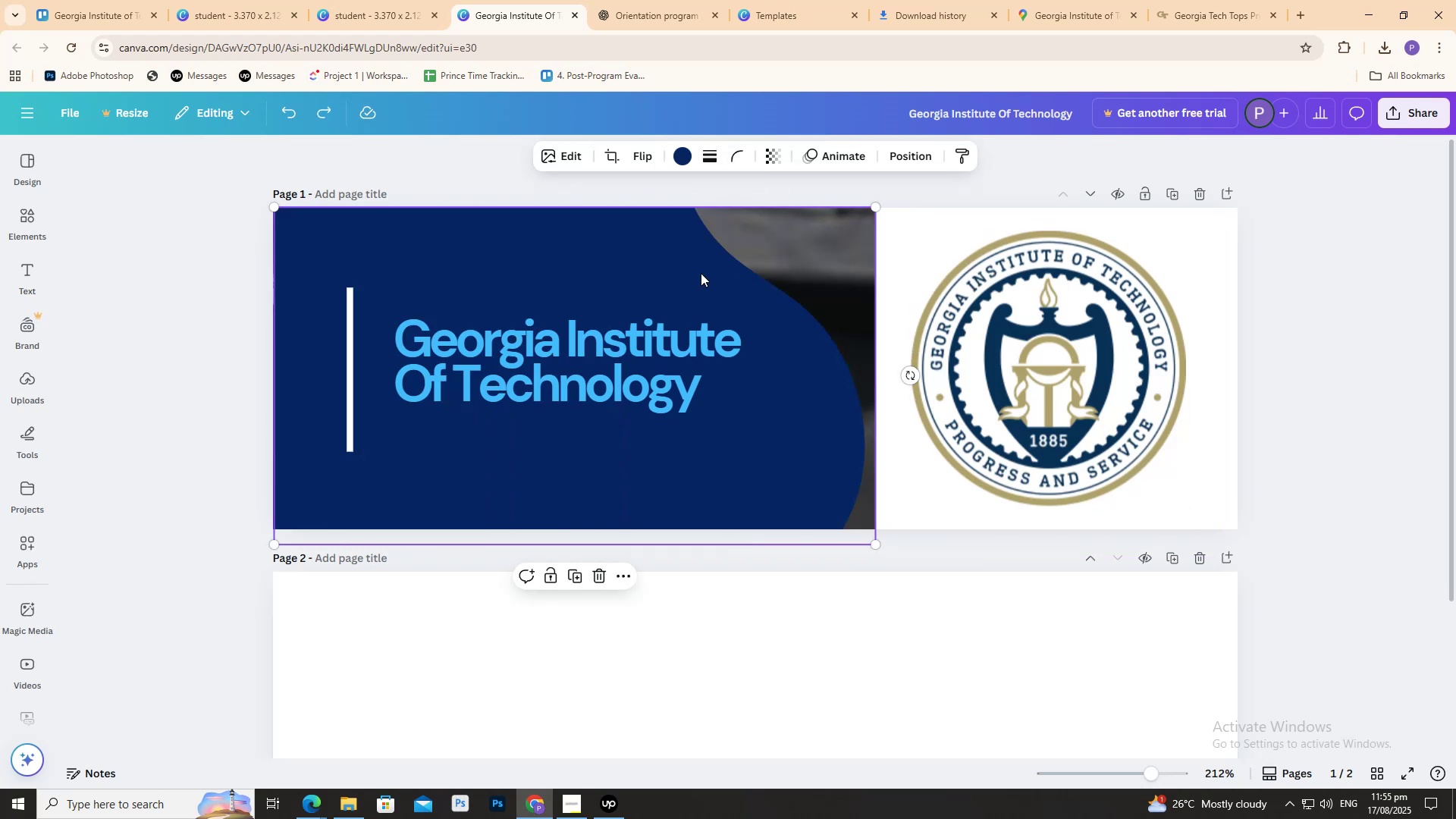 
left_click([923, 249])
 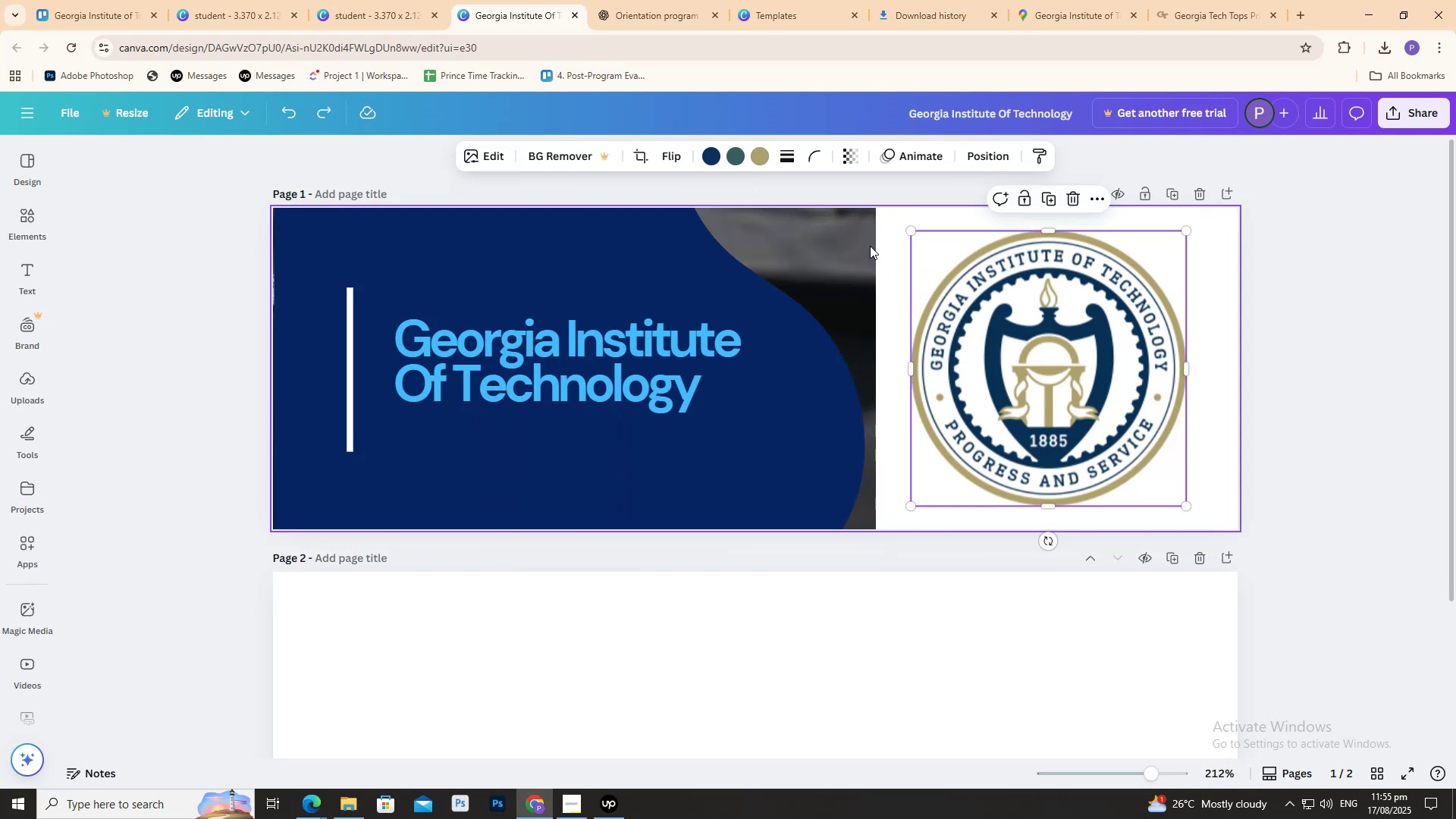 
left_click_drag(start_coordinate=[865, 245], to_coordinate=[1409, 353])
 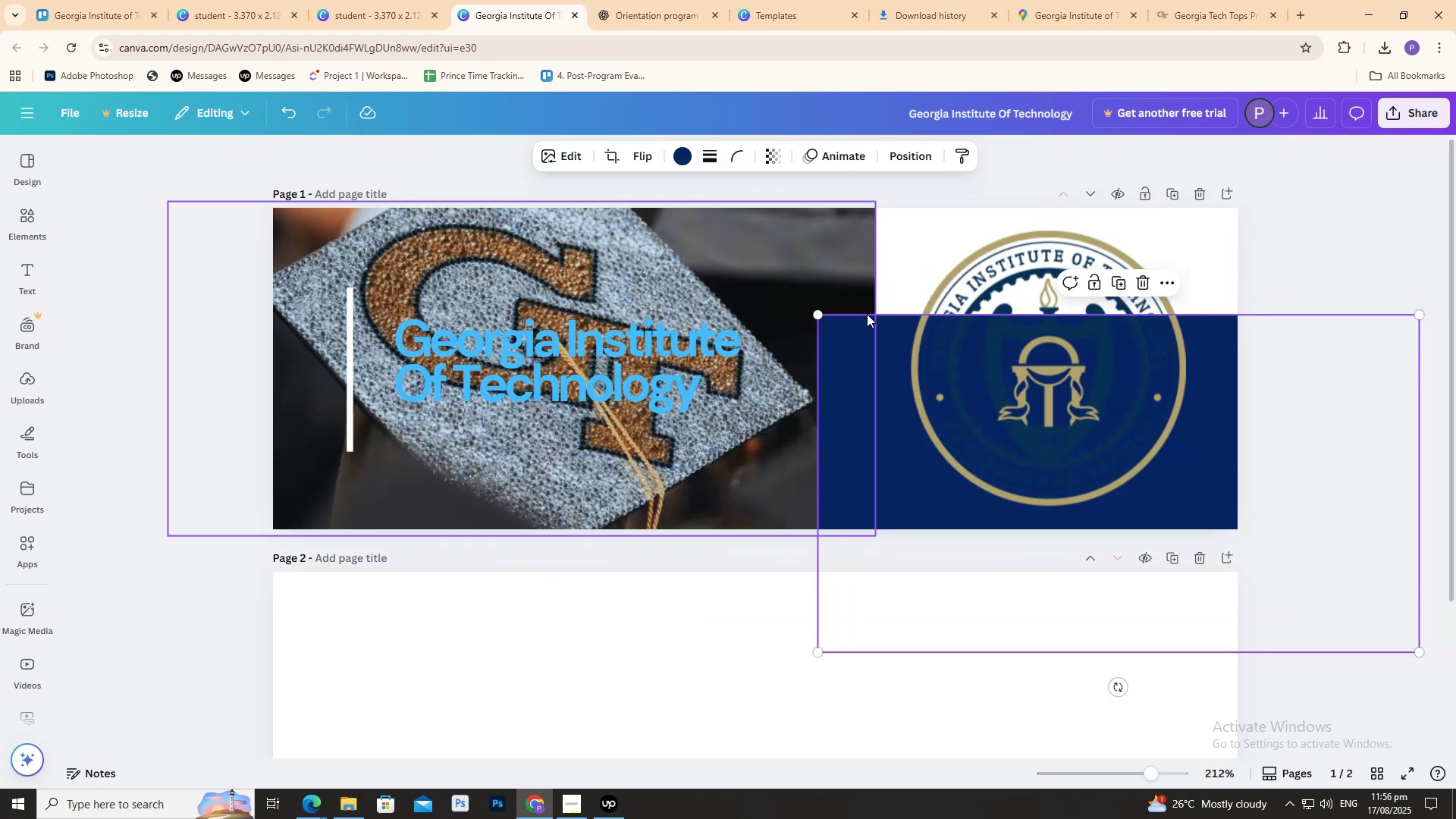 
key(Control+ControlLeft)
 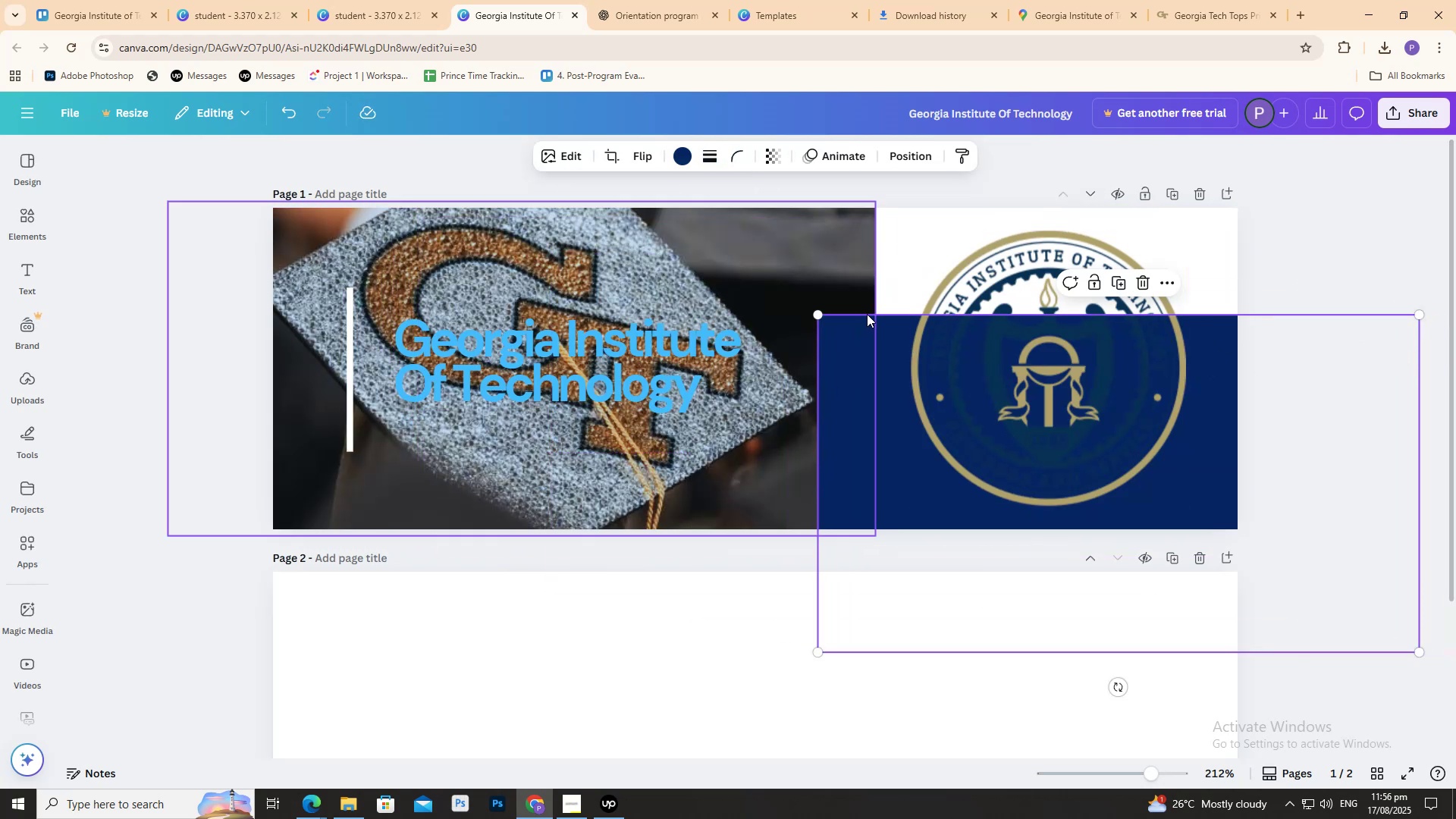 
key(Control+Z)
 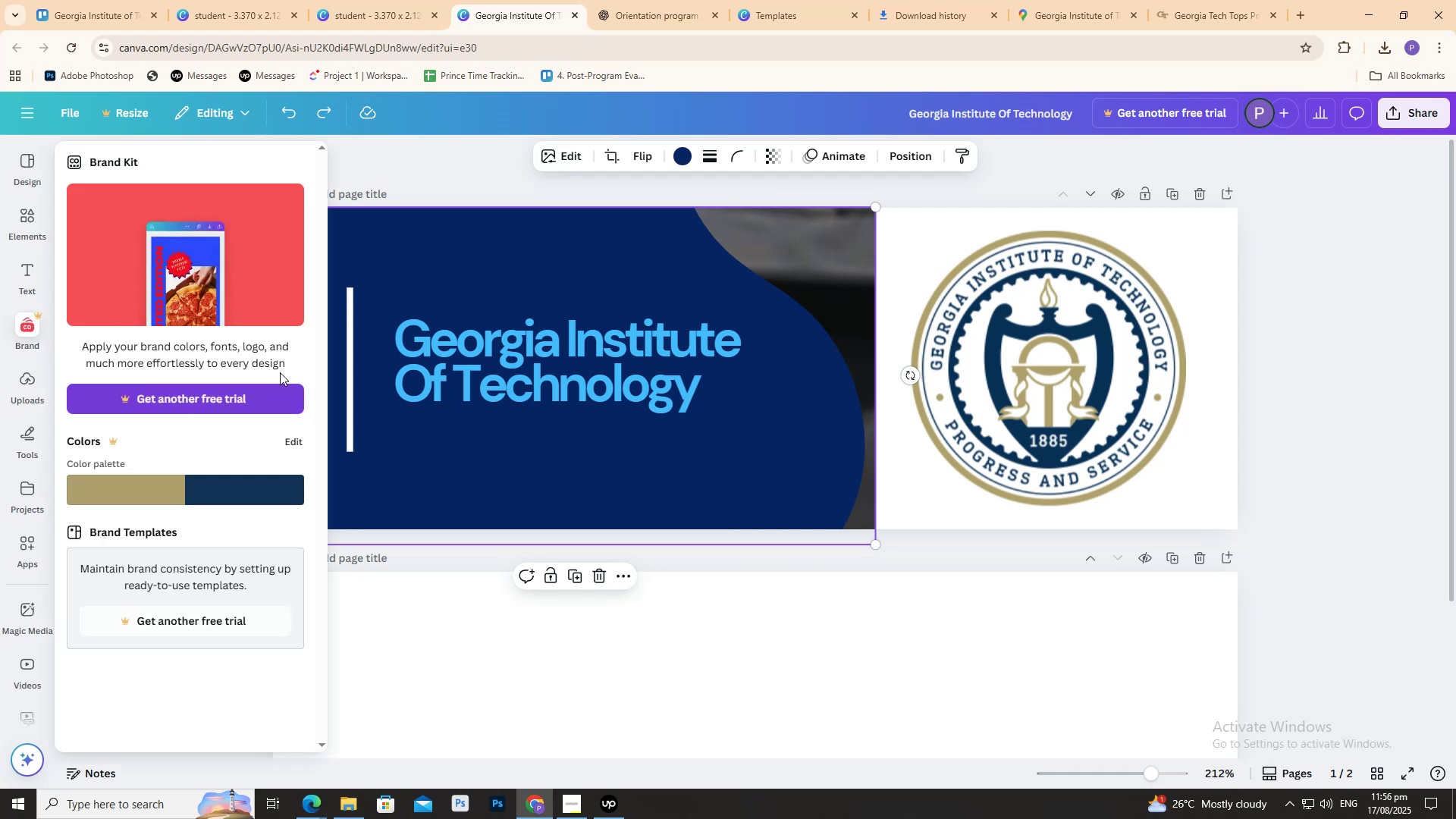 
double_click([591, 242])
 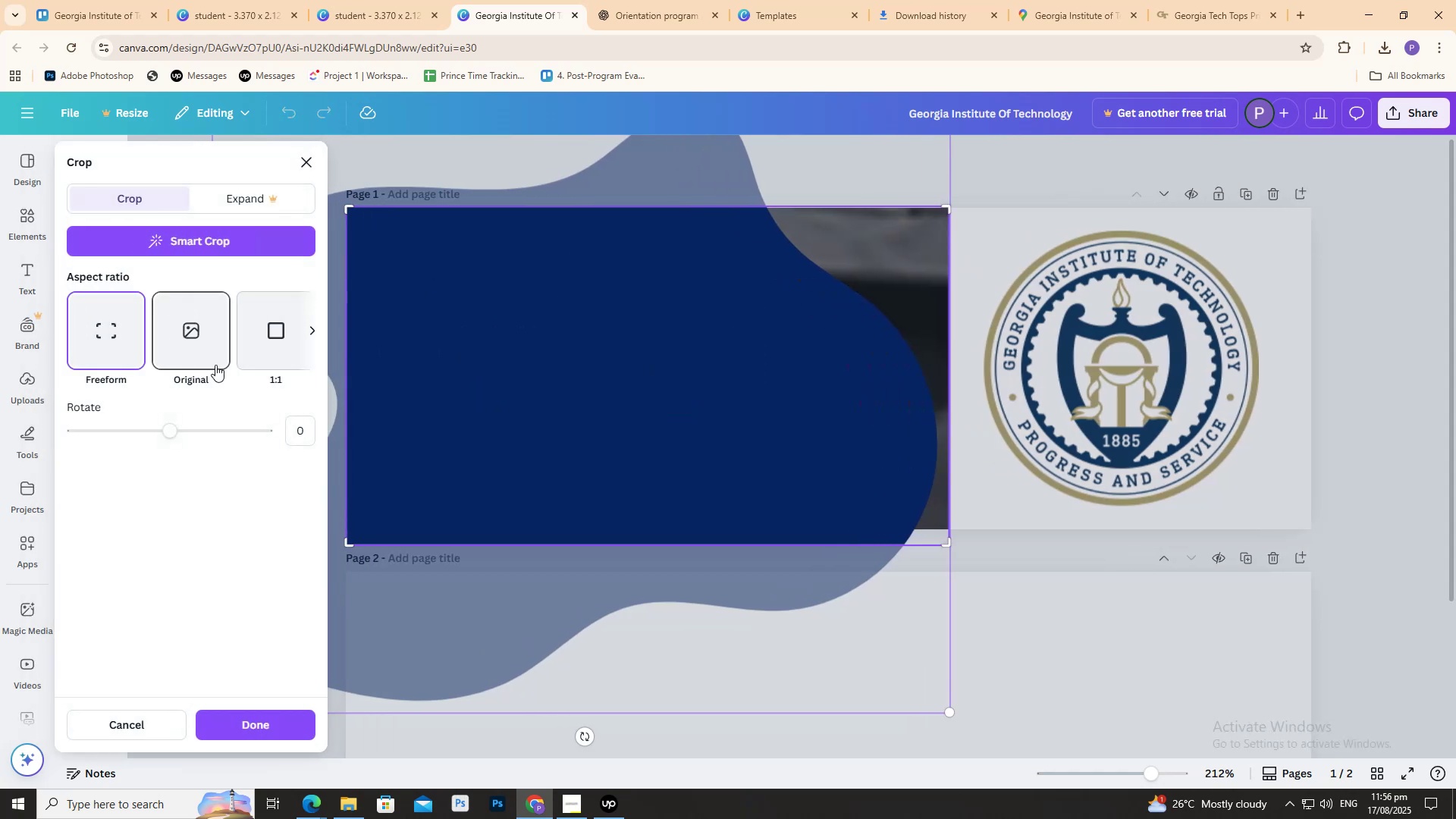 
left_click([1011, 278])
 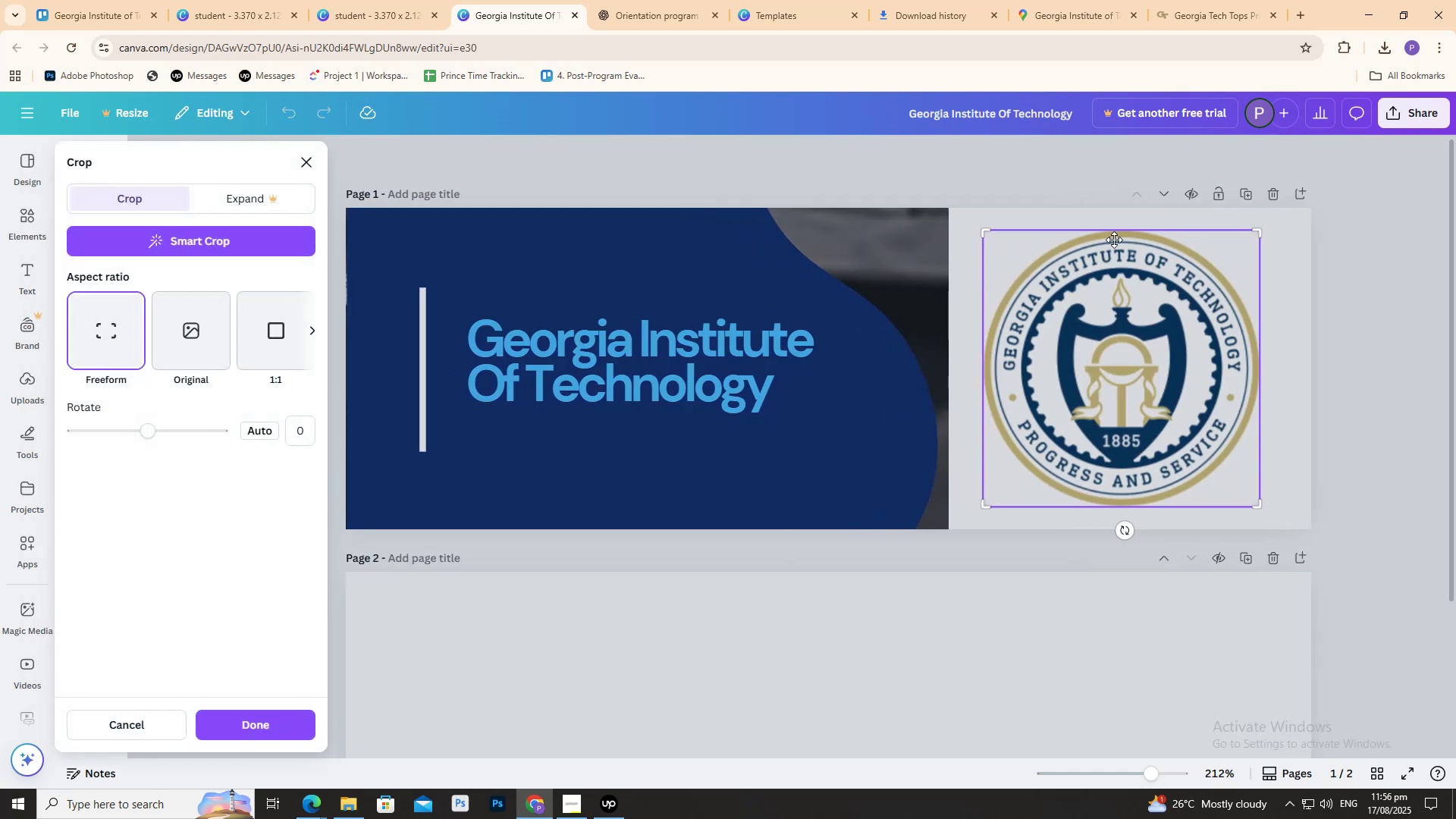 
left_click([1091, 269])
 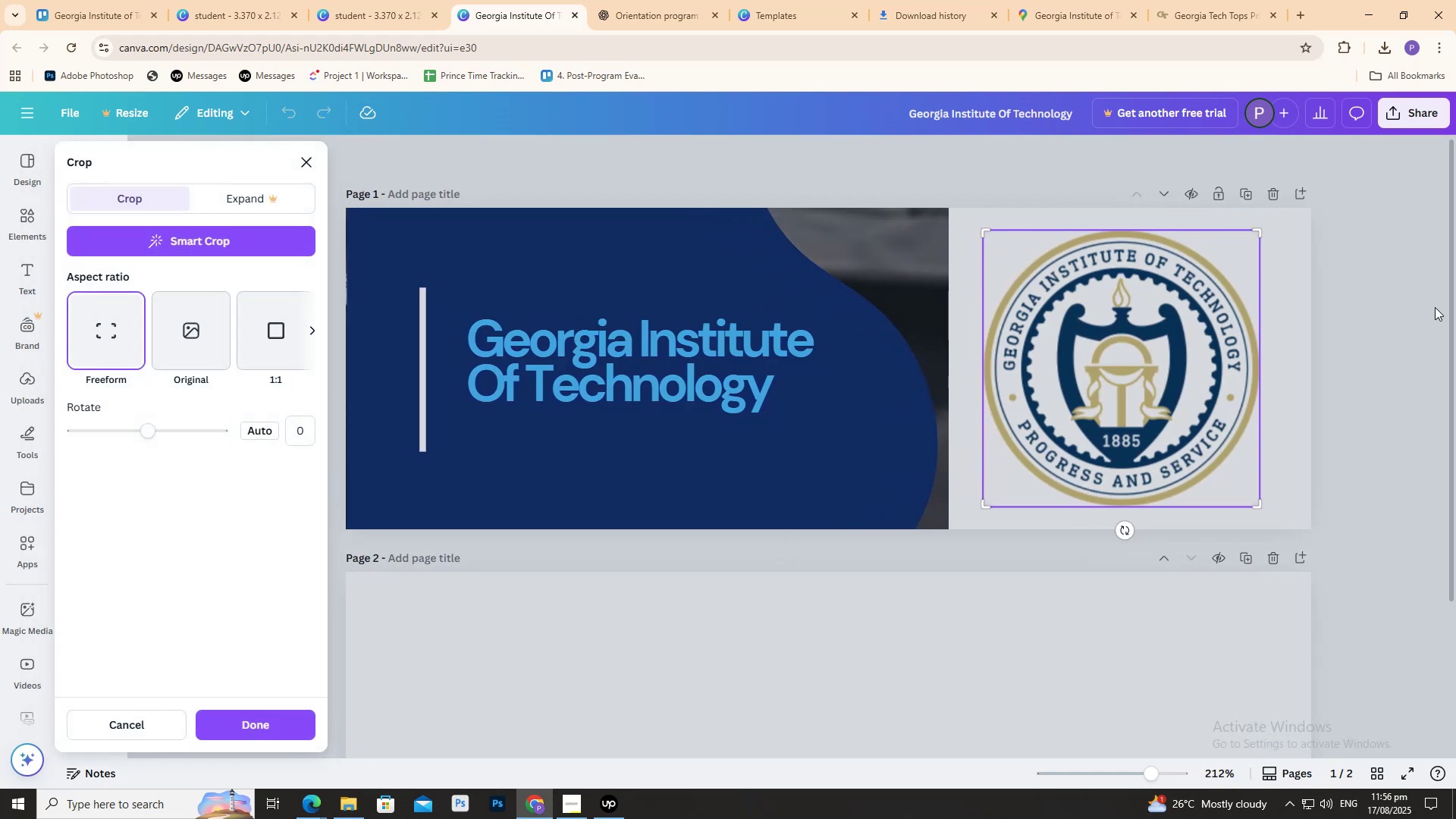 
double_click([1436, 307])
 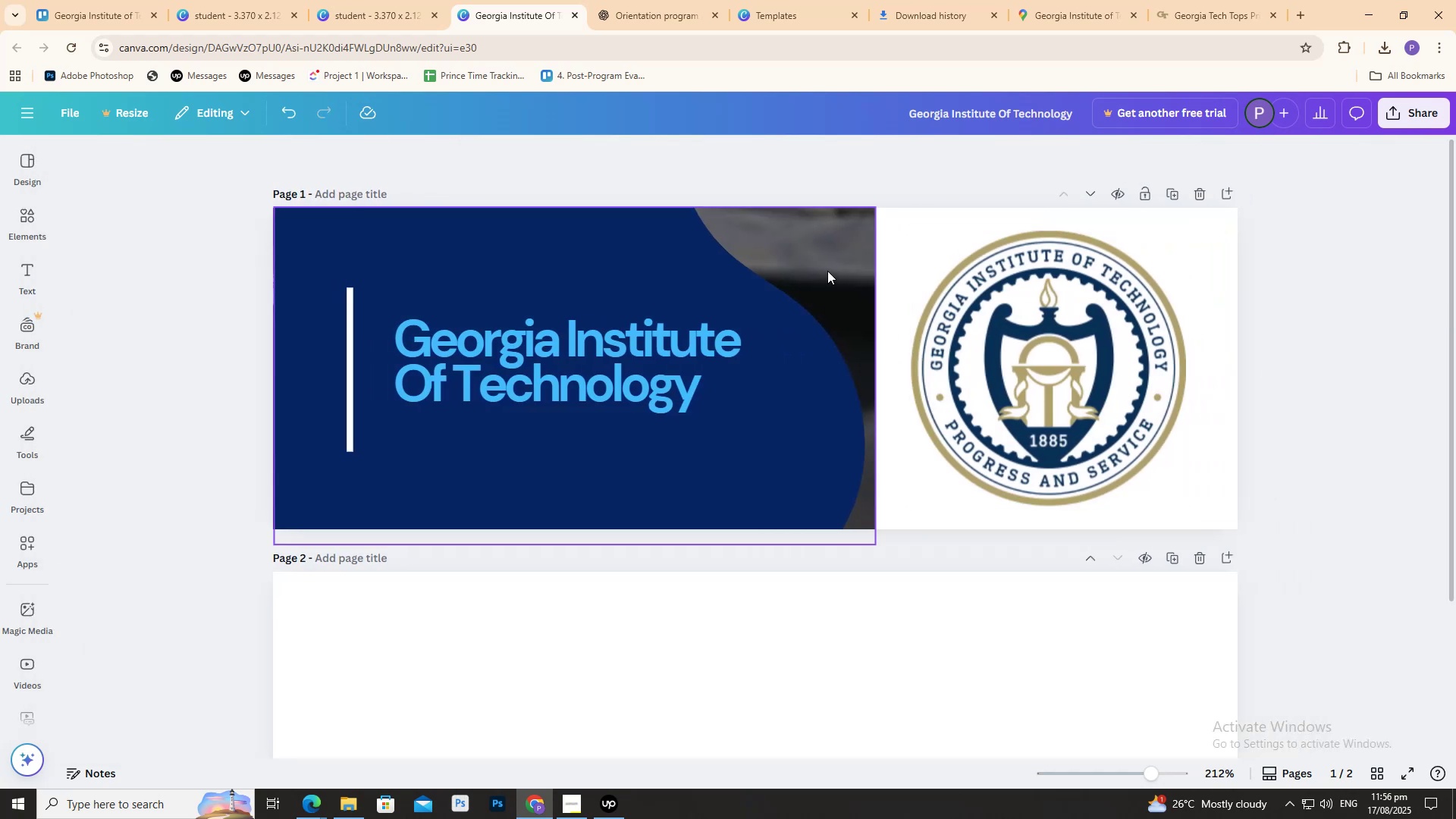 
left_click_drag(start_coordinate=[829, 270], to_coordinate=[871, 273])
 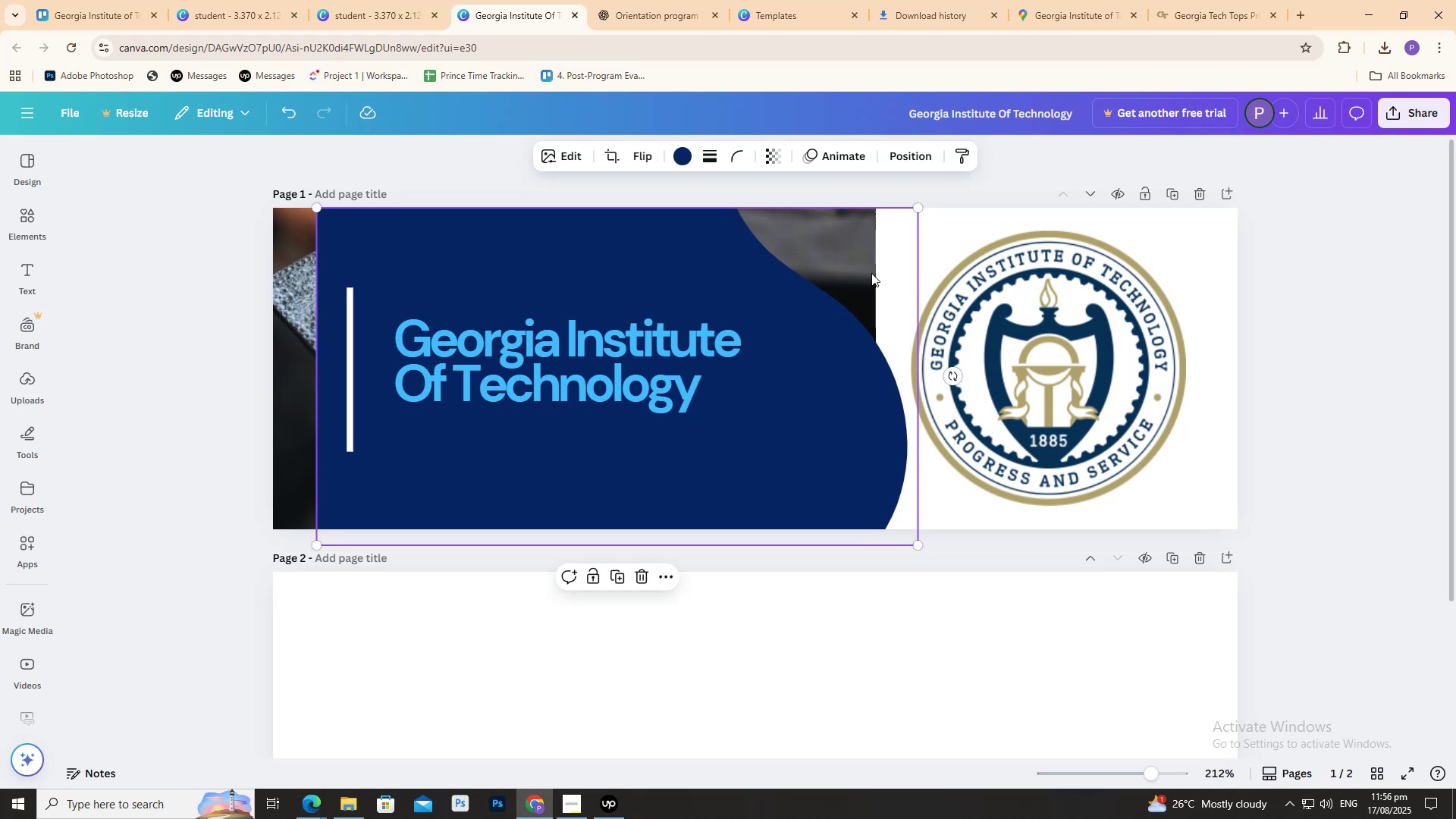 
key(Control+Z)
 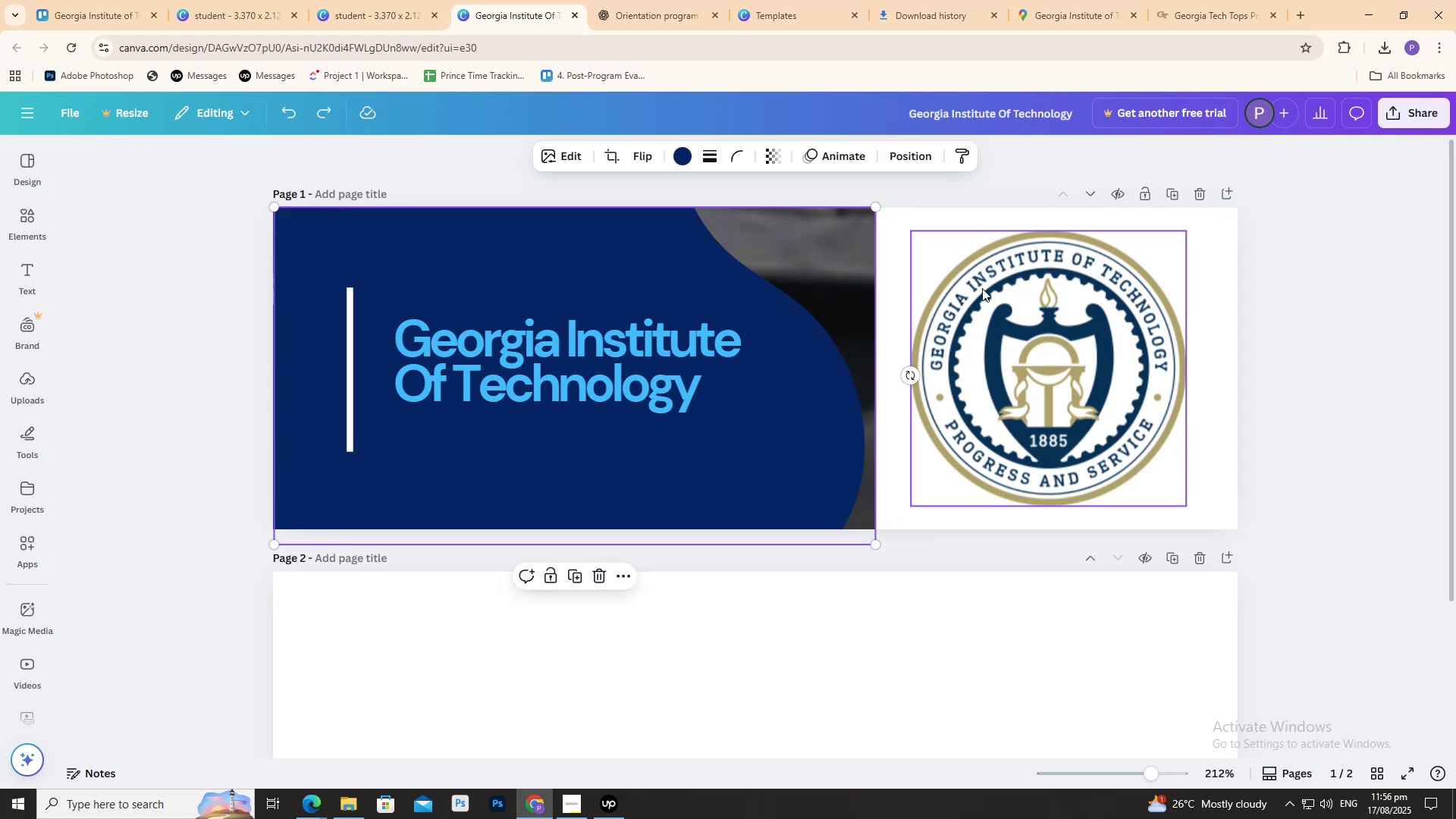 
wait(12.81)
 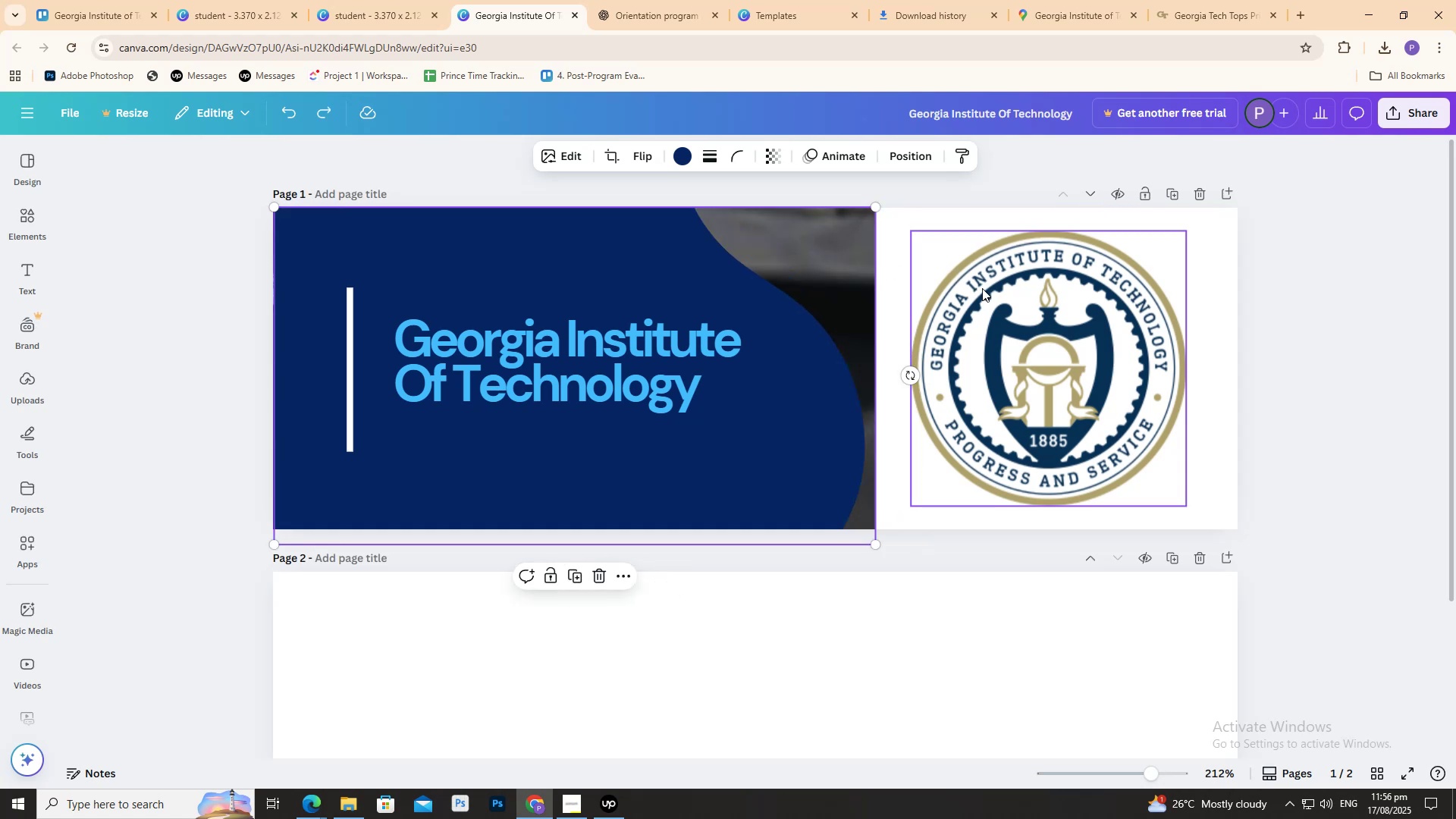 
left_click([494, 245])
 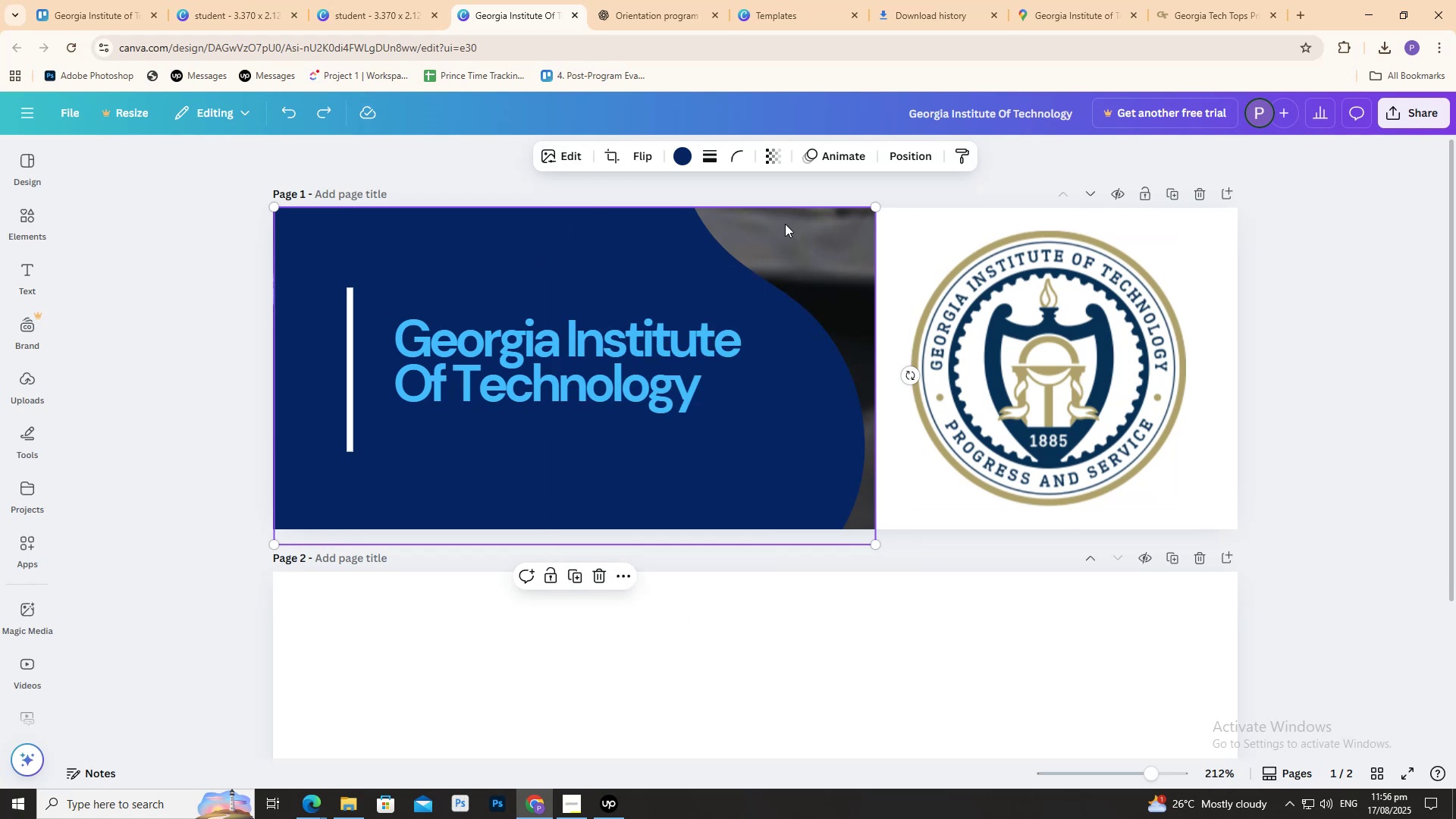 
double_click([785, 224])
 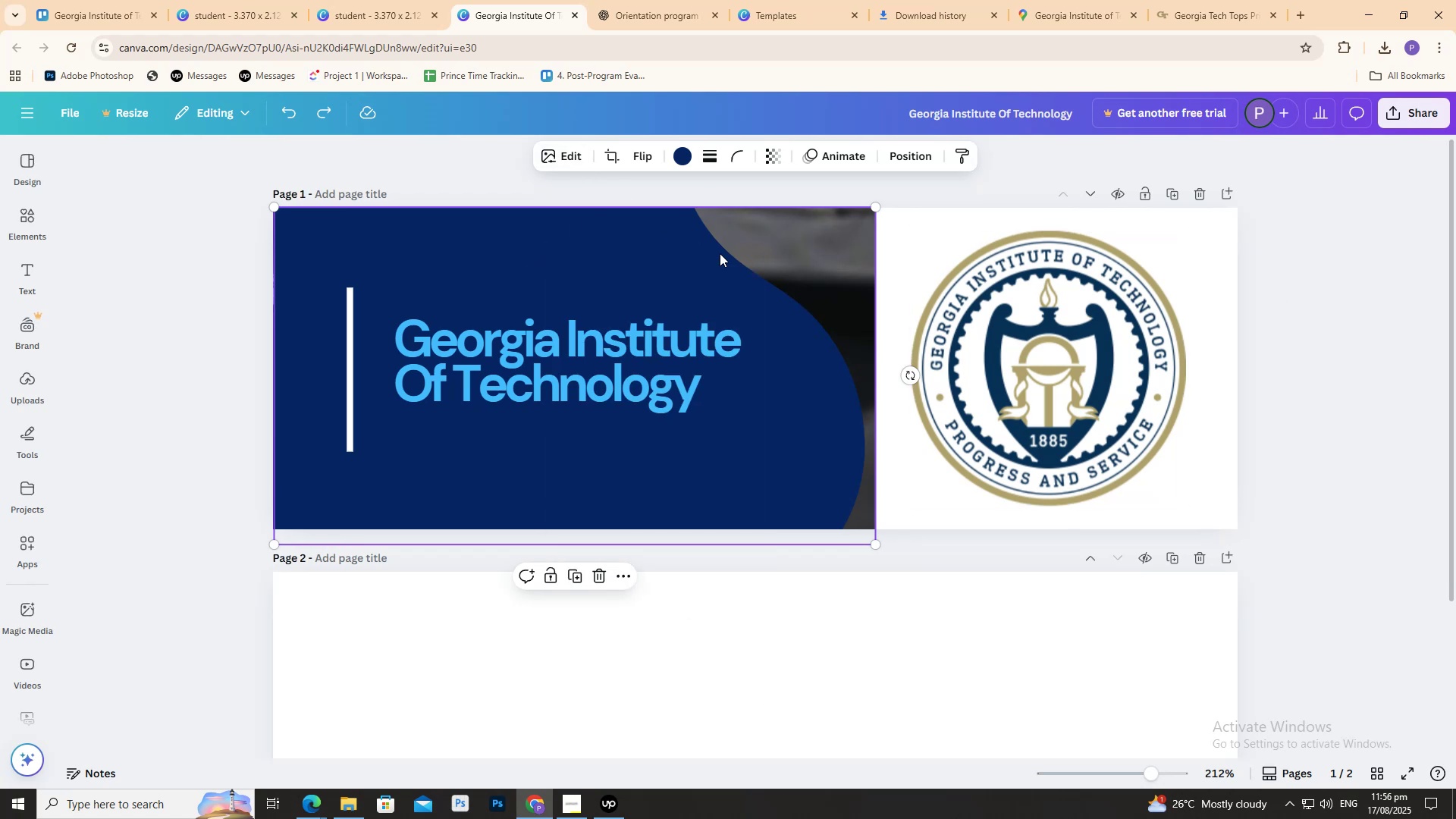 
left_click_drag(start_coordinate=[666, 249], to_coordinate=[490, 247])
 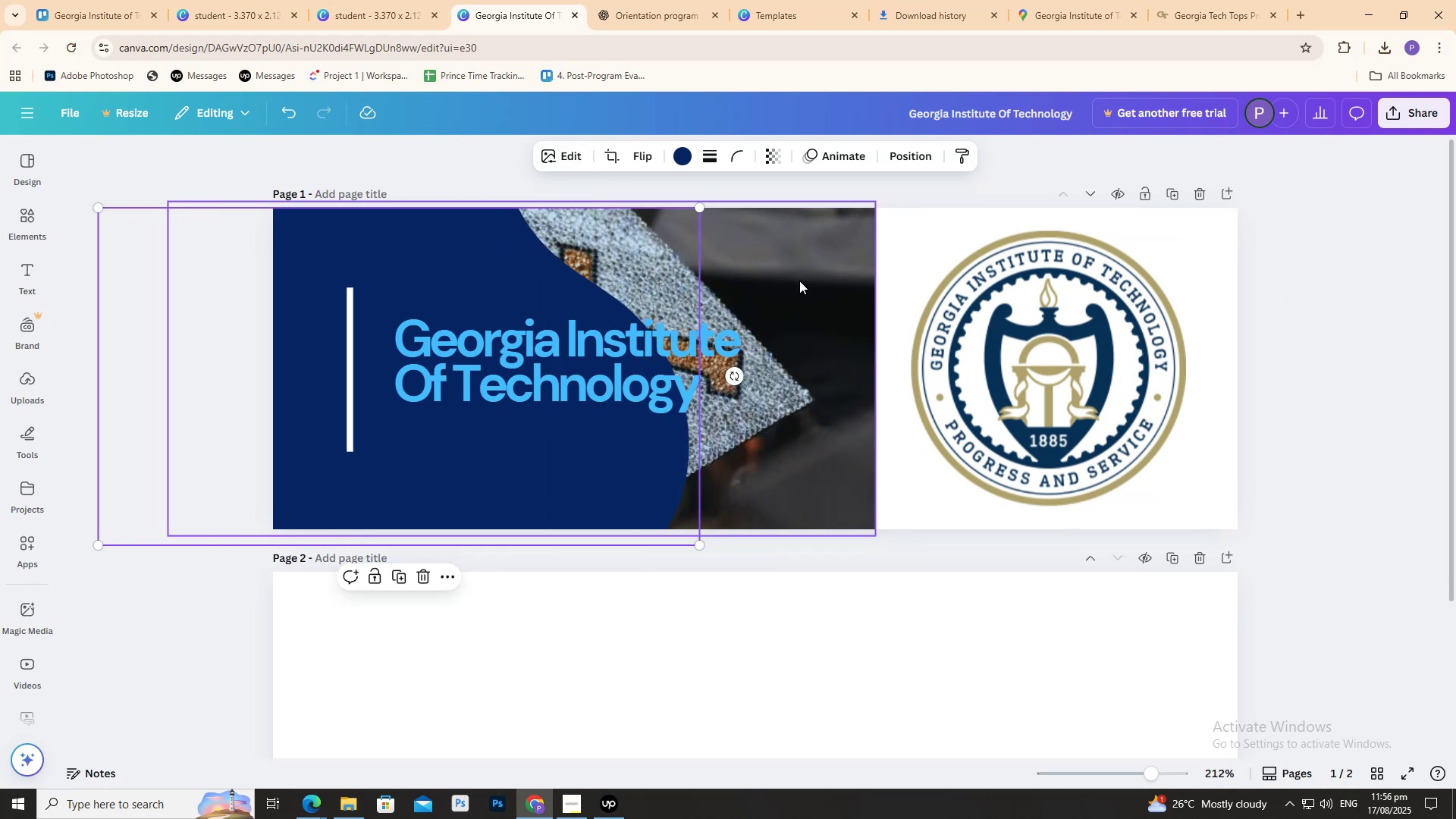 
left_click([800, 281])
 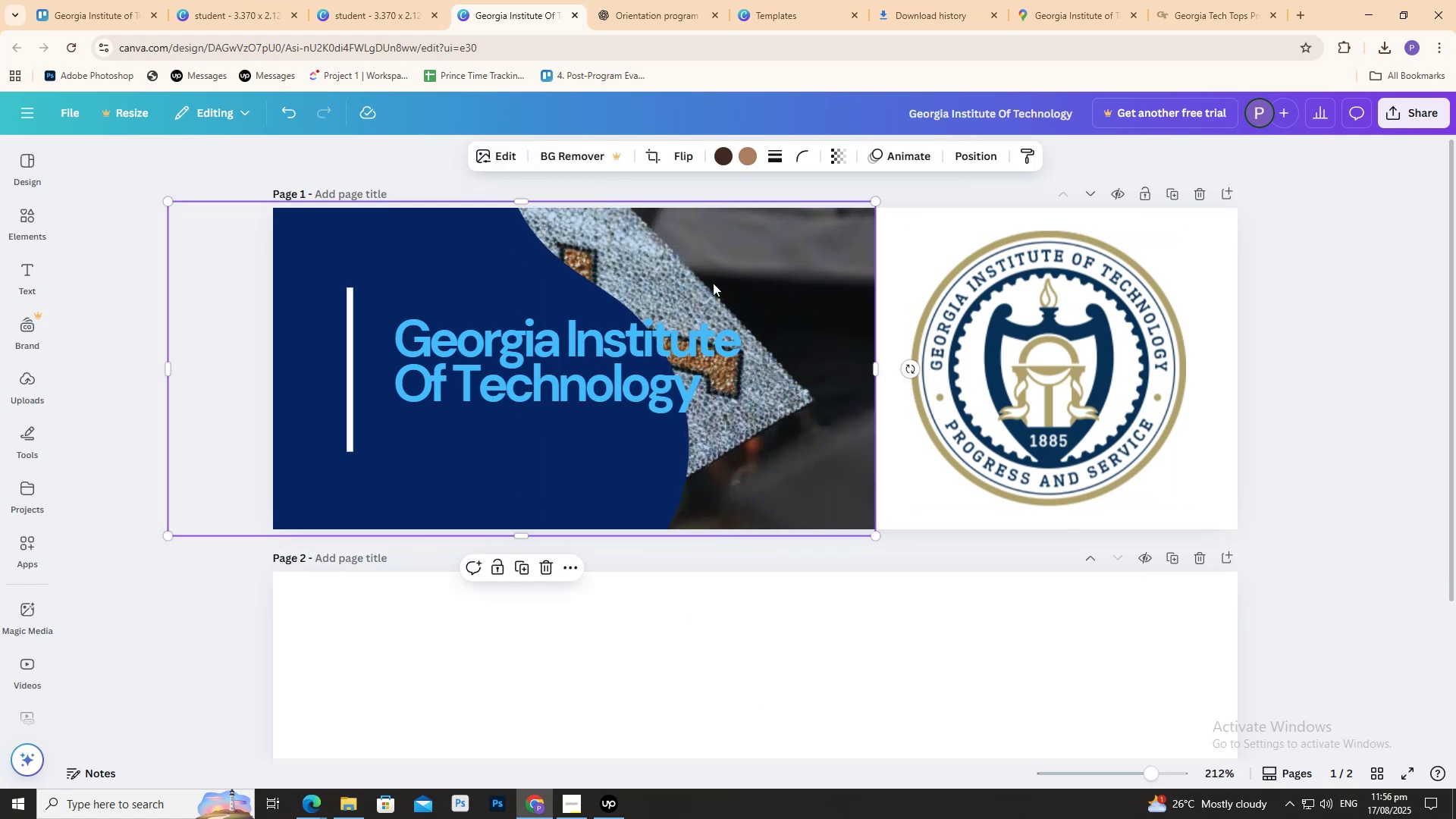 
key(Delete)
 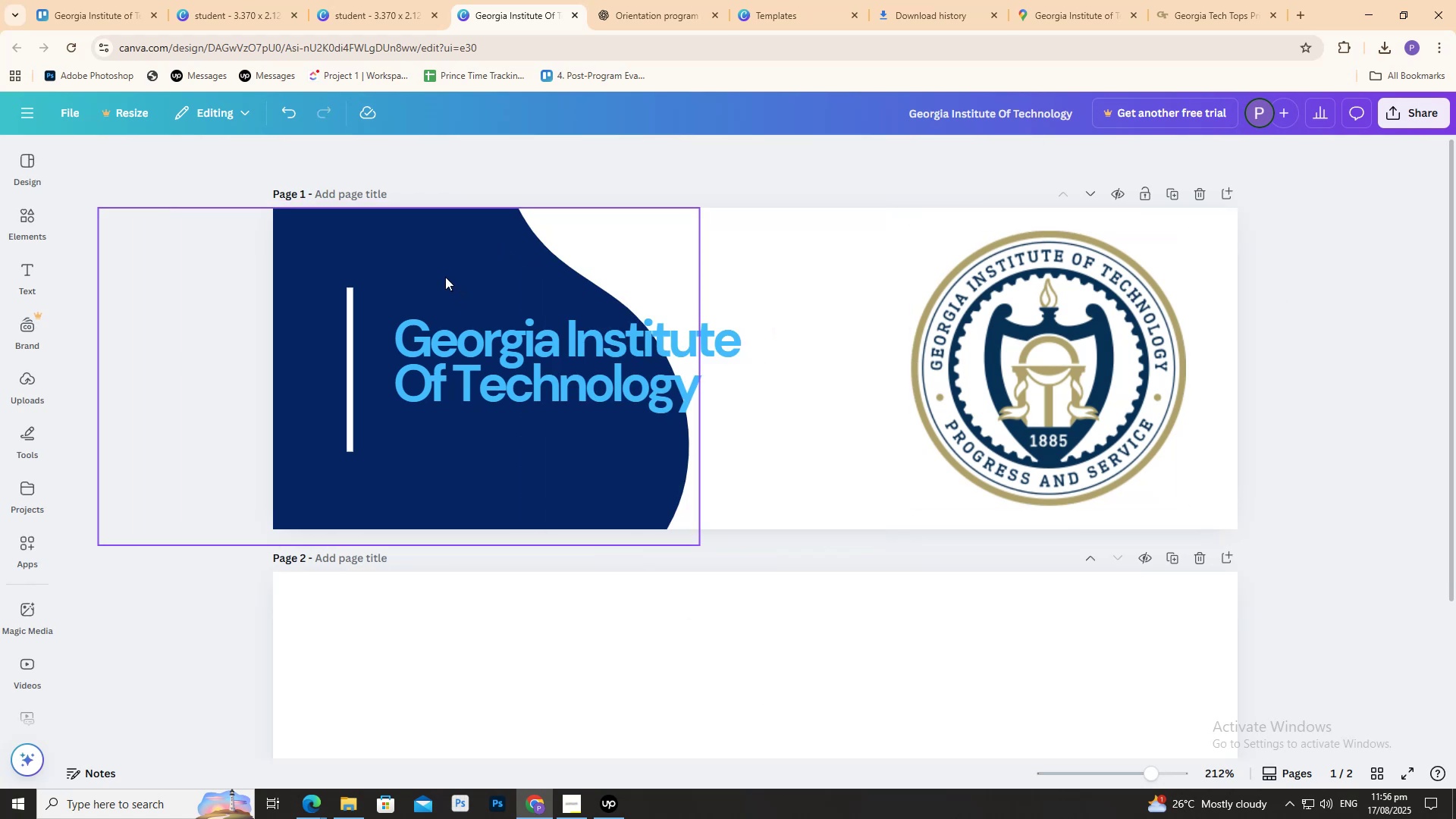 
left_click_drag(start_coordinate=[445, 277], to_coordinate=[551, 275])
 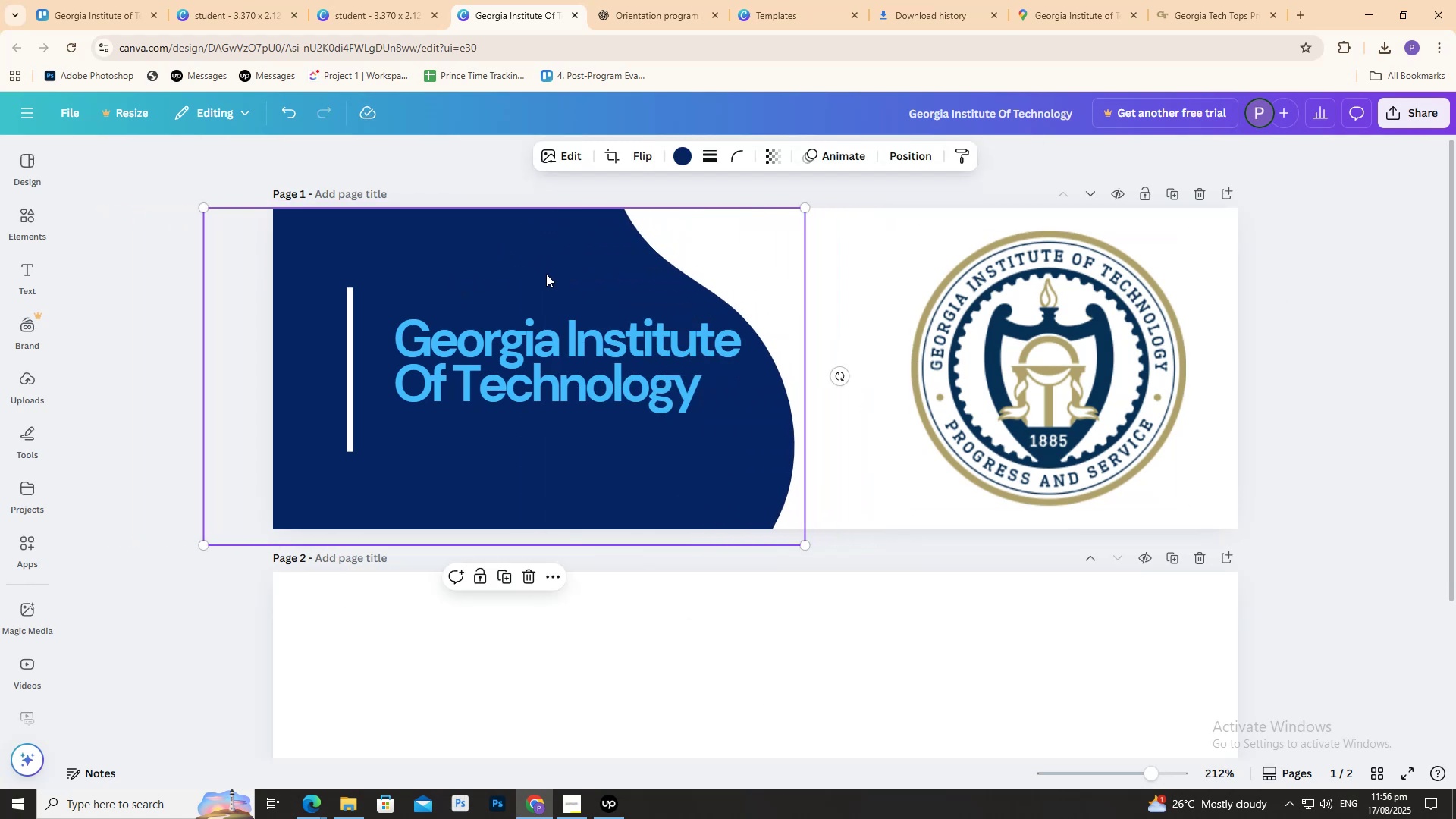 
hold_key(key=ShiftLeft, duration=1.5)
 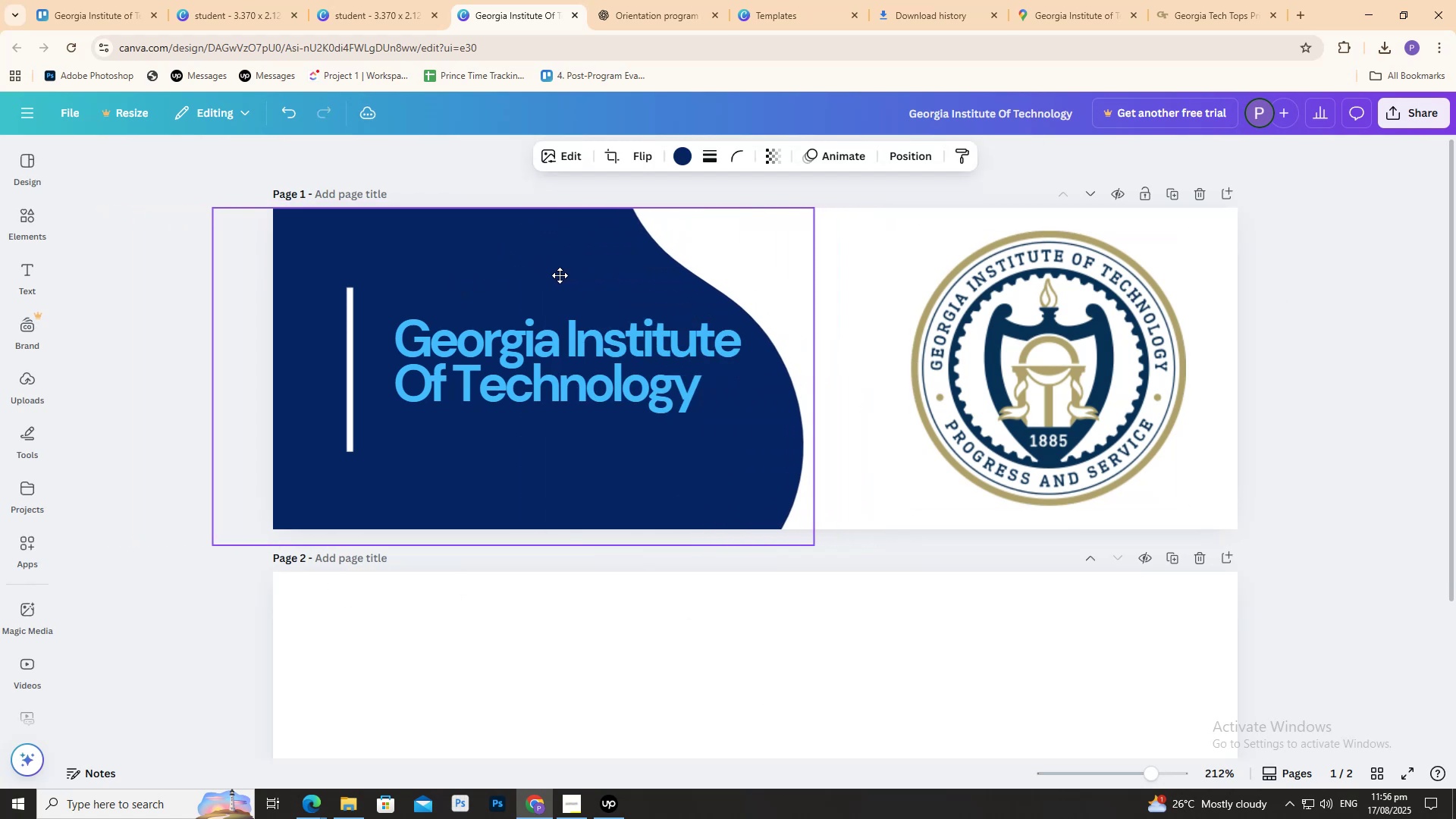 
hold_key(key=ShiftLeft, duration=1.09)
 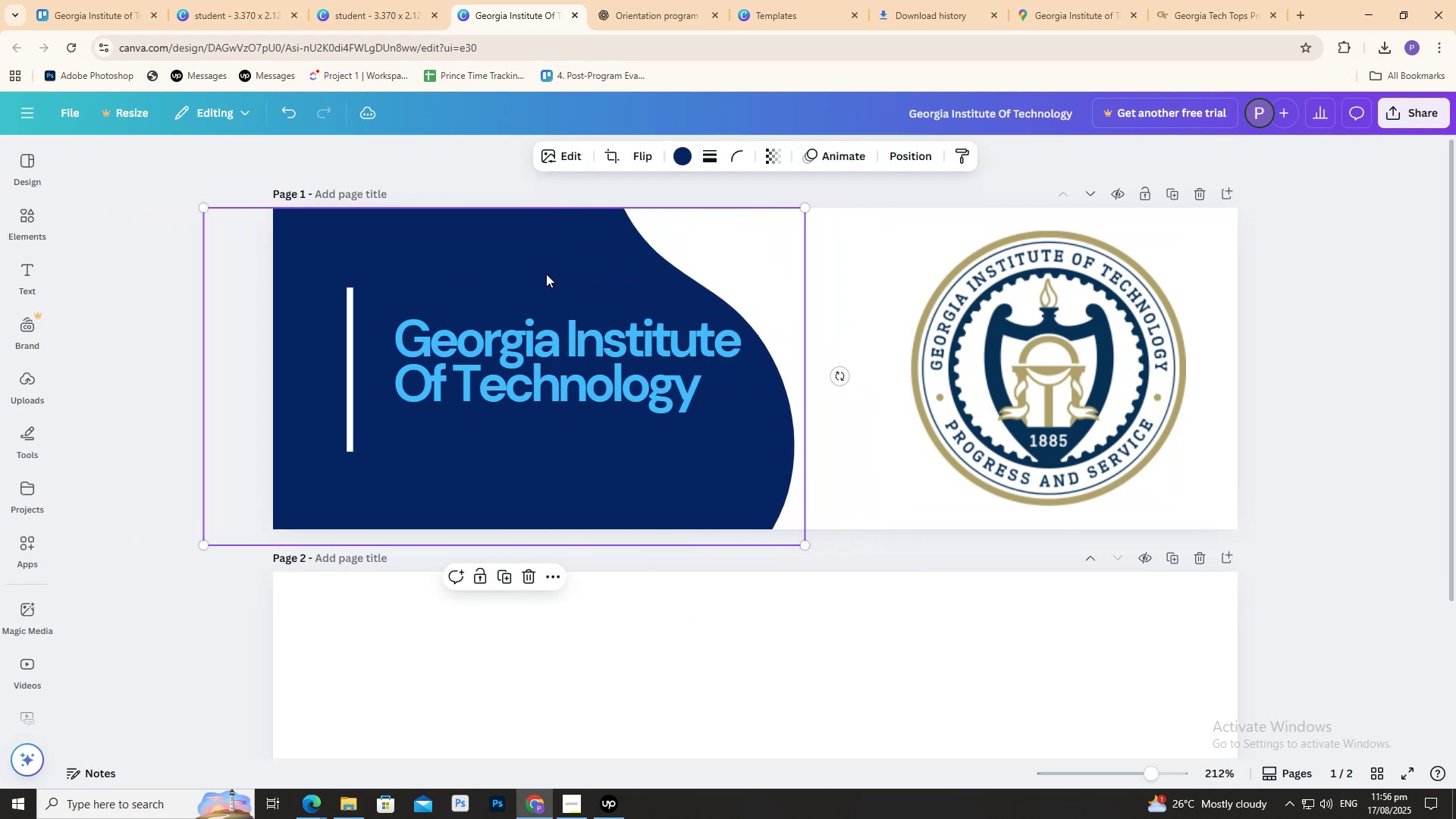 
hold_key(key=AltLeft, duration=1.15)
left_click_drag(start_coordinate=[547, 274], to_coordinate=[598, 270])
 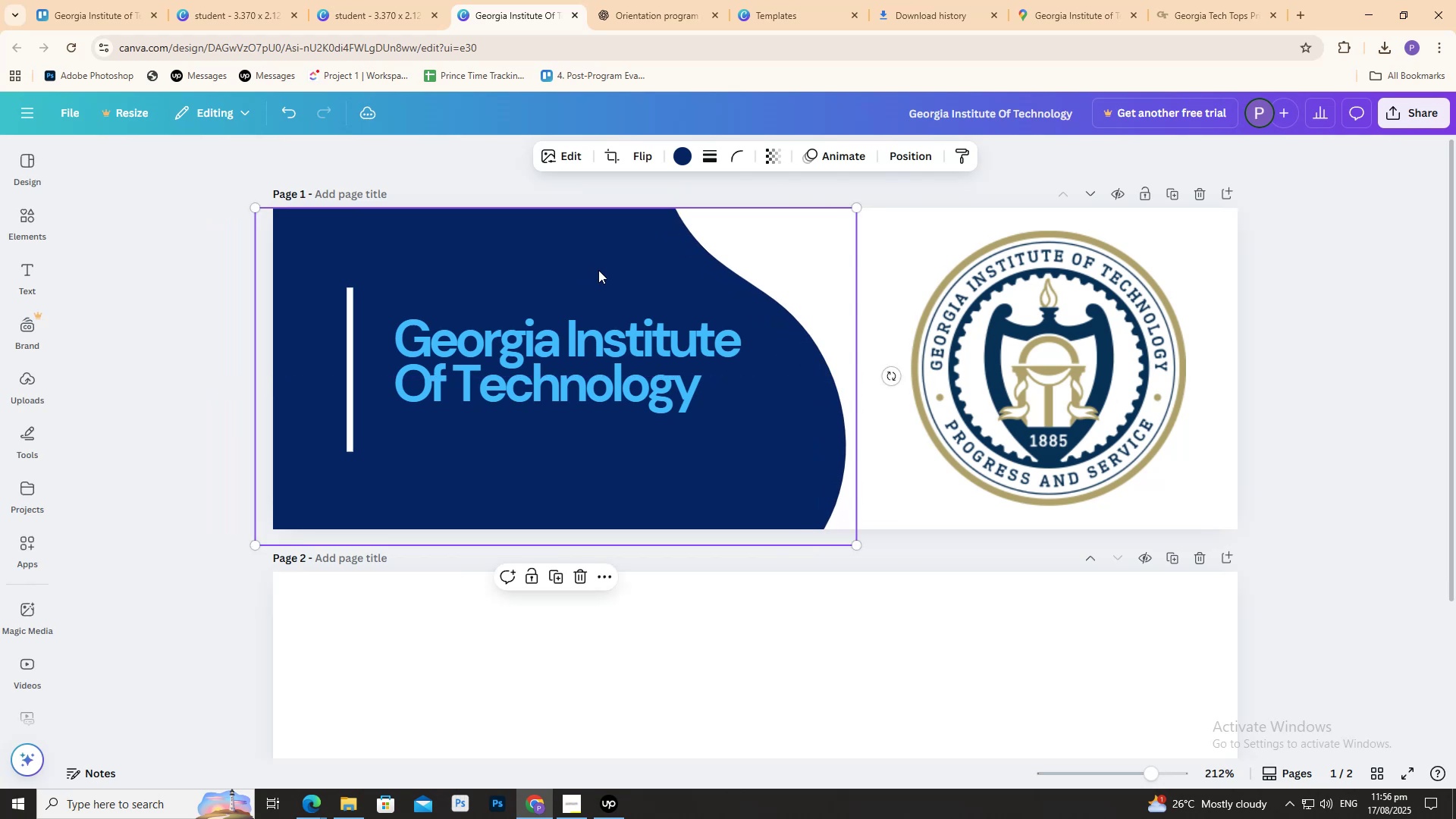 
right_click([598, 270])
 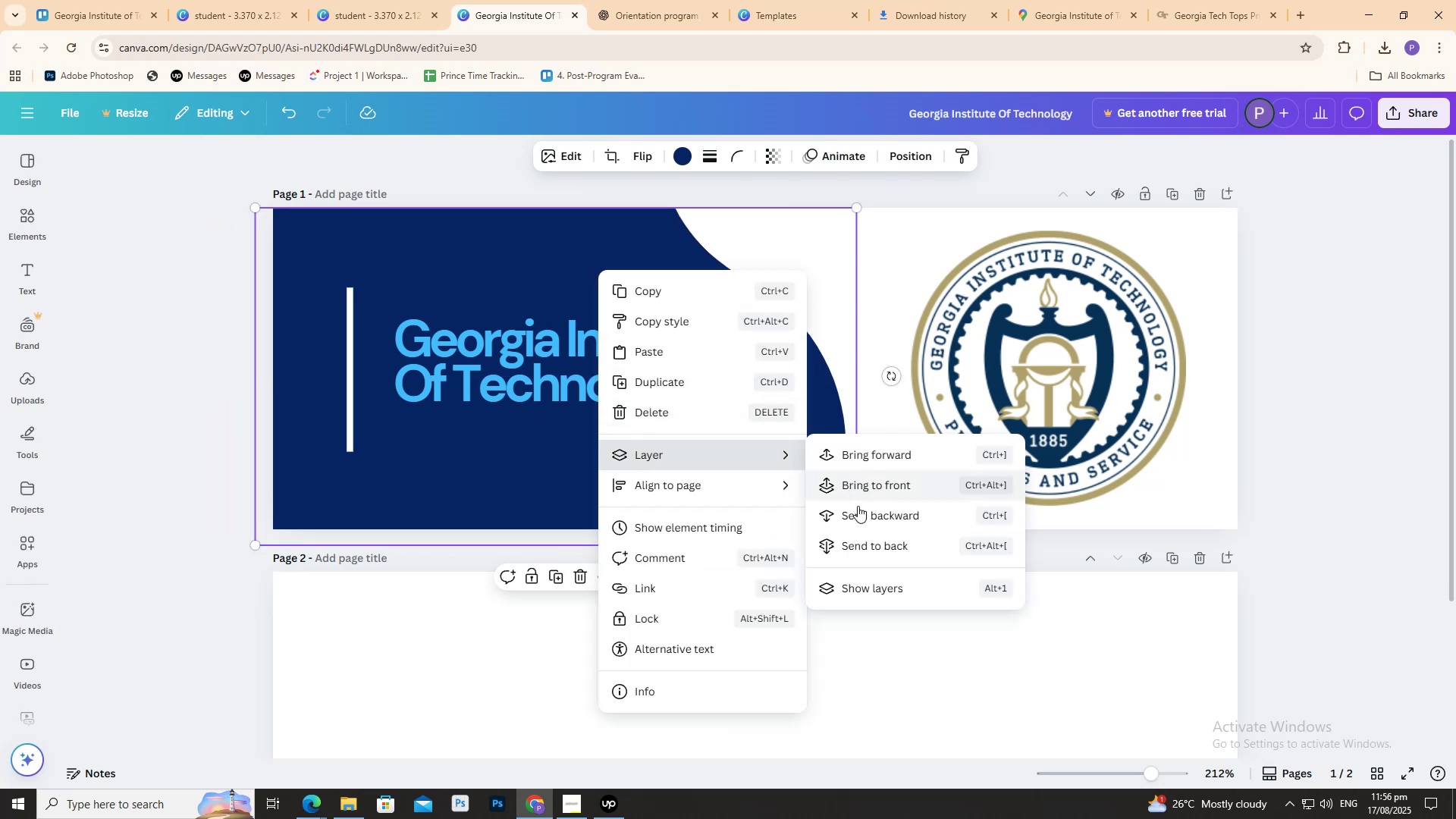 
left_click([862, 536])
 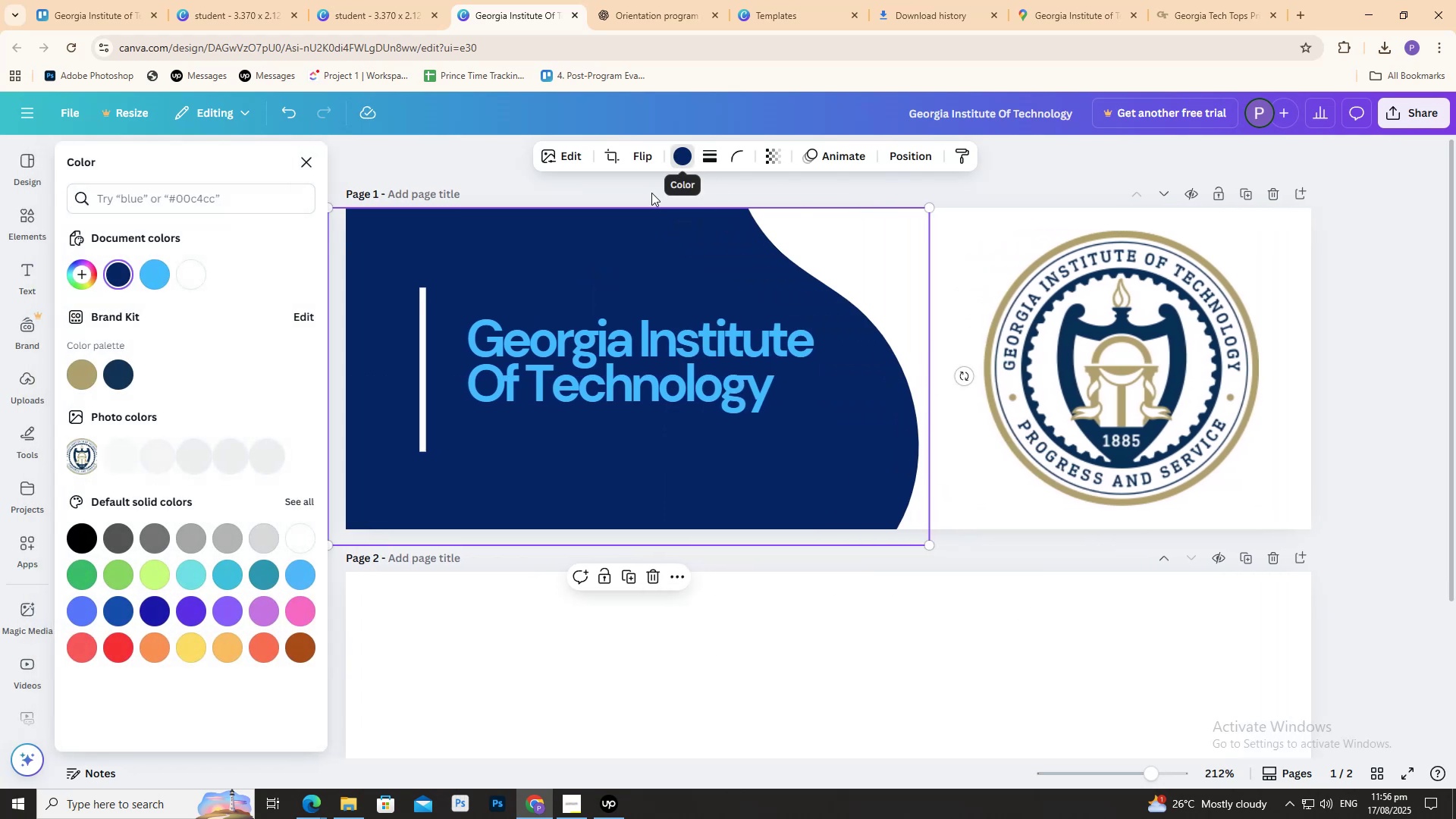 
left_click([82, 376])
 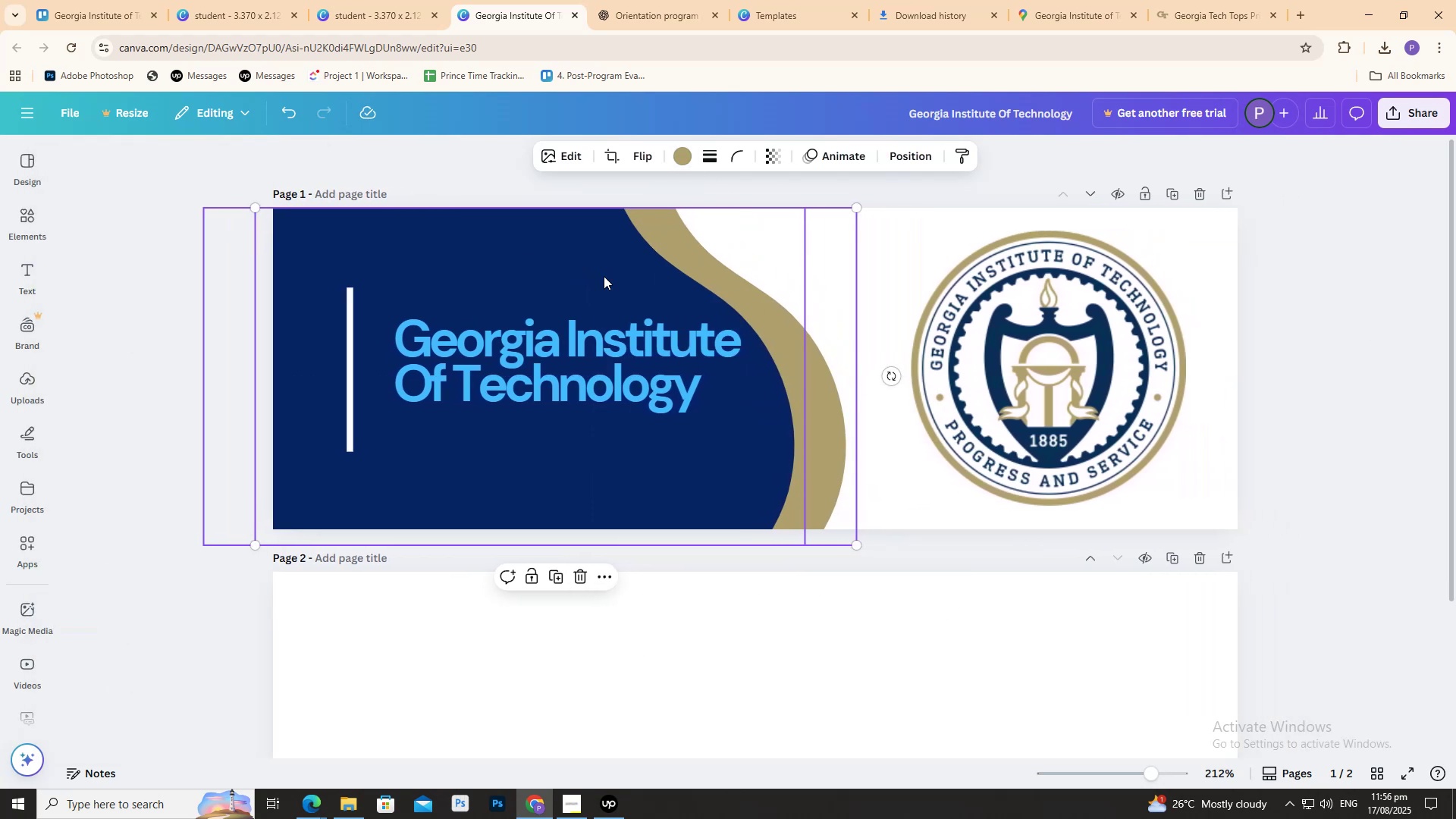 
left_click_drag(start_coordinate=[573, 283], to_coordinate=[607, 283])
 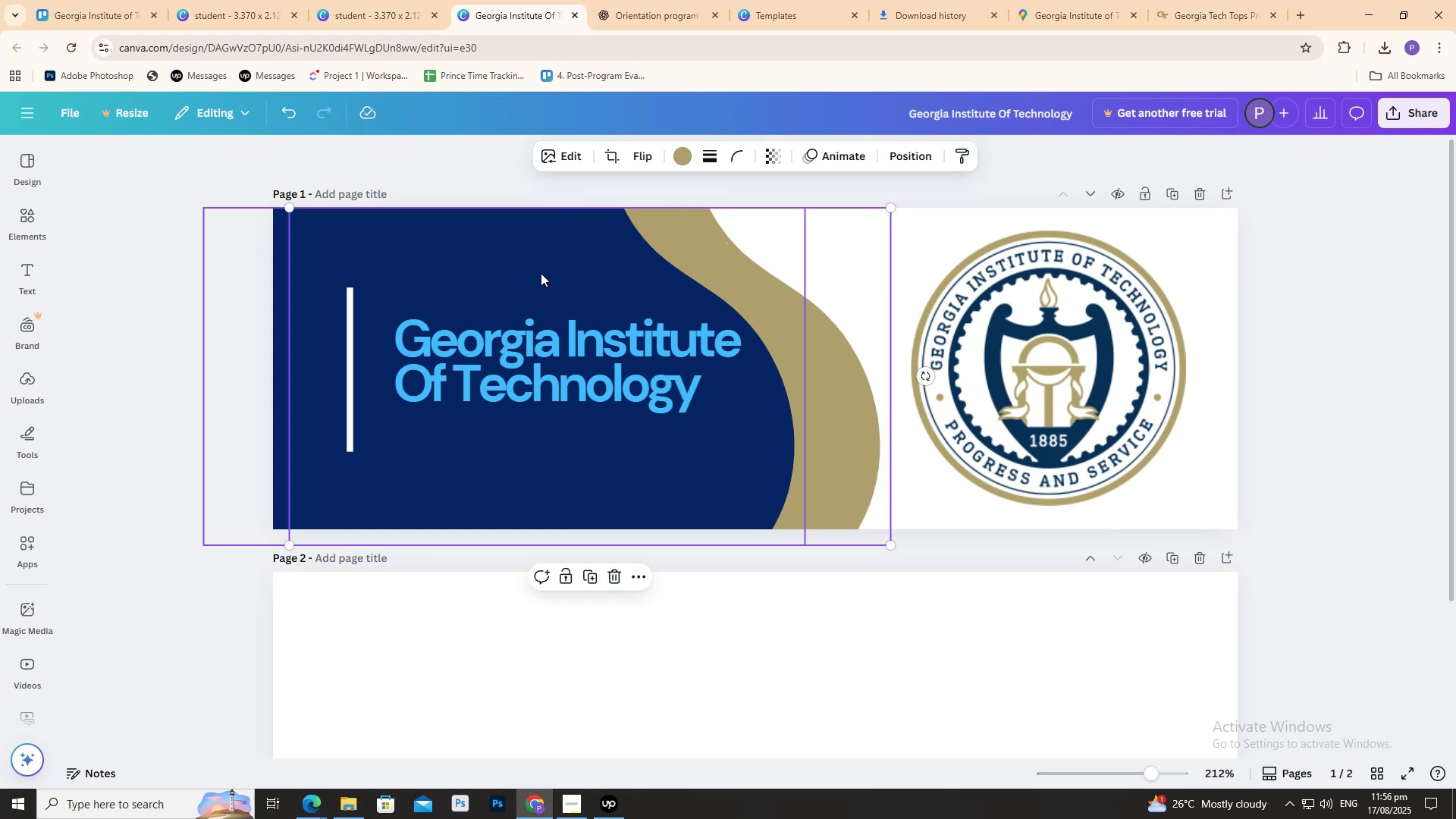 
hold_key(key=ShiftLeft, duration=0.5)
 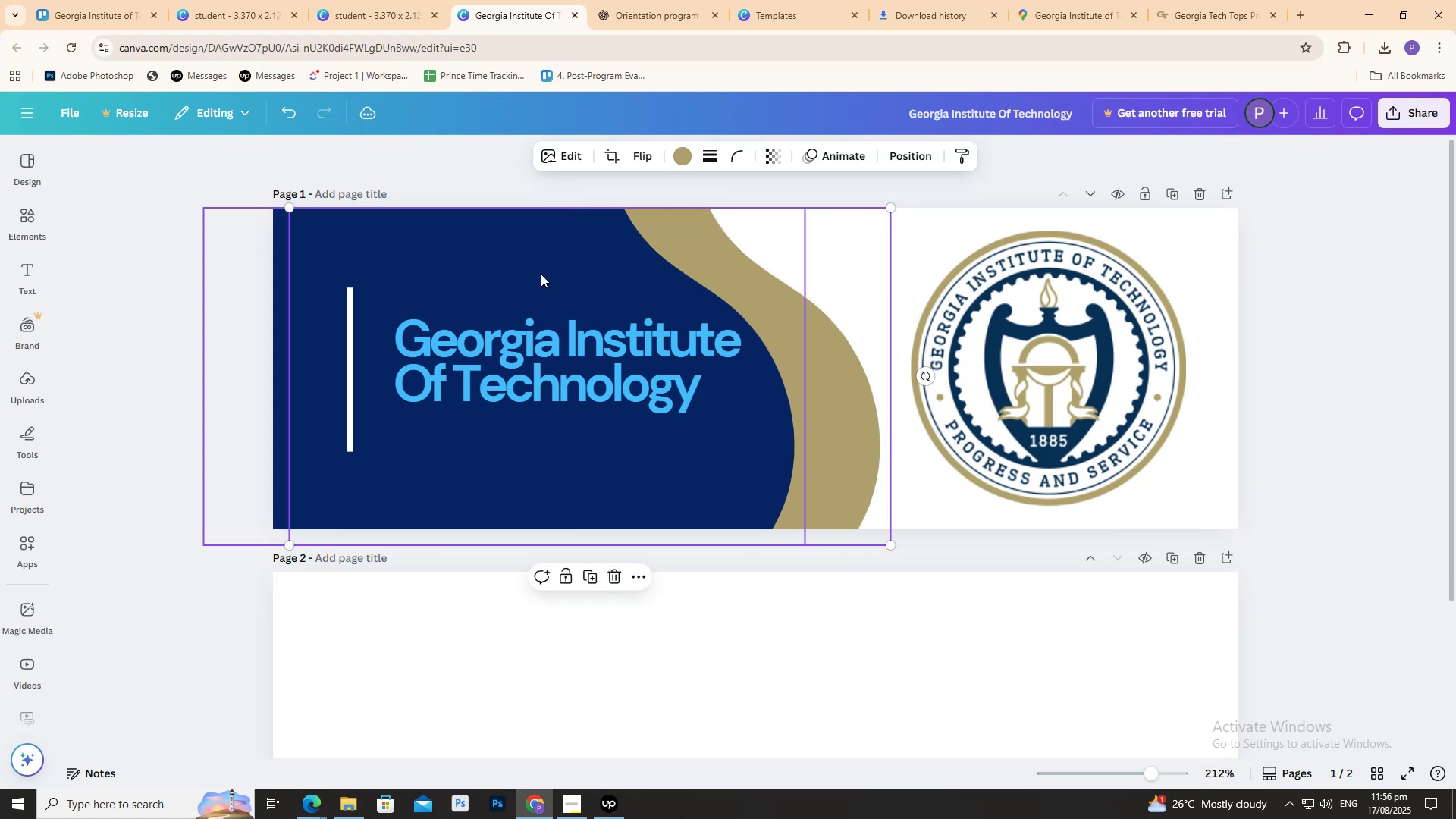 
left_click_drag(start_coordinate=[541, 274], to_coordinate=[560, 274])
 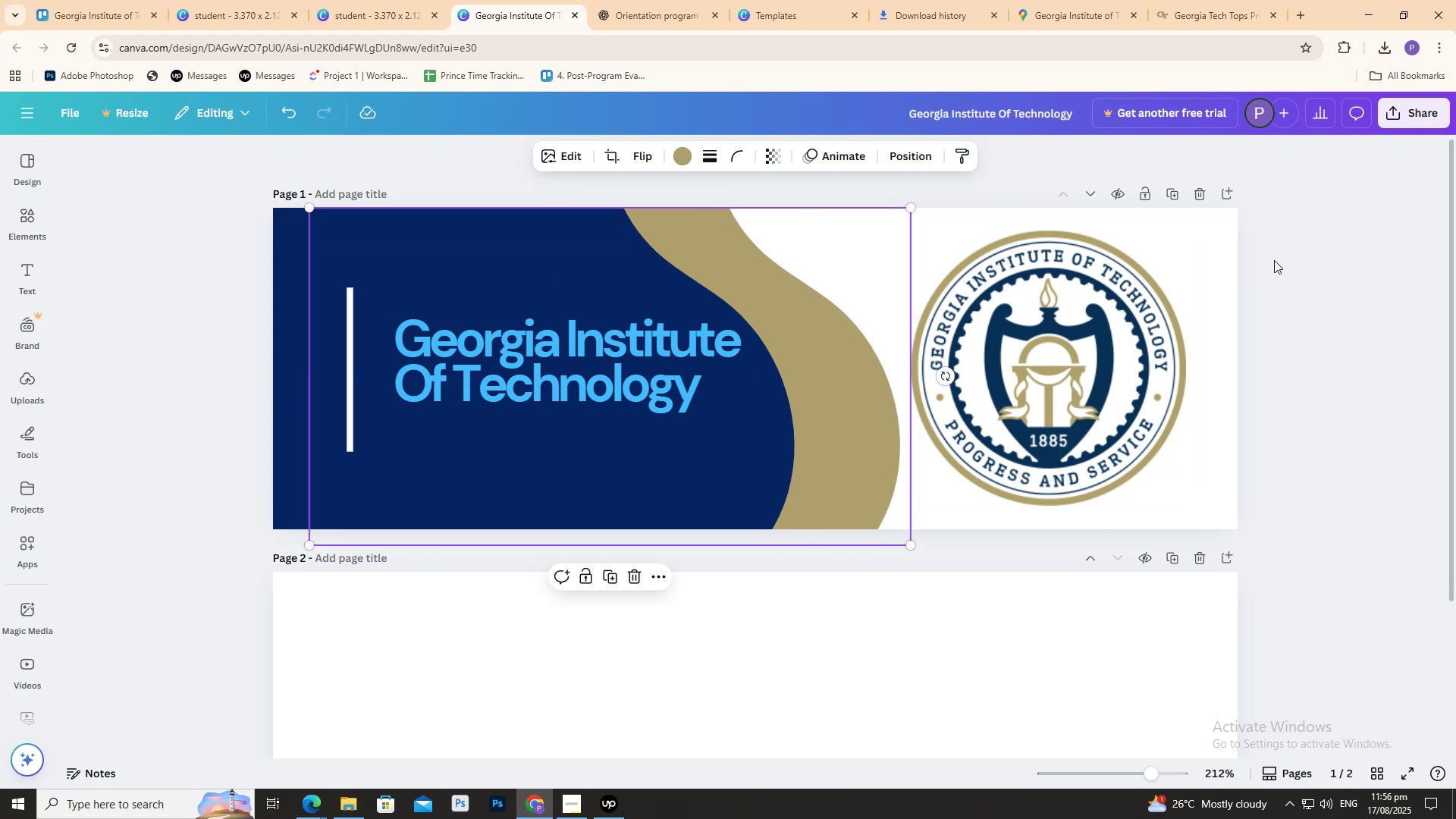 
hold_key(key=ShiftLeft, duration=0.5)
 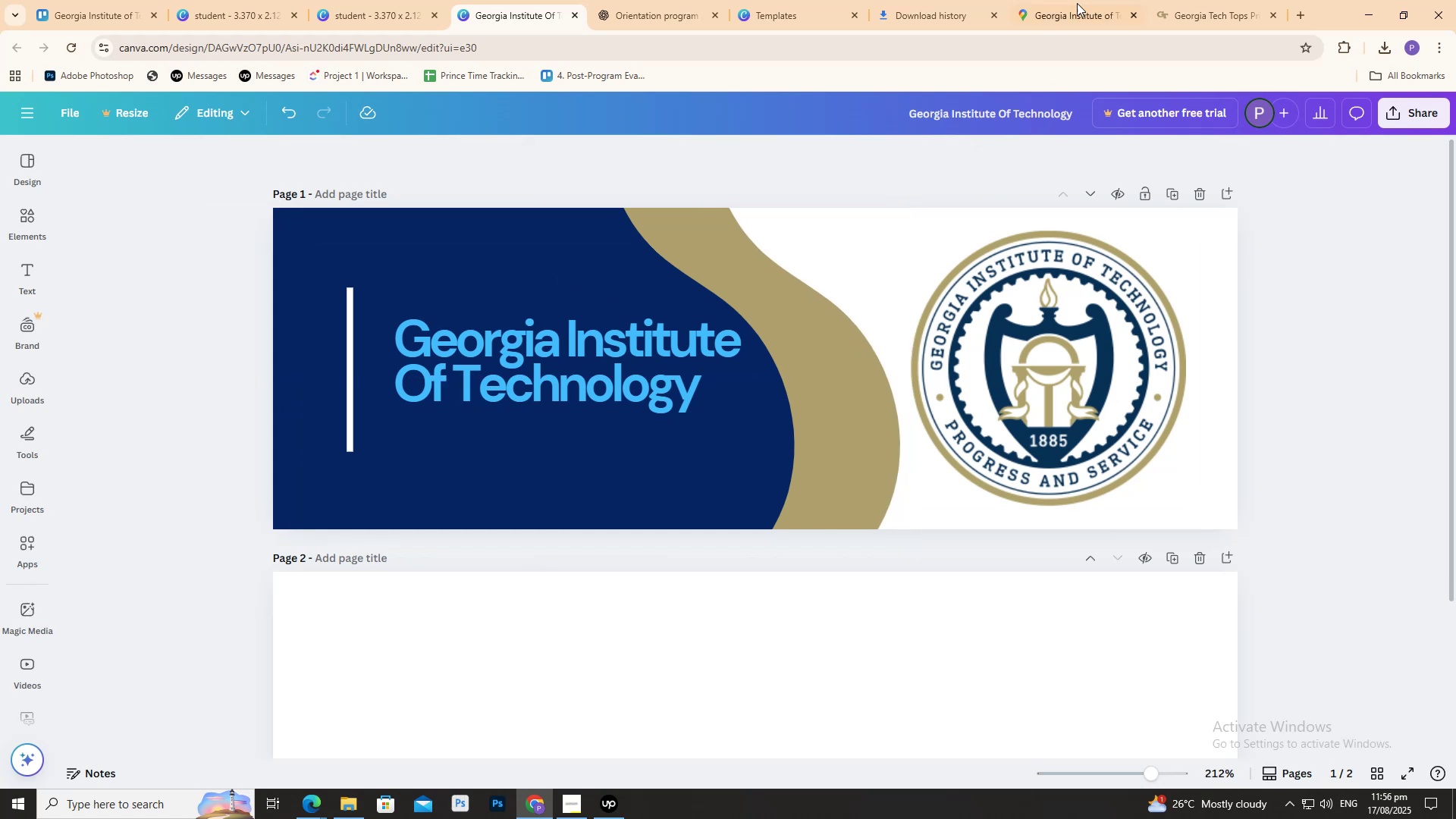 
double_click([1109, 0])
 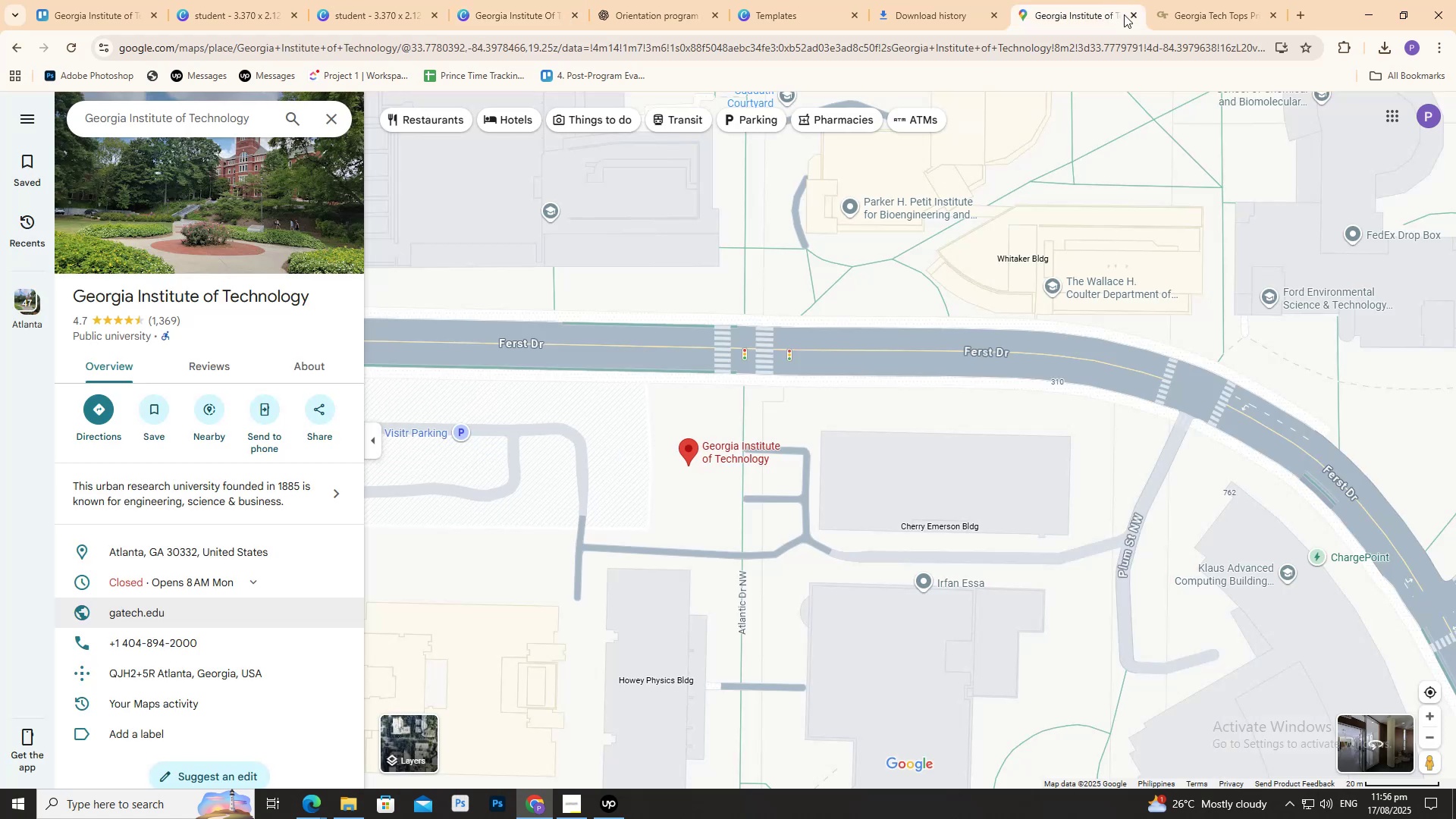 
left_click_drag(start_coordinate=[1199, 0], to_coordinate=[1203, 0])
 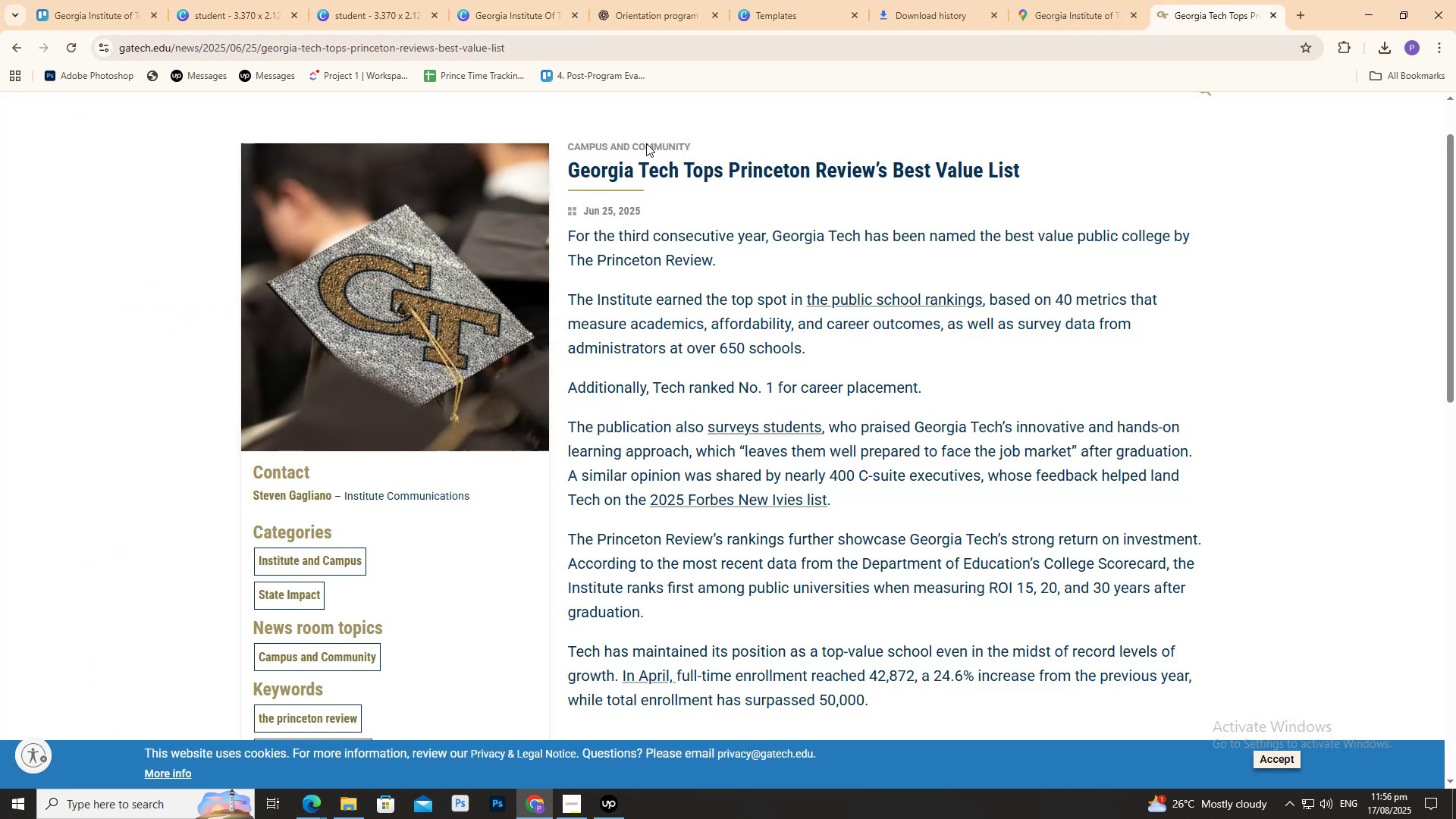 
scroll: coordinate [507, 291], scroll_direction: down, amount: 6.0
 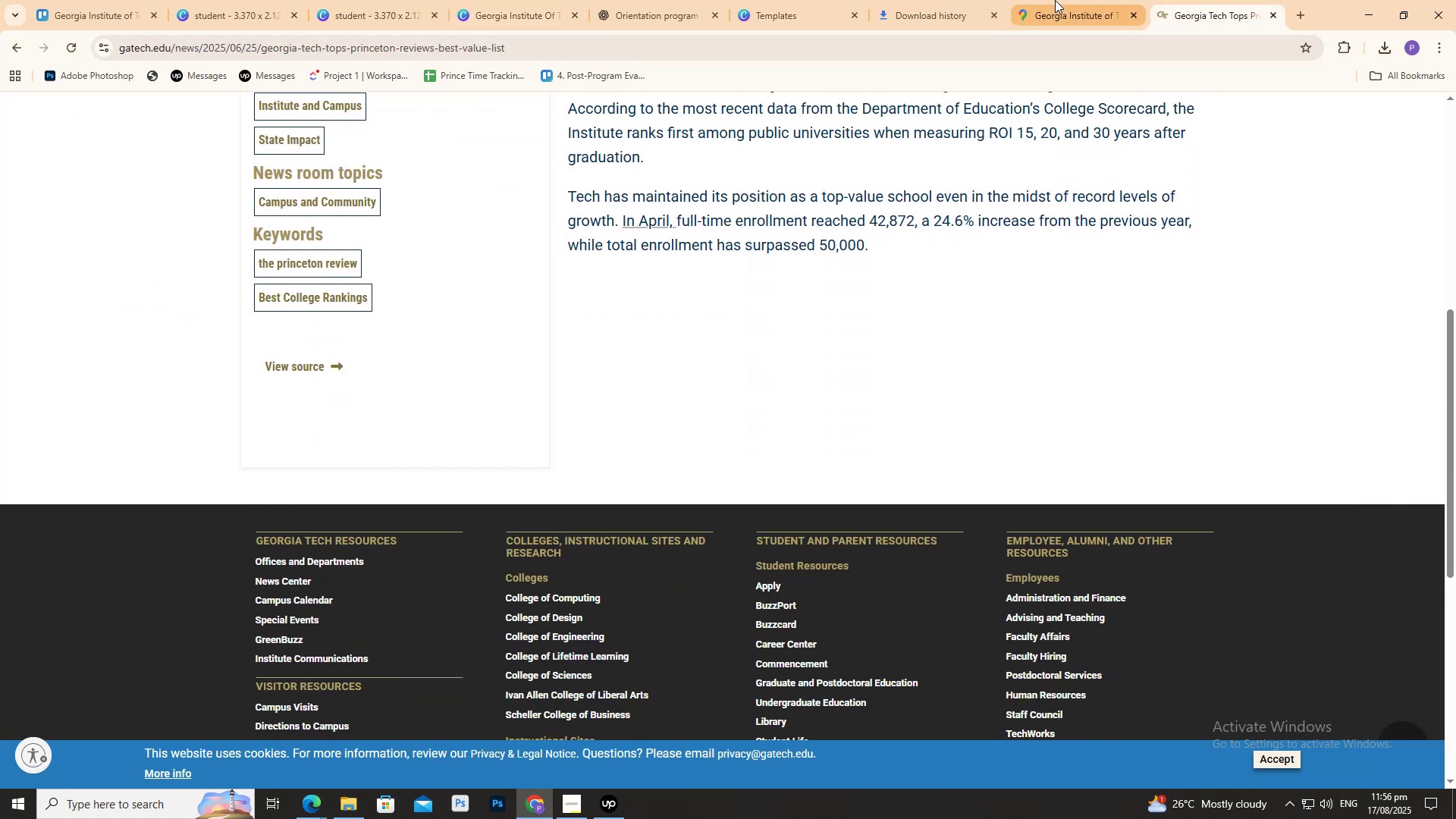 
left_click([1054, 0])
 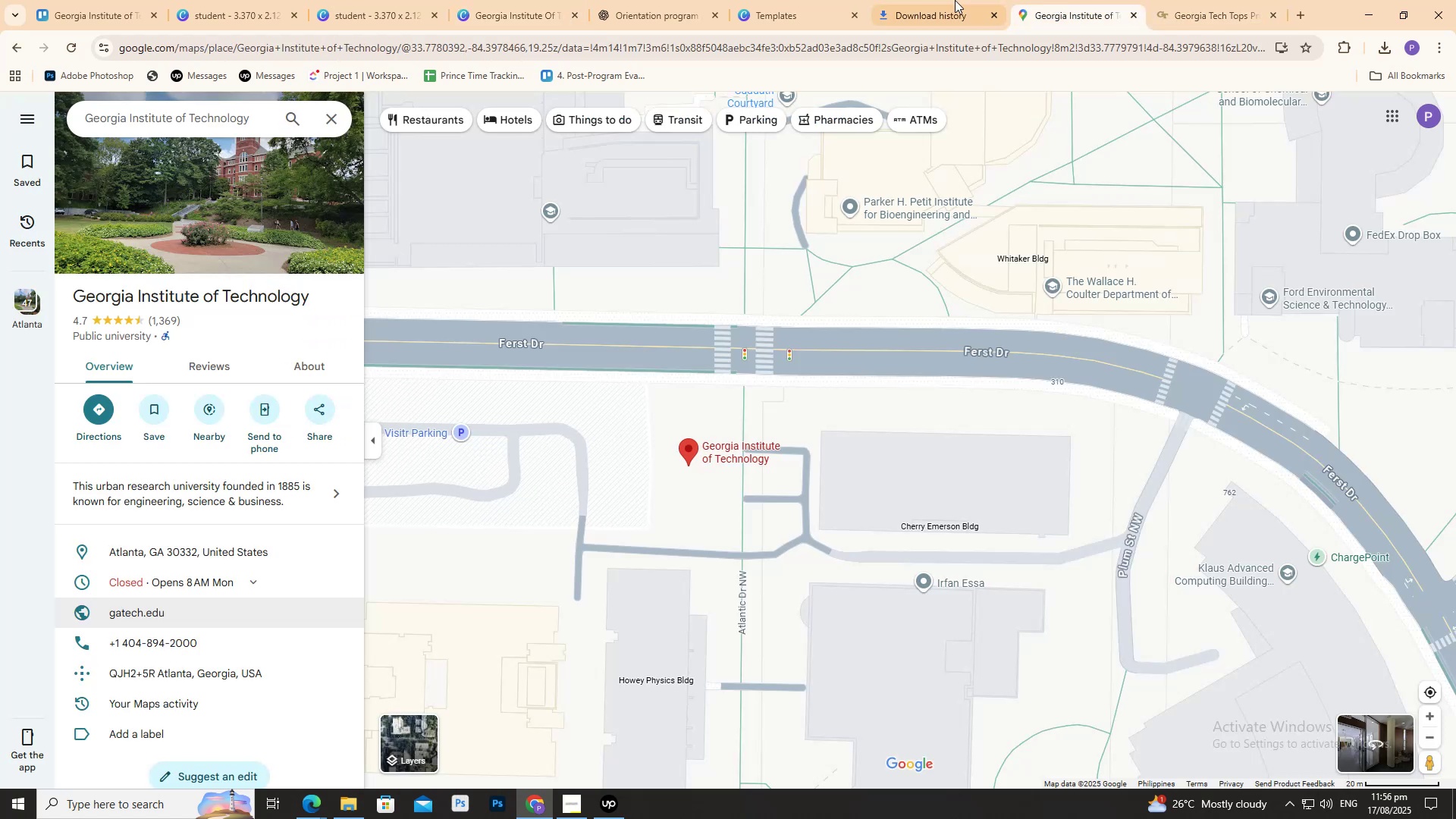 
scroll: coordinate [571, 268], scroll_direction: down, amount: 2.0
 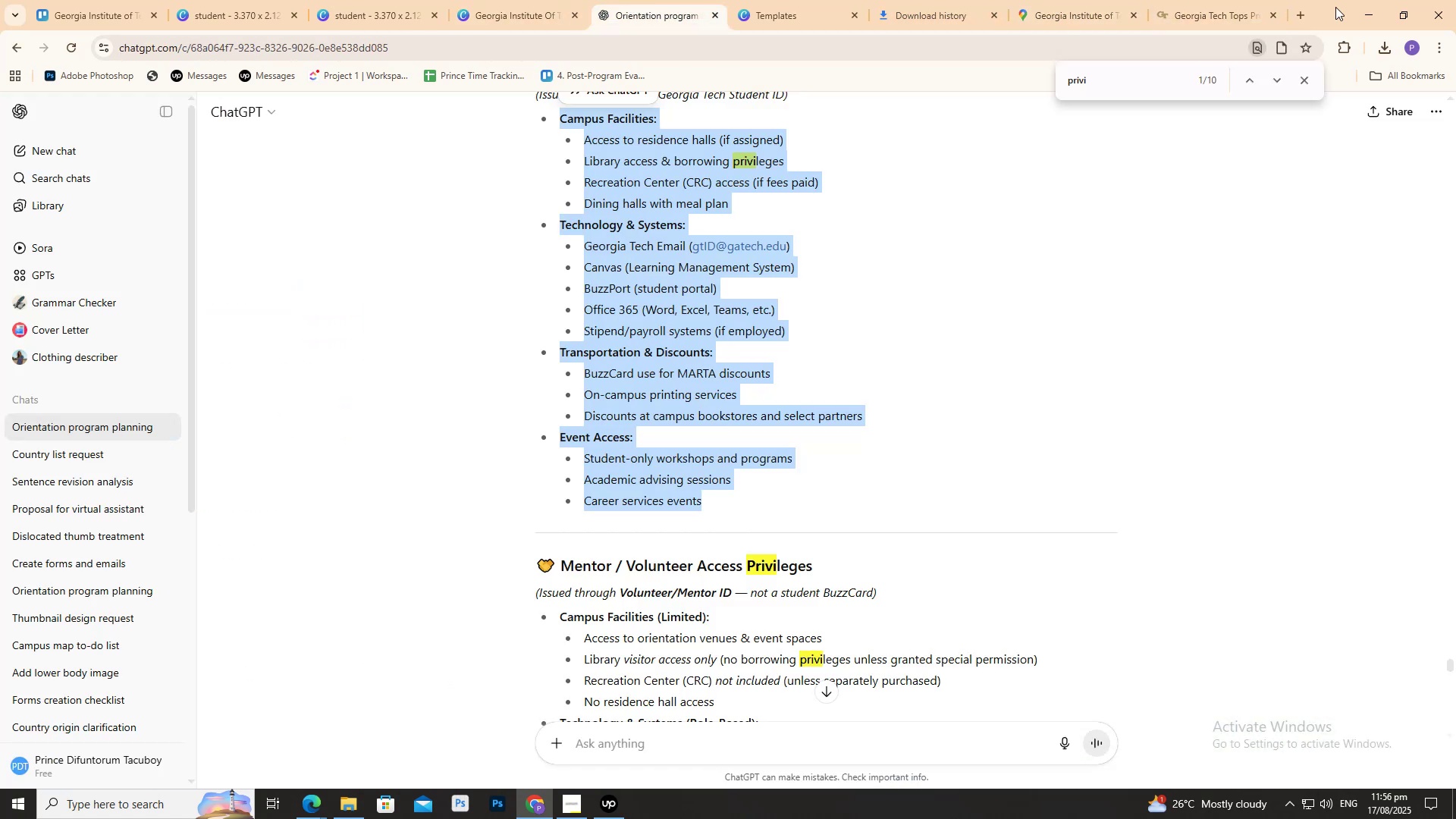 
double_click([1227, 0])
 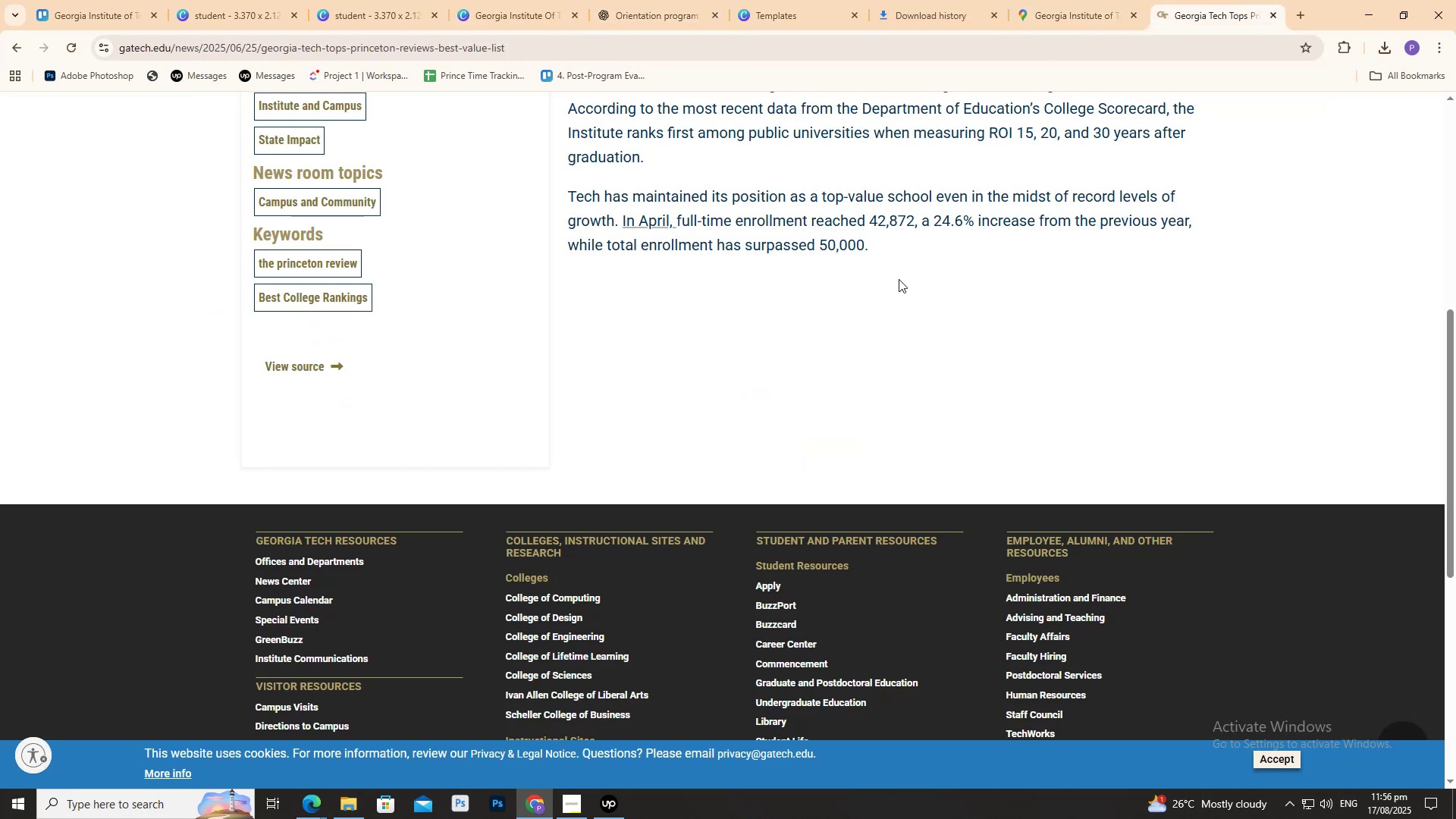 
scroll: coordinate [842, 403], scroll_direction: down, amount: 3.0
 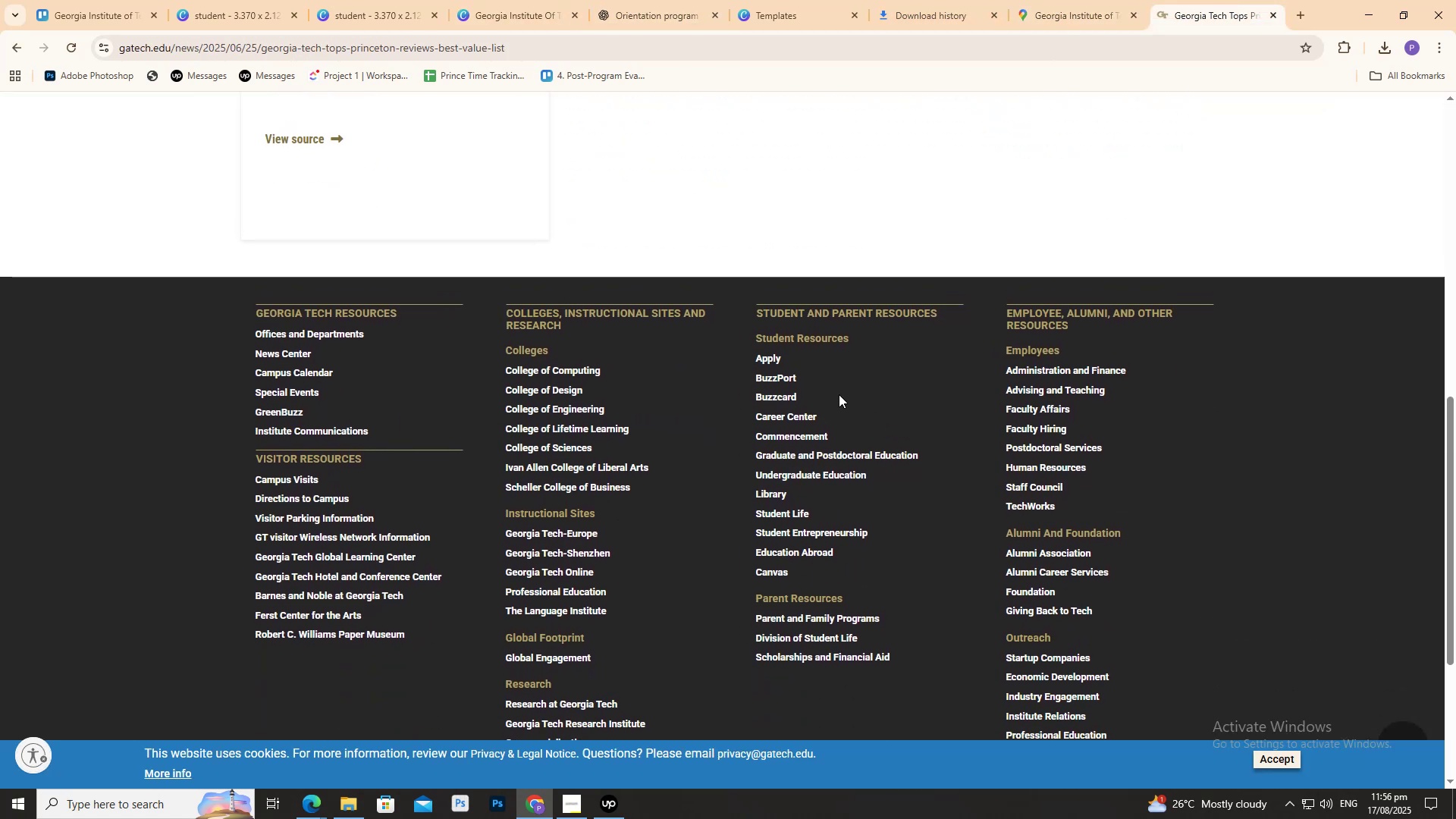 
key(Meta+Shift+MetaLeft)
 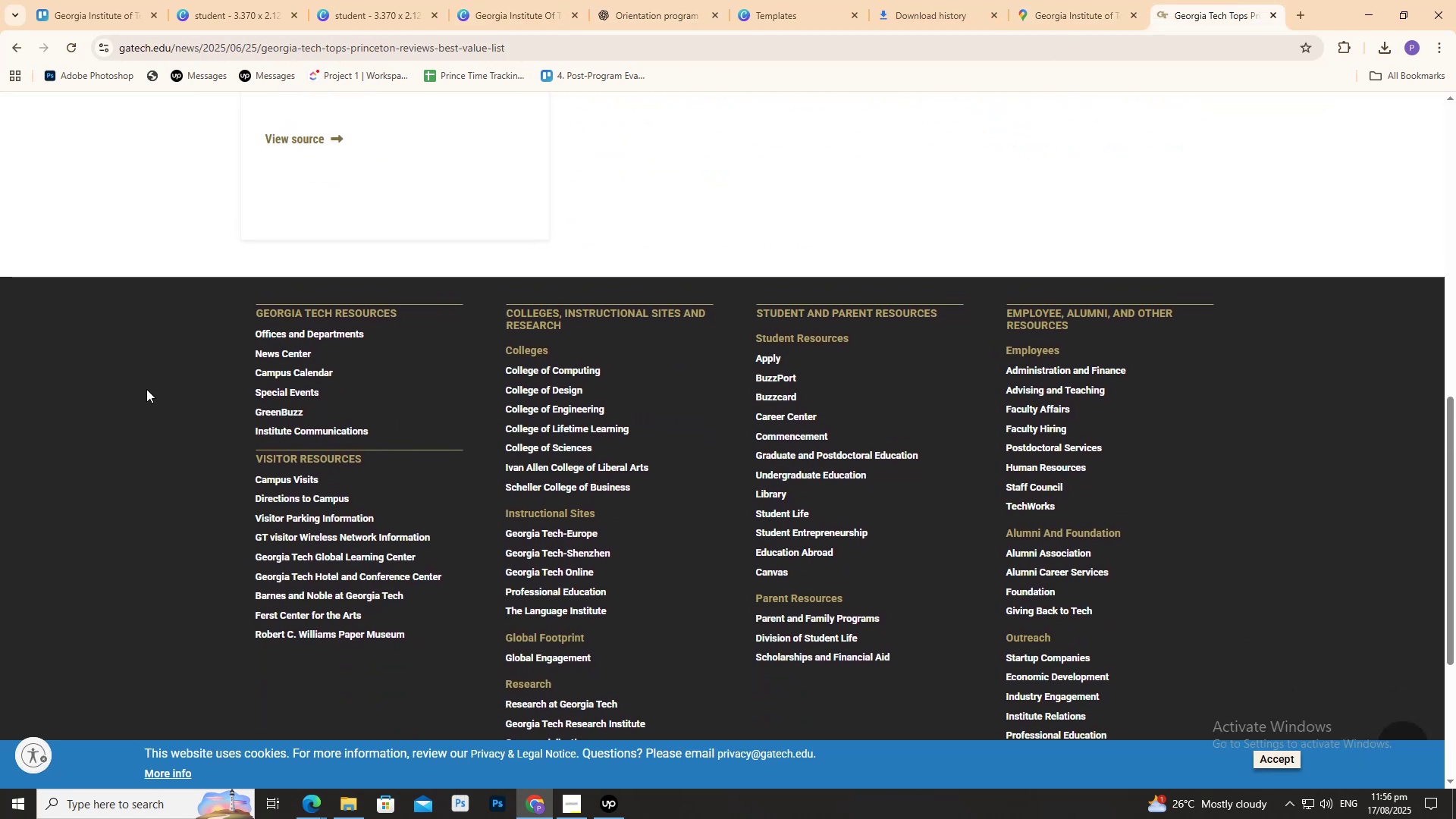 
key(Meta+Shift+S)
 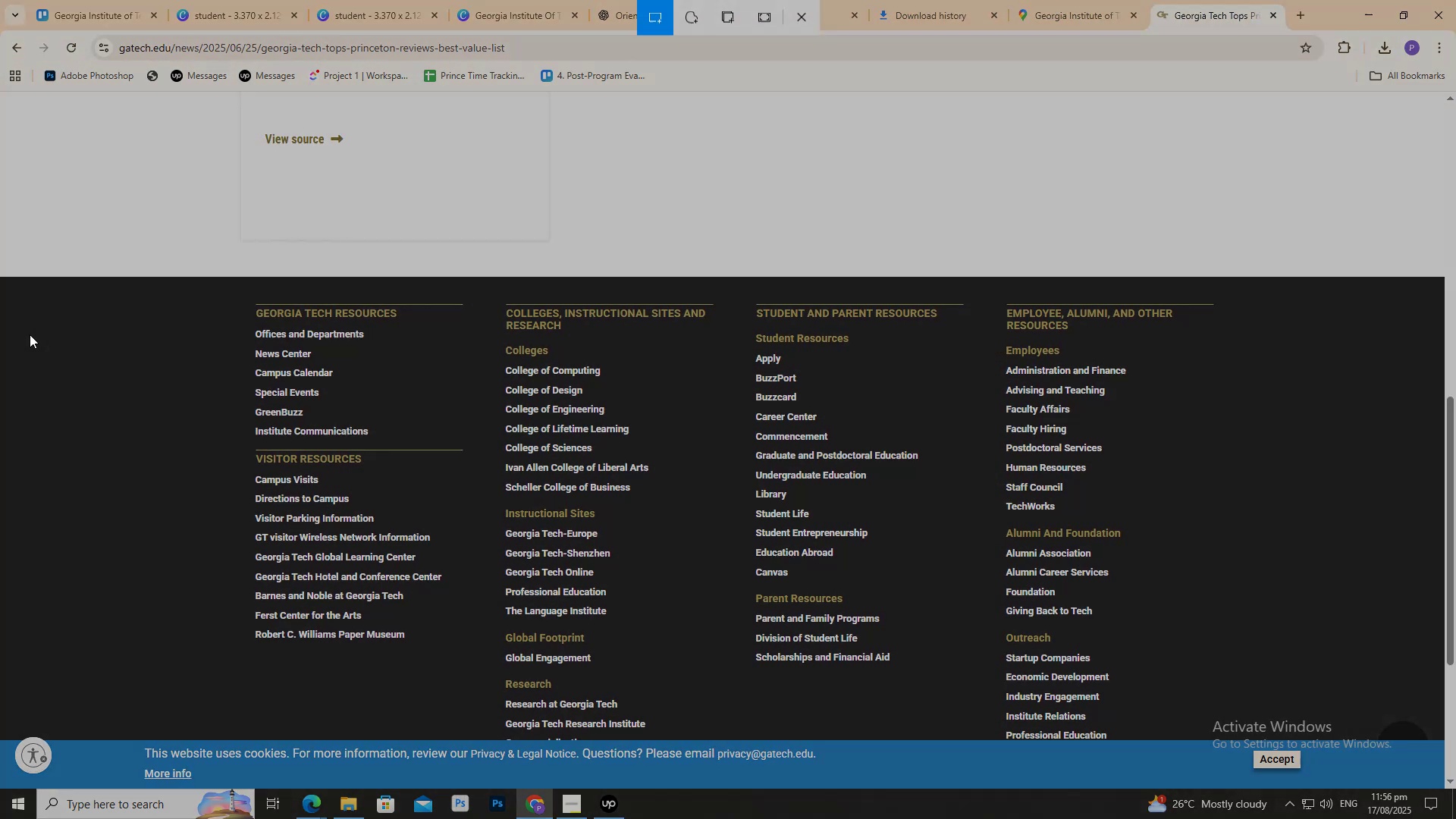 
left_click_drag(start_coordinate=[31, 335], to_coordinate=[193, 603])
 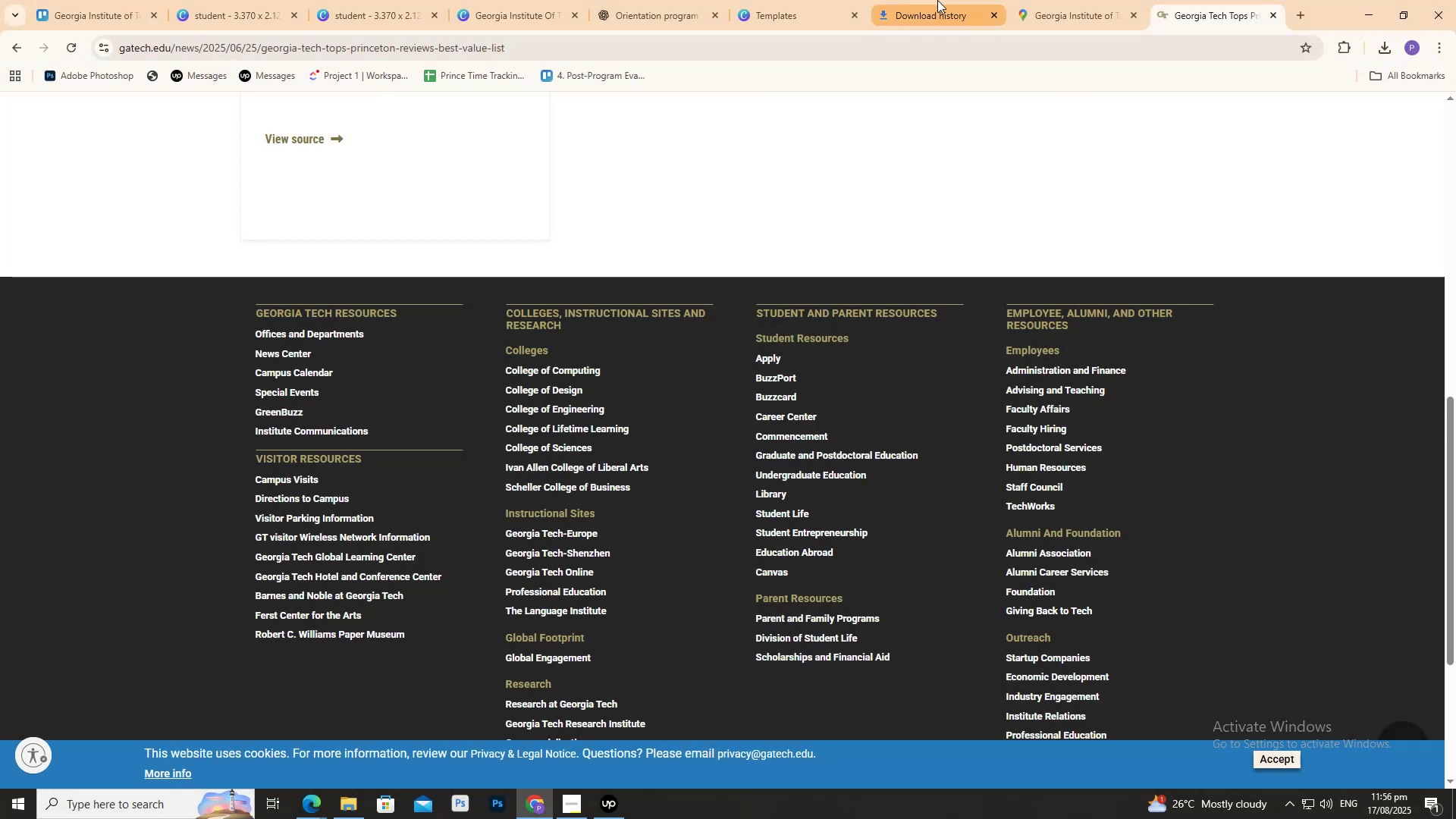 
left_click([939, 0])
 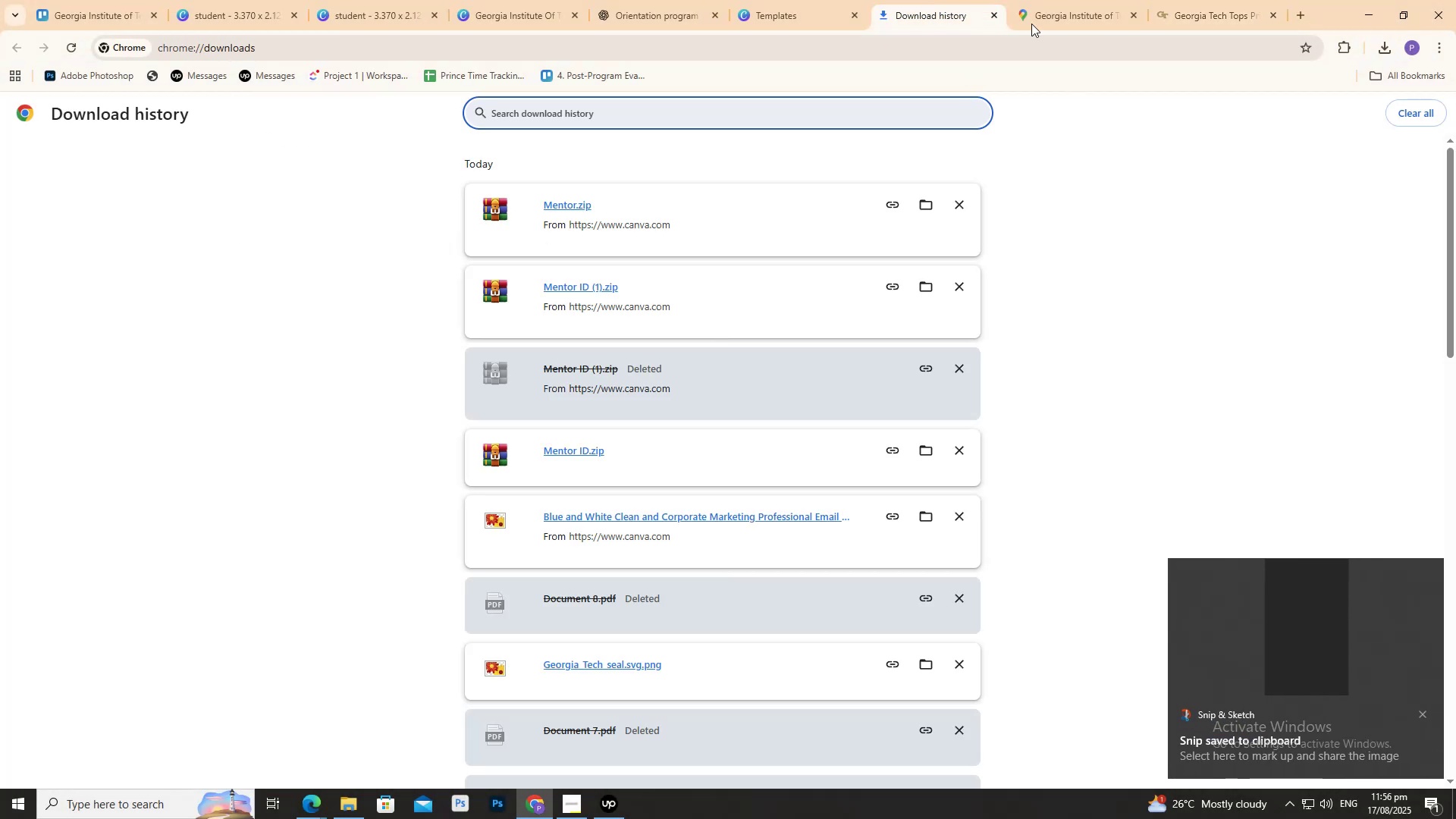 
left_click([1053, 0])
 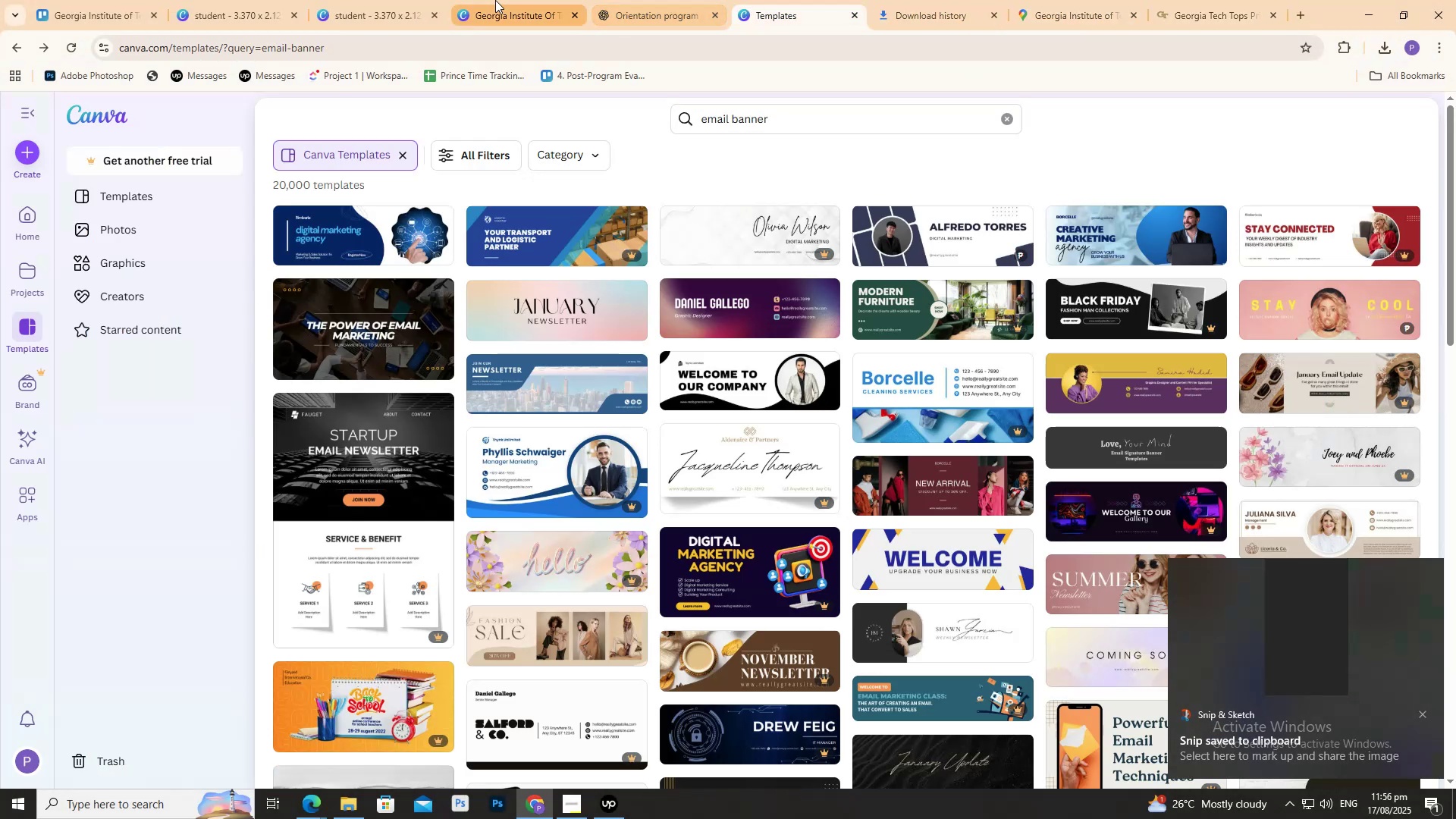 
key(Control+V)
 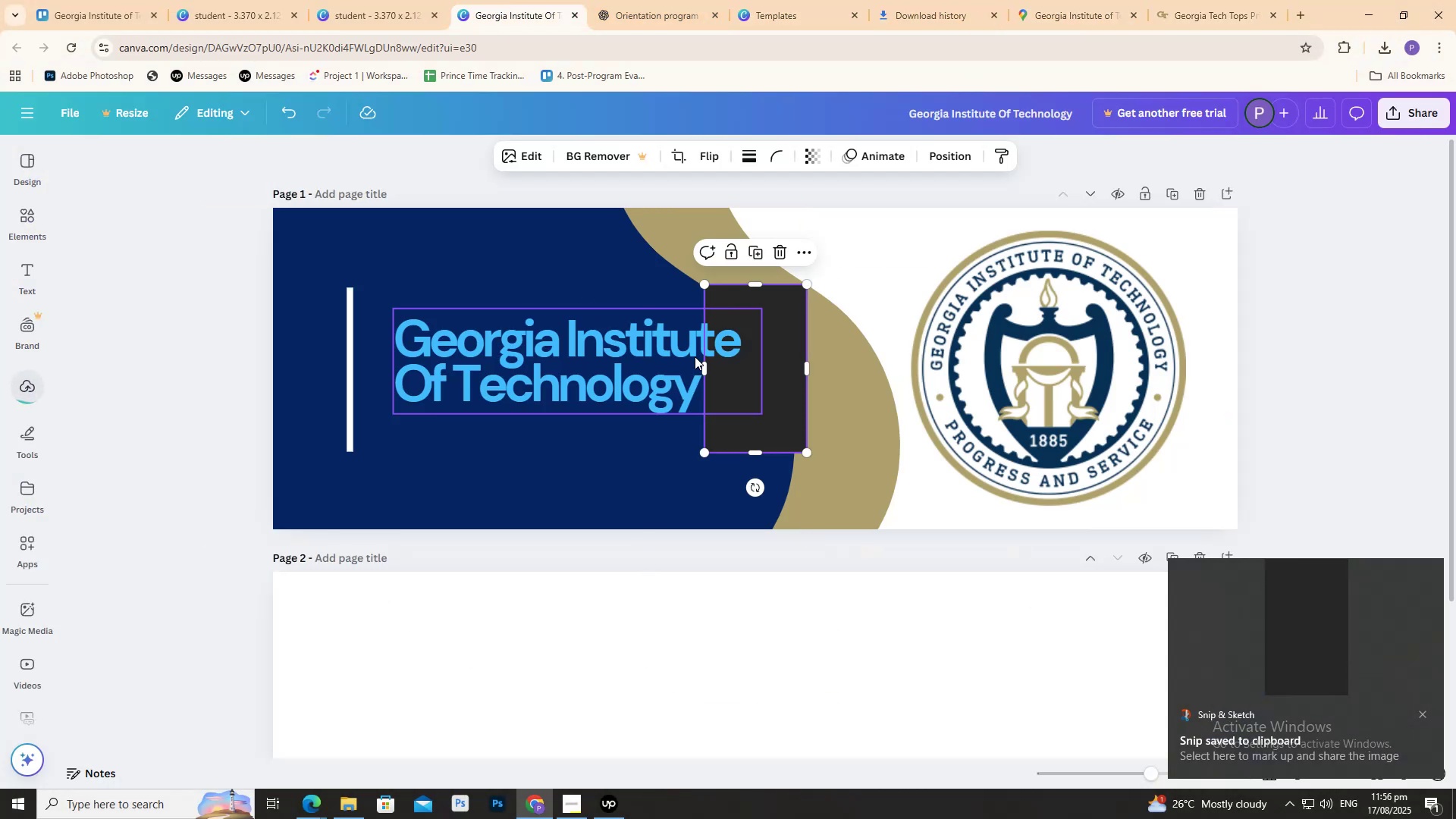 
left_click_drag(start_coordinate=[777, 353], to_coordinate=[806, 347])
 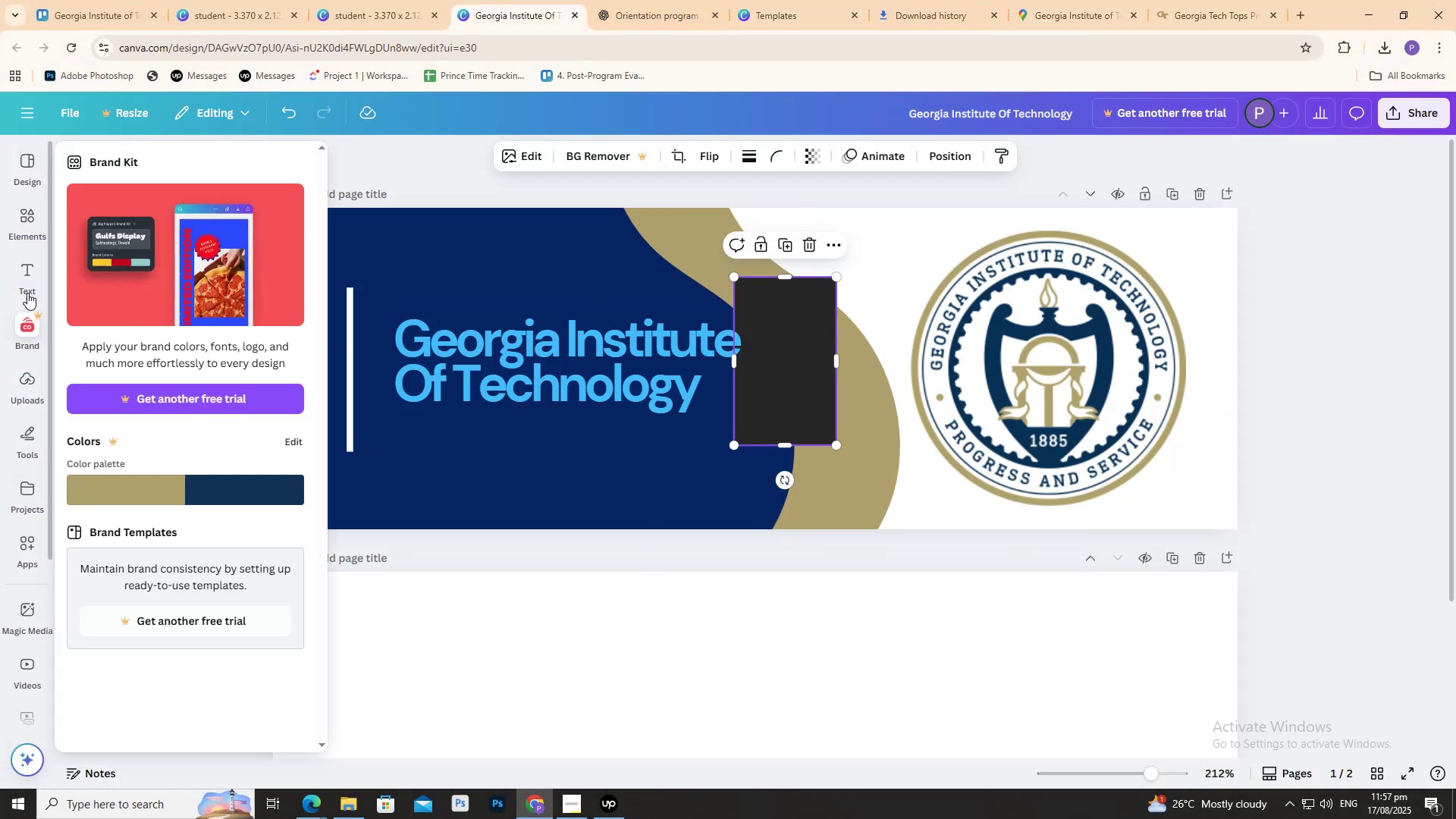 
wait(8.17)
 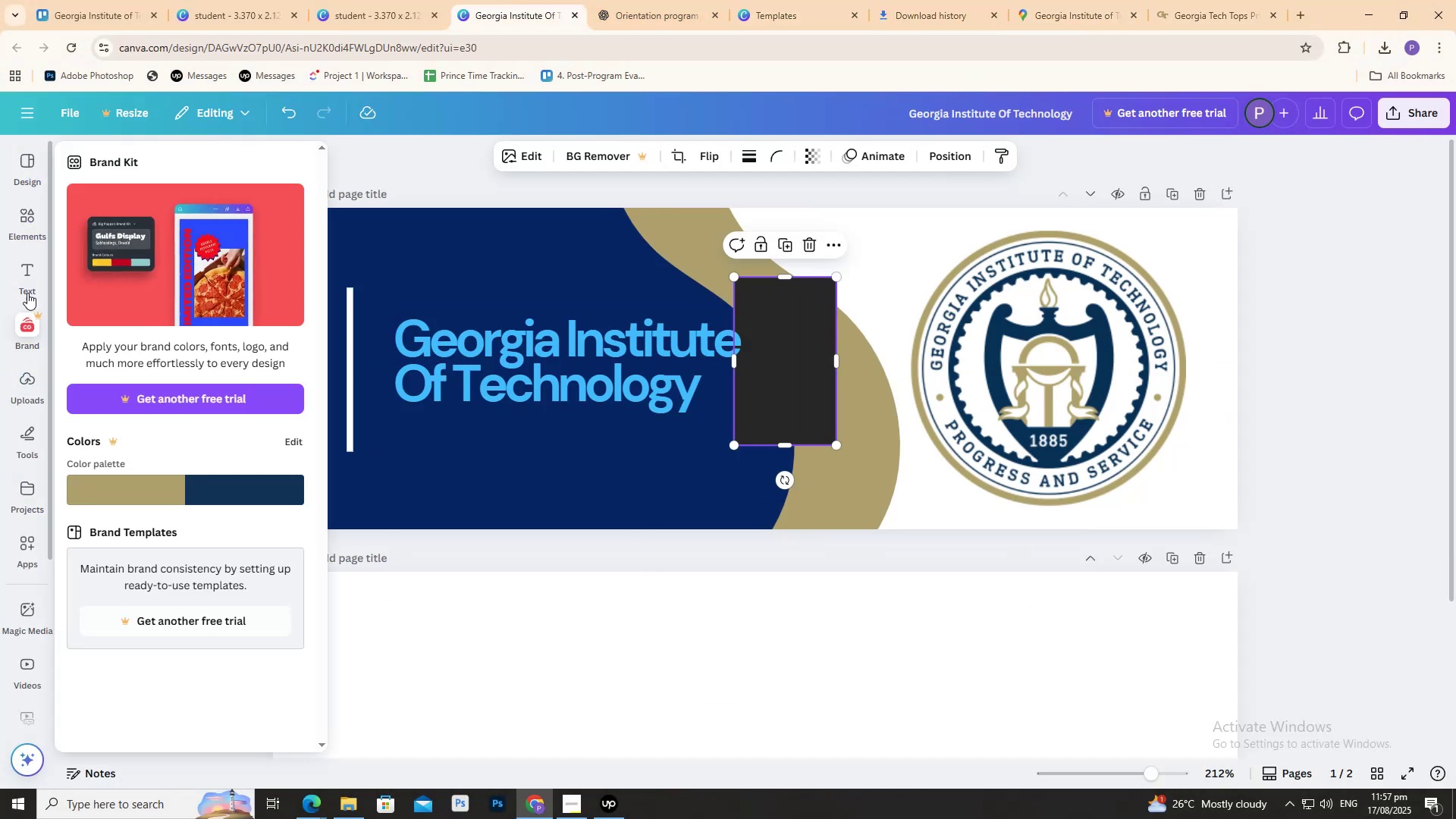 
left_click_drag(start_coordinate=[783, 308], to_coordinate=[910, 237])
 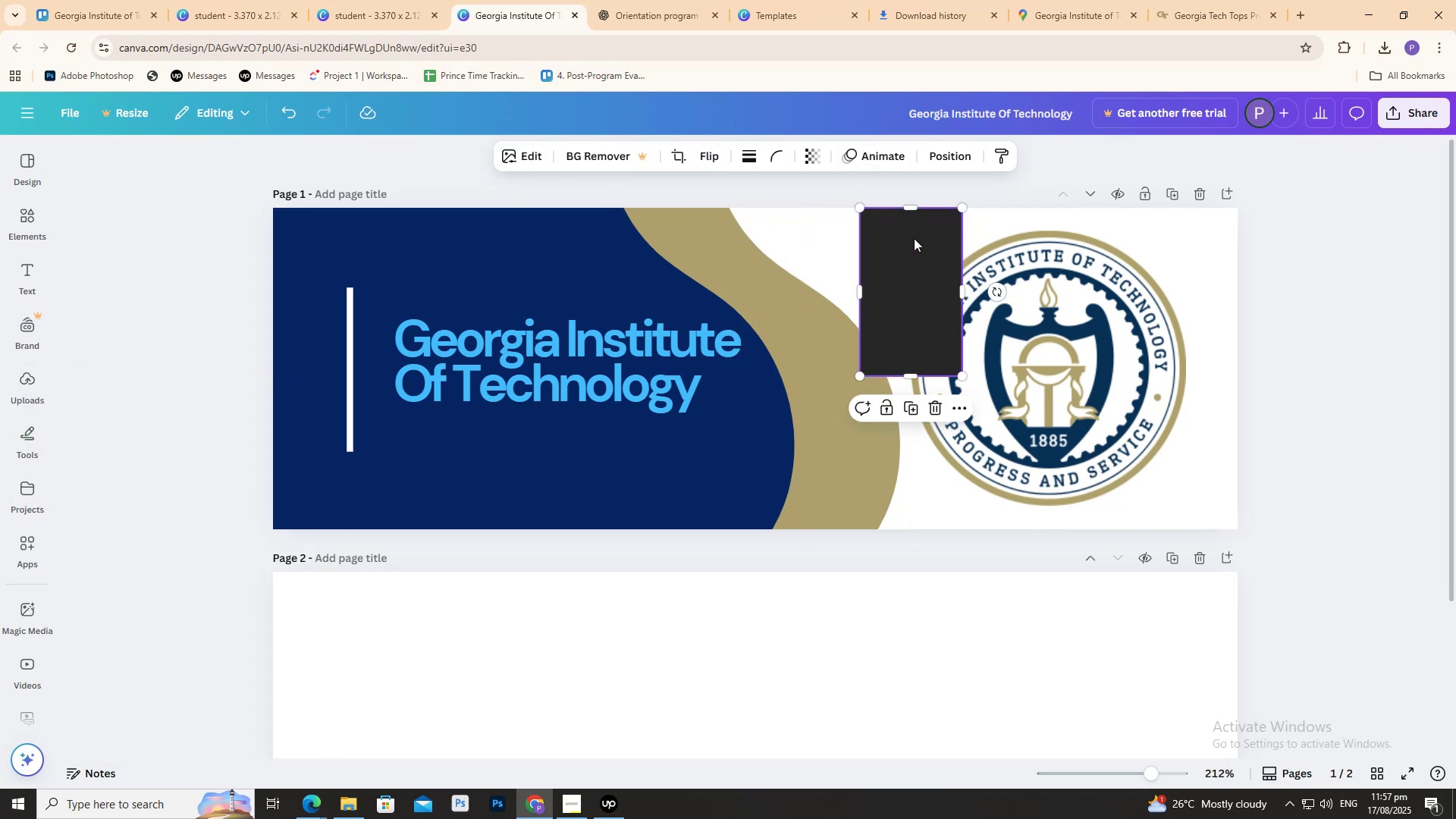 
double_click([914, 238])
 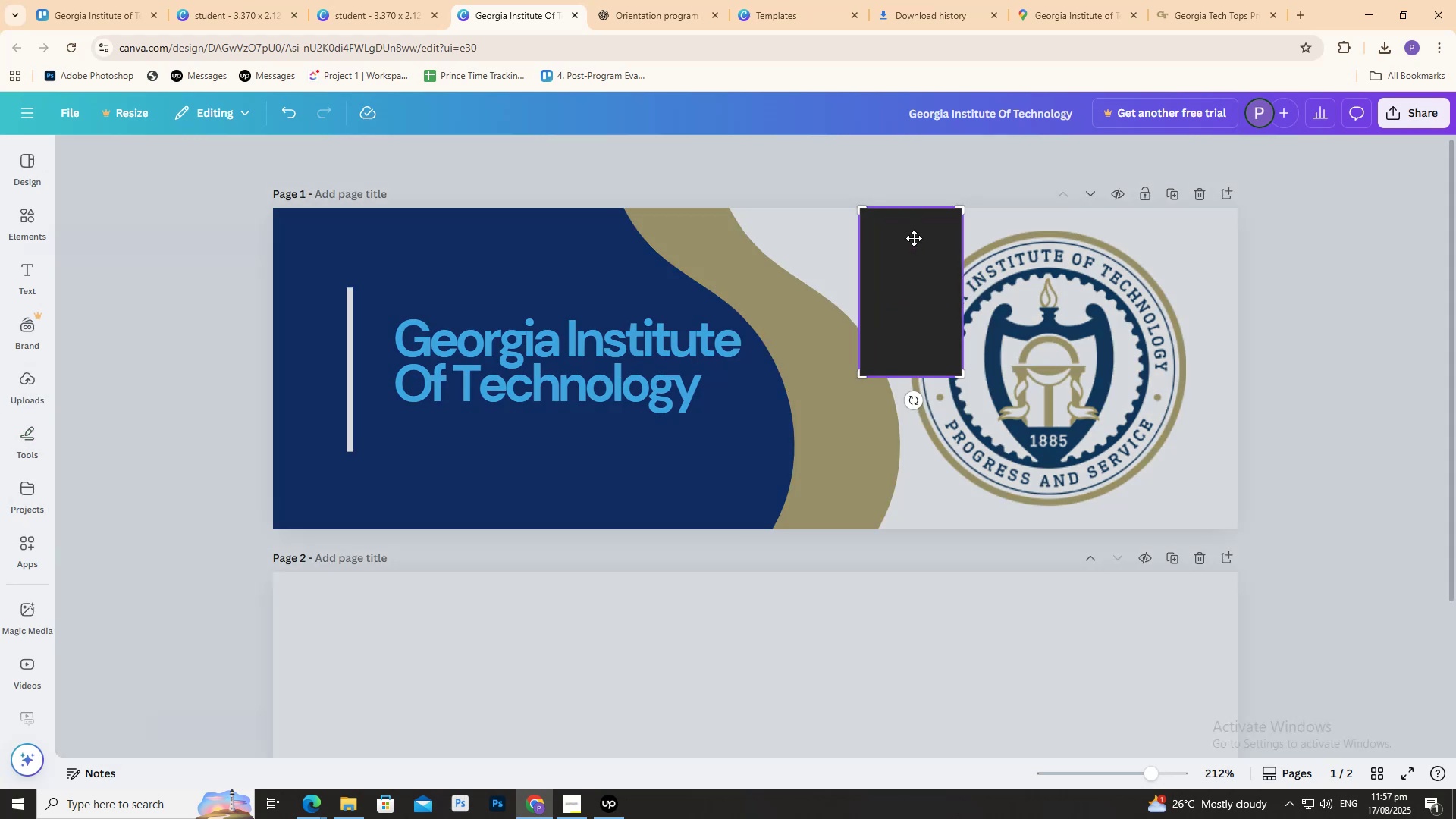 
triple_click([914, 238])
 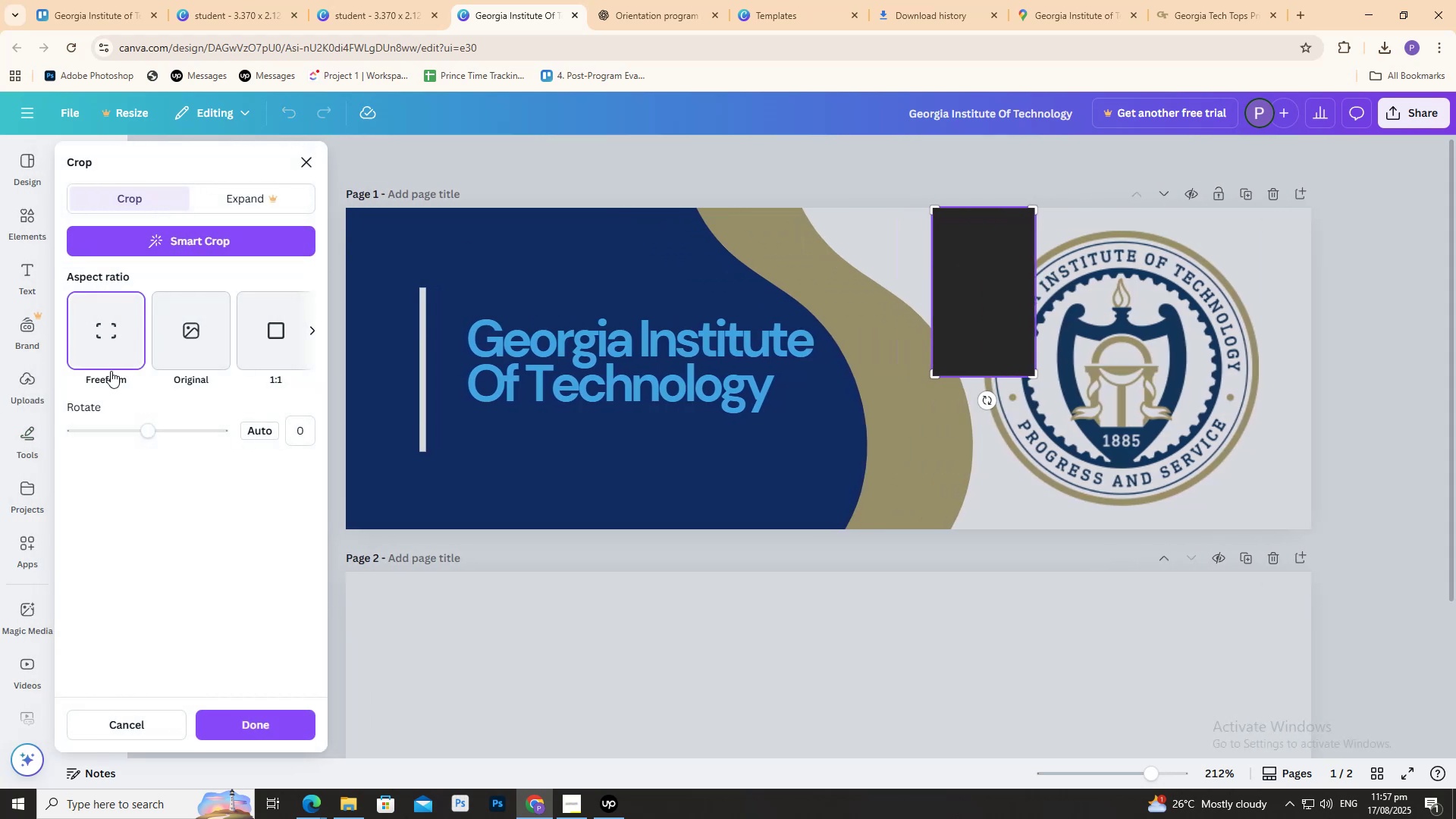 
left_click([20, 221])
 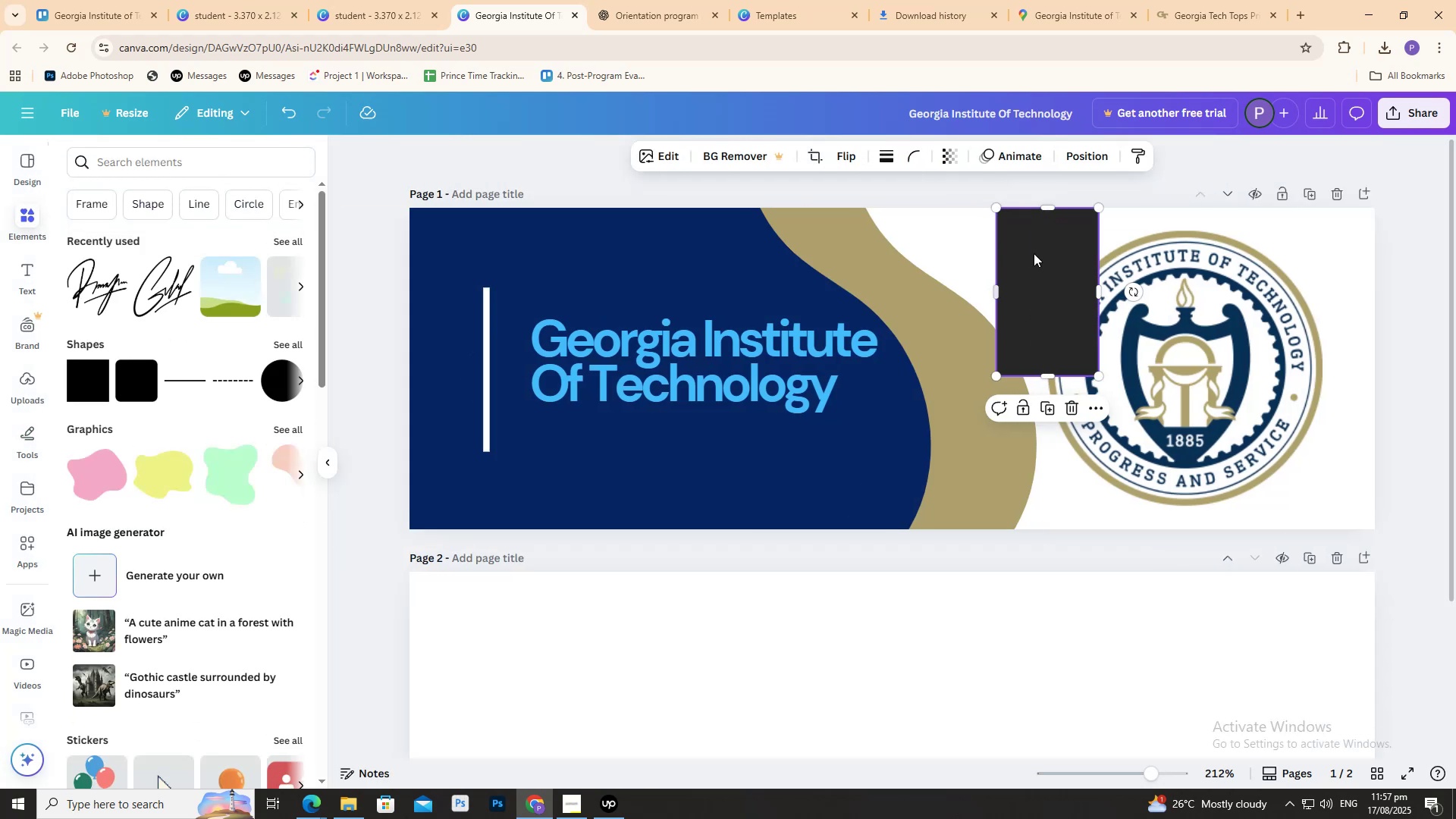 
double_click([1038, 253])
 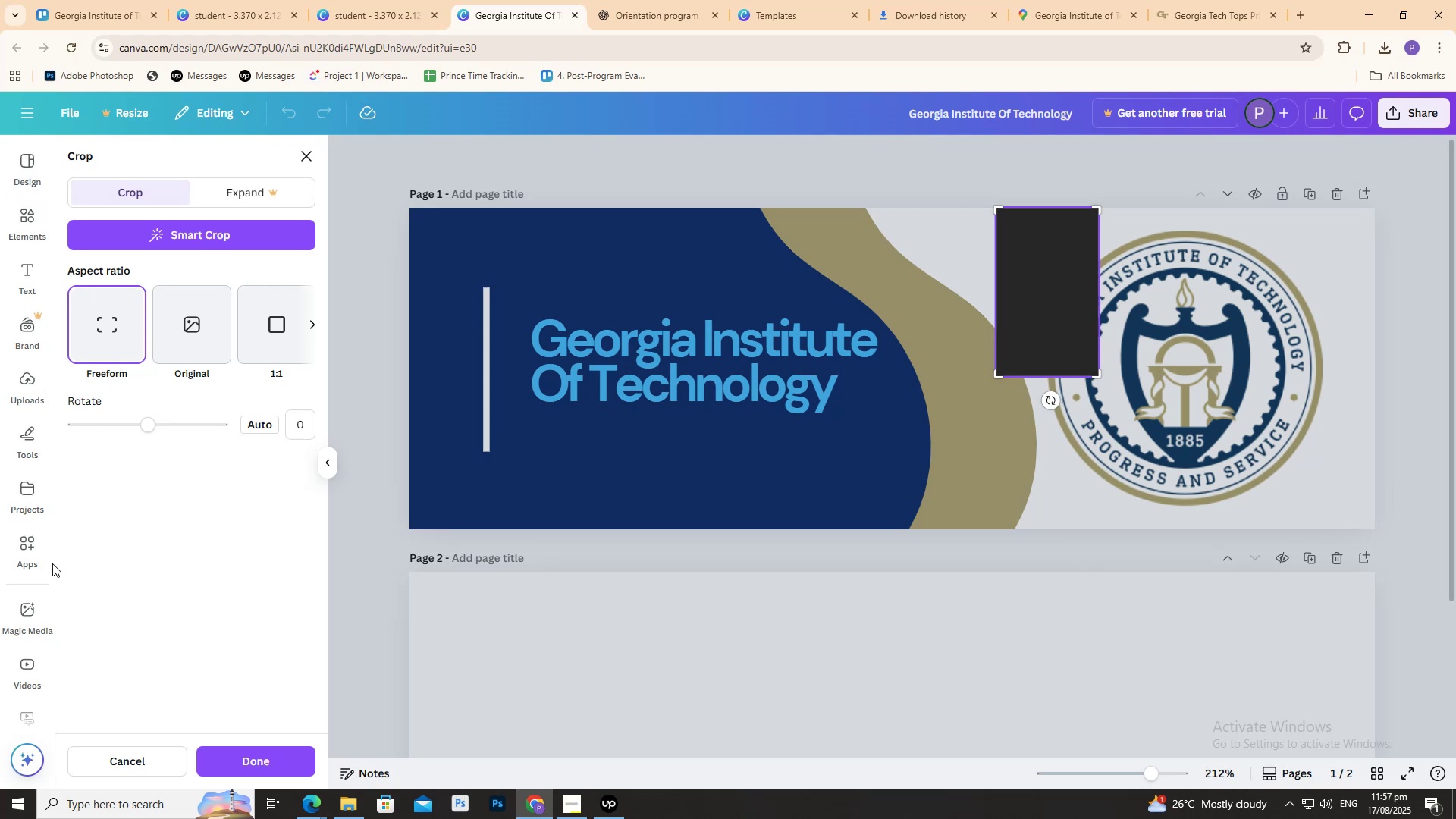 
scroll: coordinate [113, 532], scroll_direction: down, amount: 4.0
 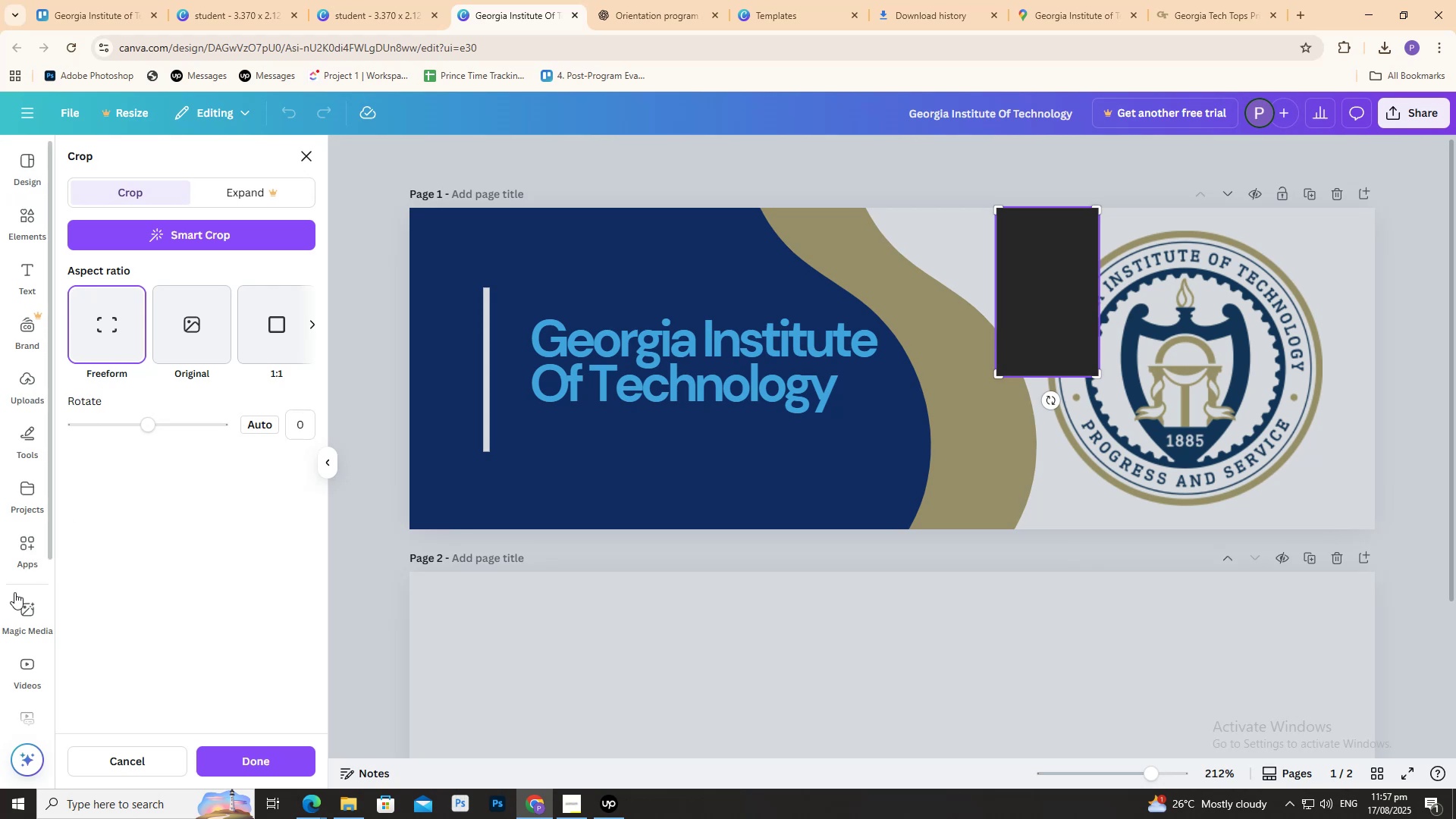 
scroll: coordinate [14, 593], scroll_direction: up, amount: 1.0
 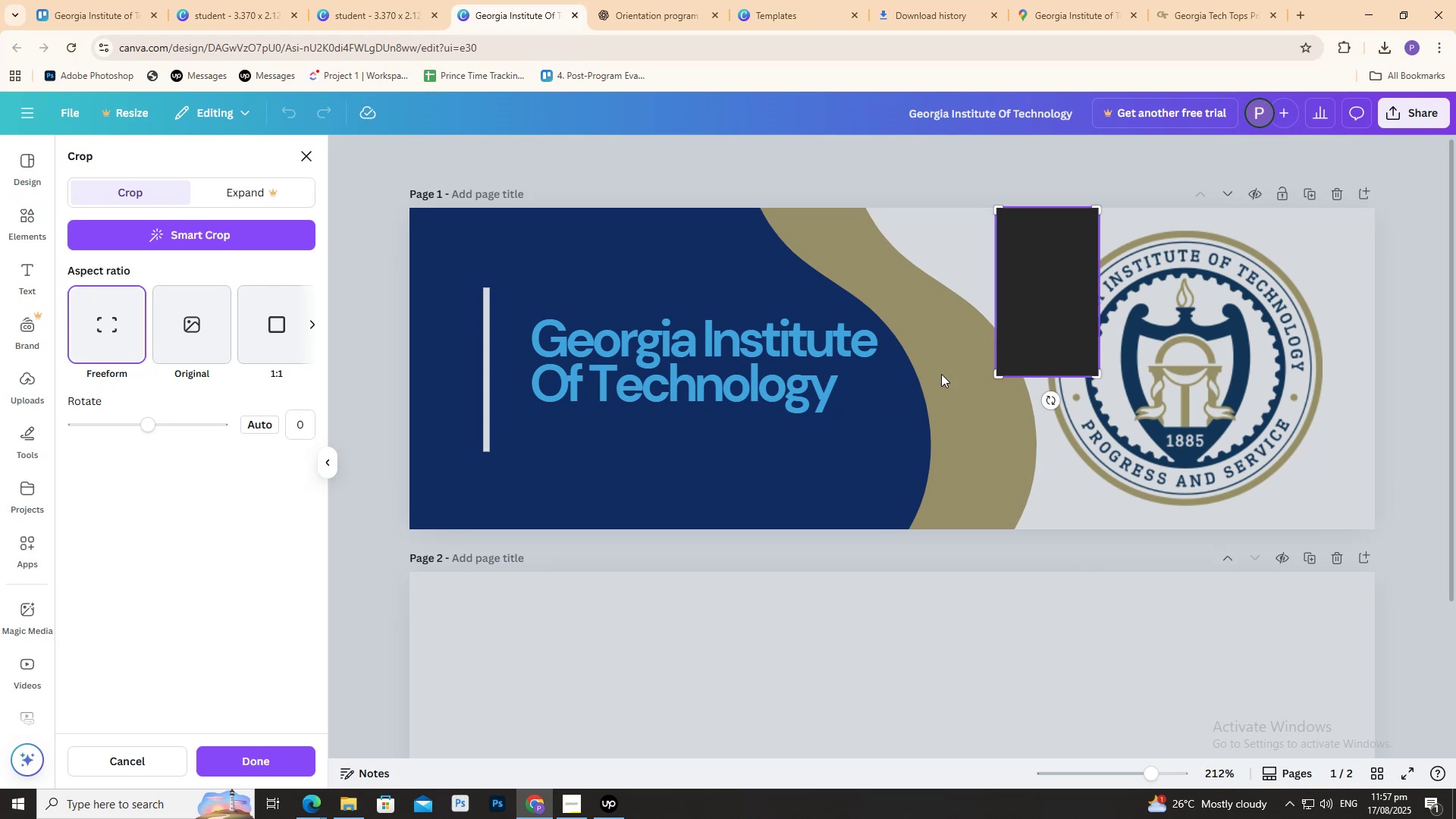 
left_click_drag(start_coordinate=[1034, 291], to_coordinate=[952, 315])
 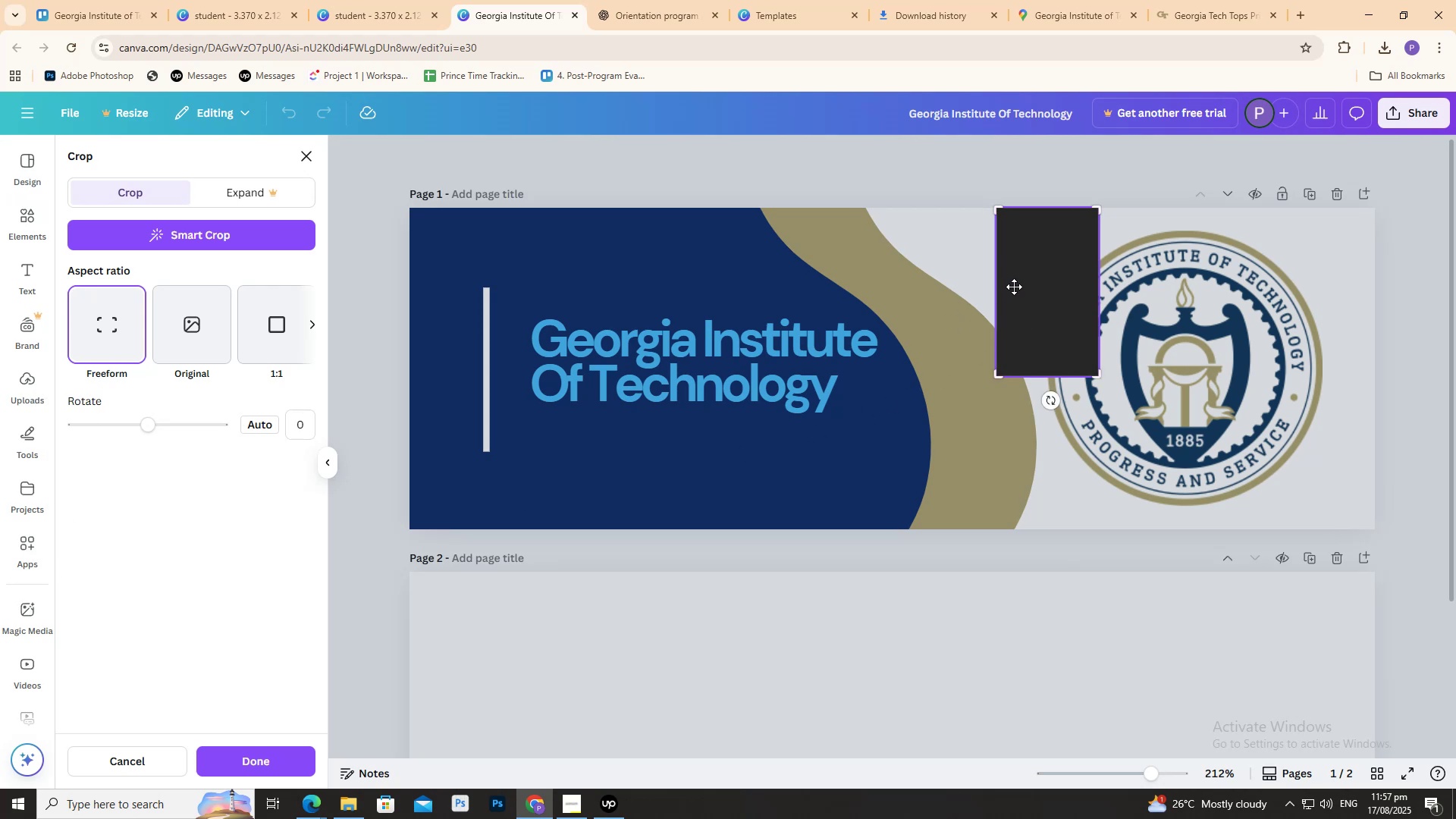 
left_click_drag(start_coordinate=[1016, 286], to_coordinate=[964, 334])
 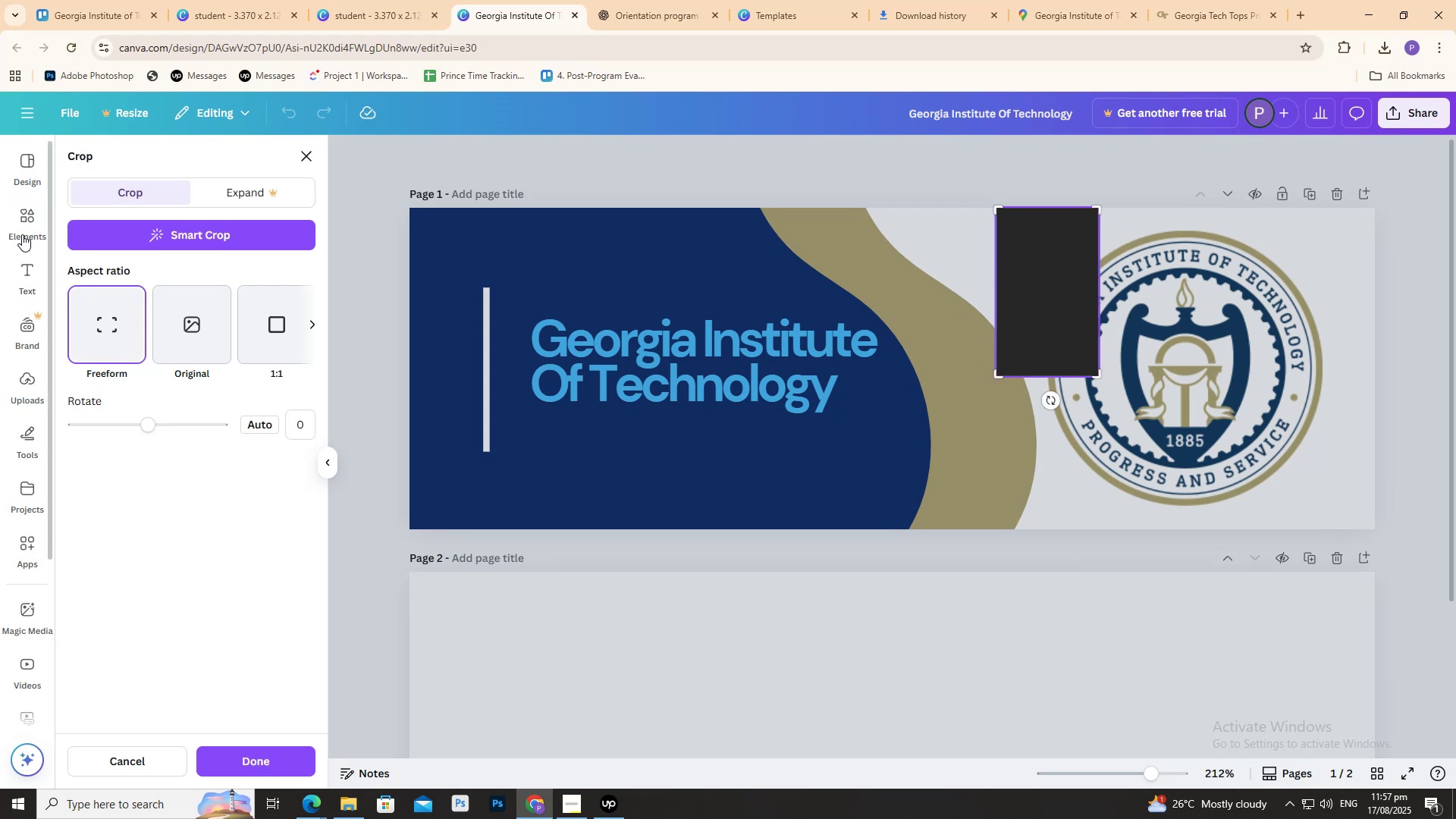 
left_click([23, 234])
 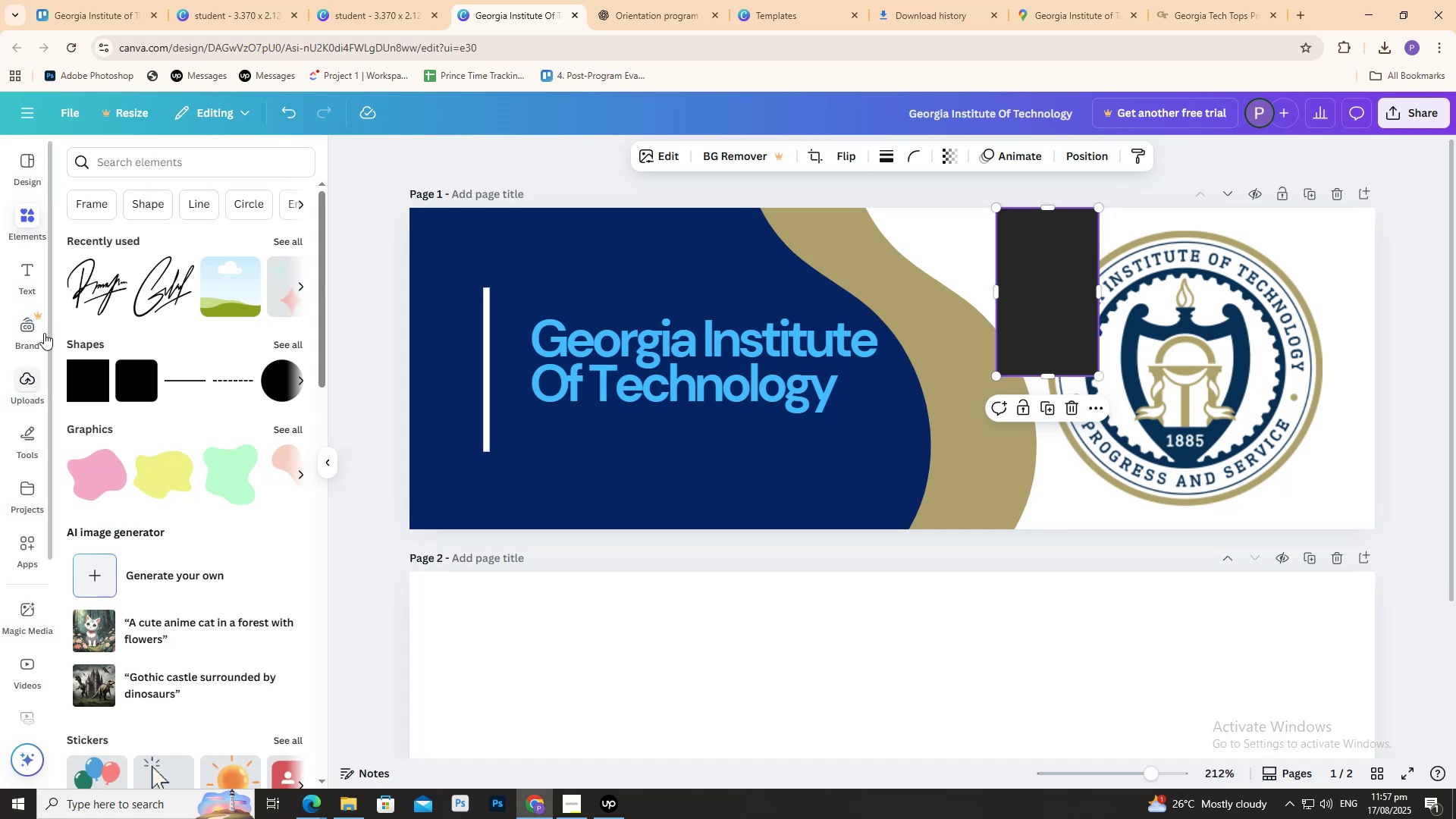 
wait(5.15)
 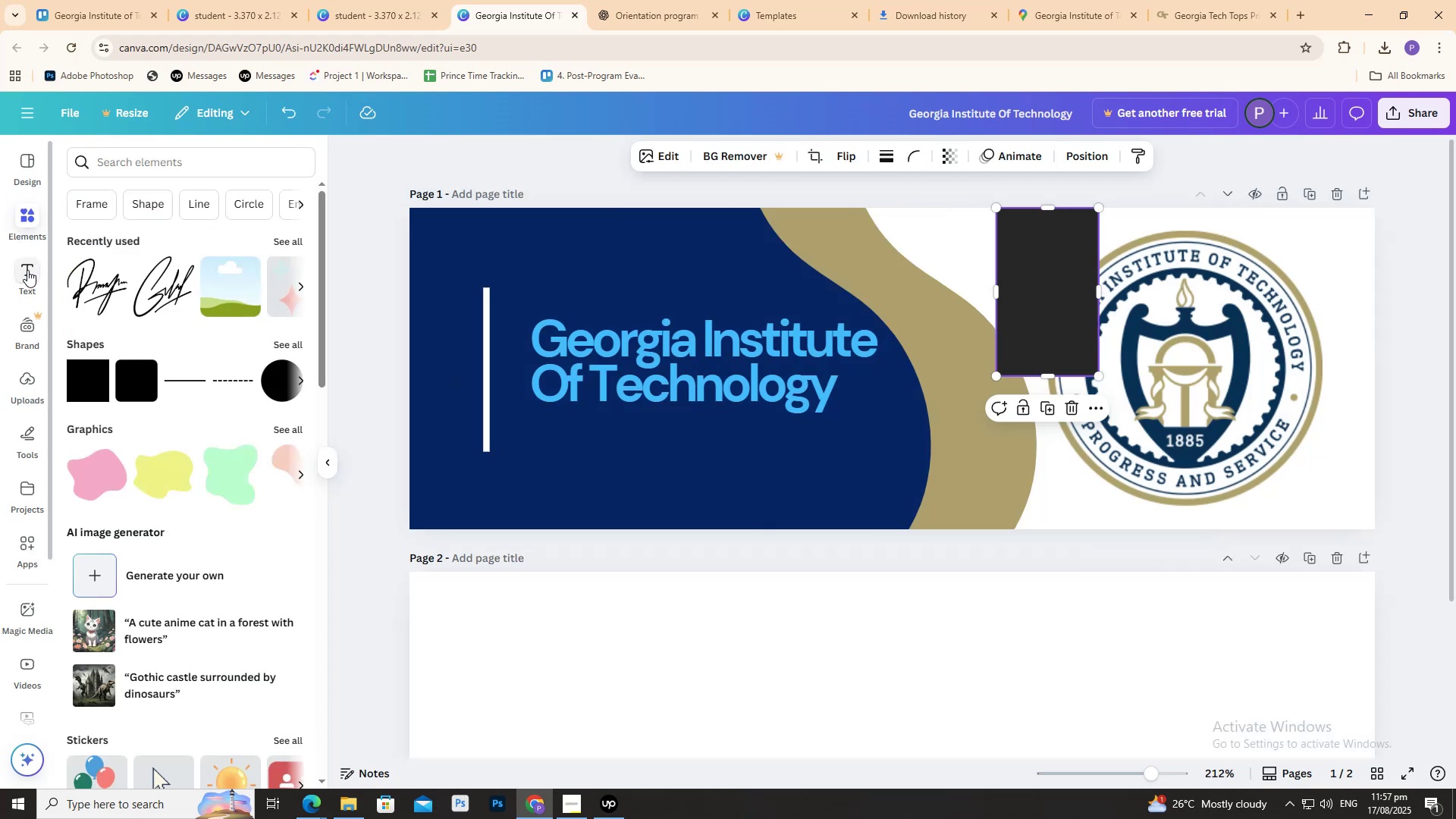 
left_click([24, 173])
 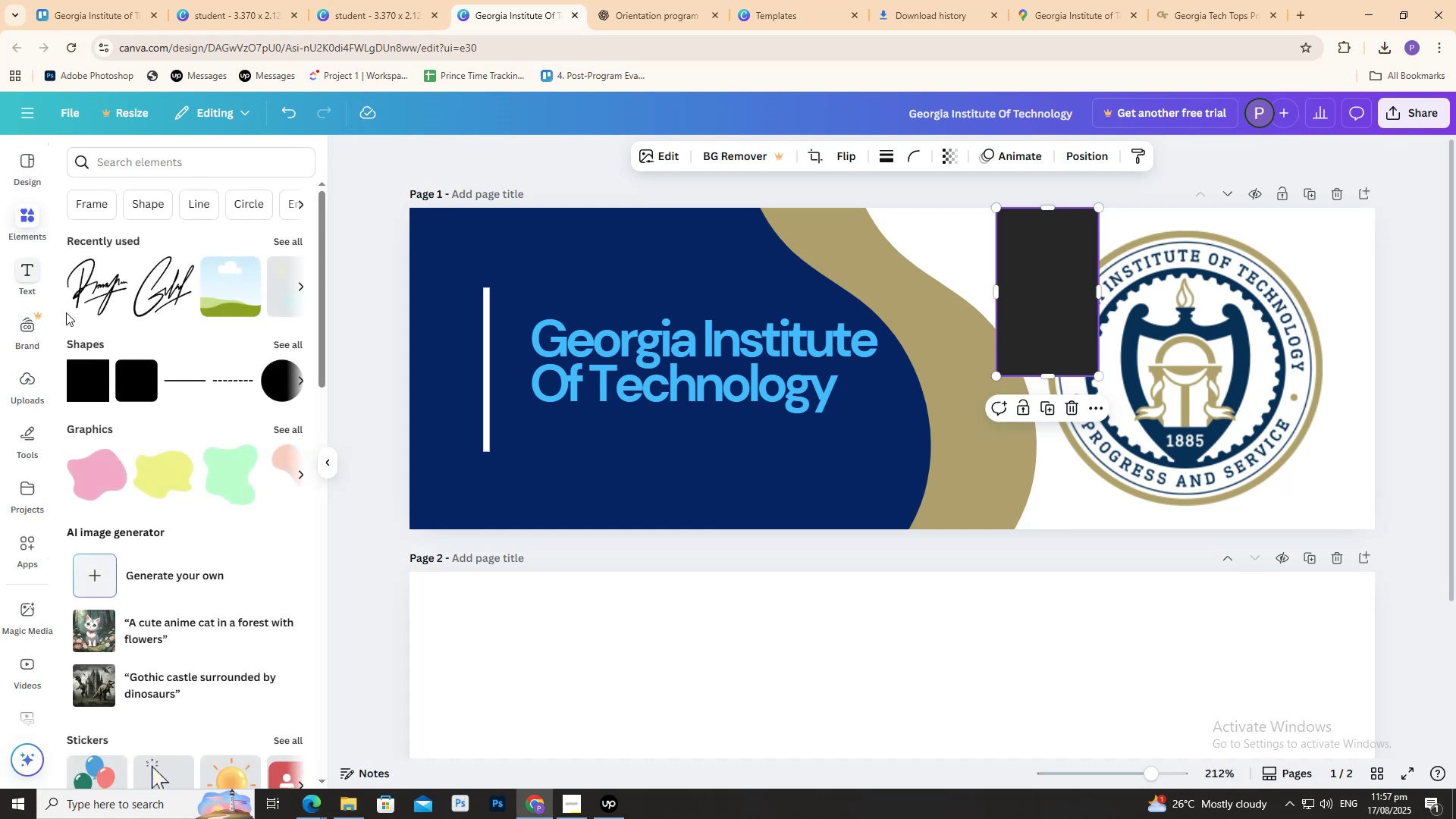 
left_click_drag(start_coordinate=[1054, 282], to_coordinate=[1009, 313])
 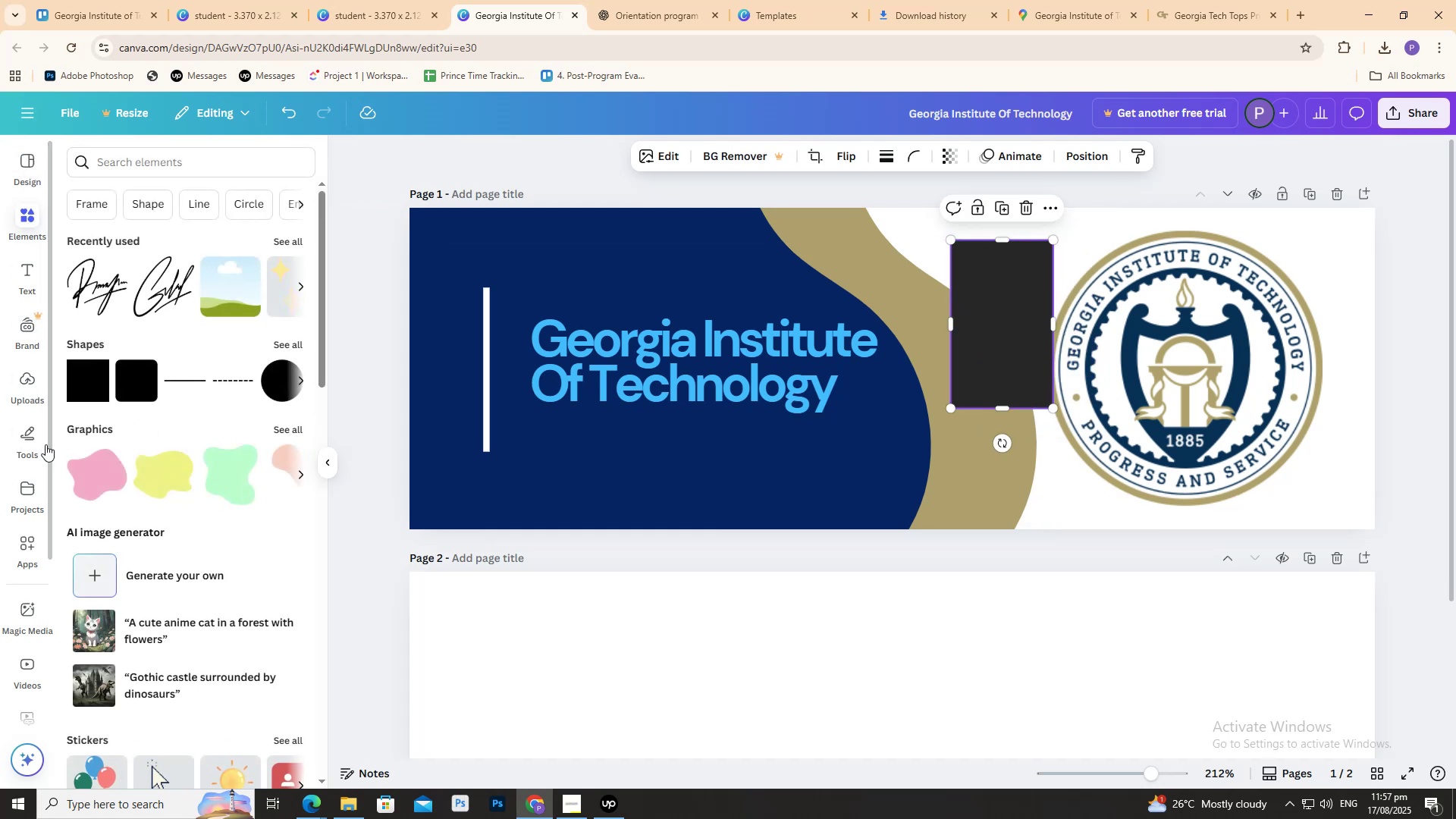 
scroll: coordinate [49, 562], scroll_direction: down, amount: 3.0
 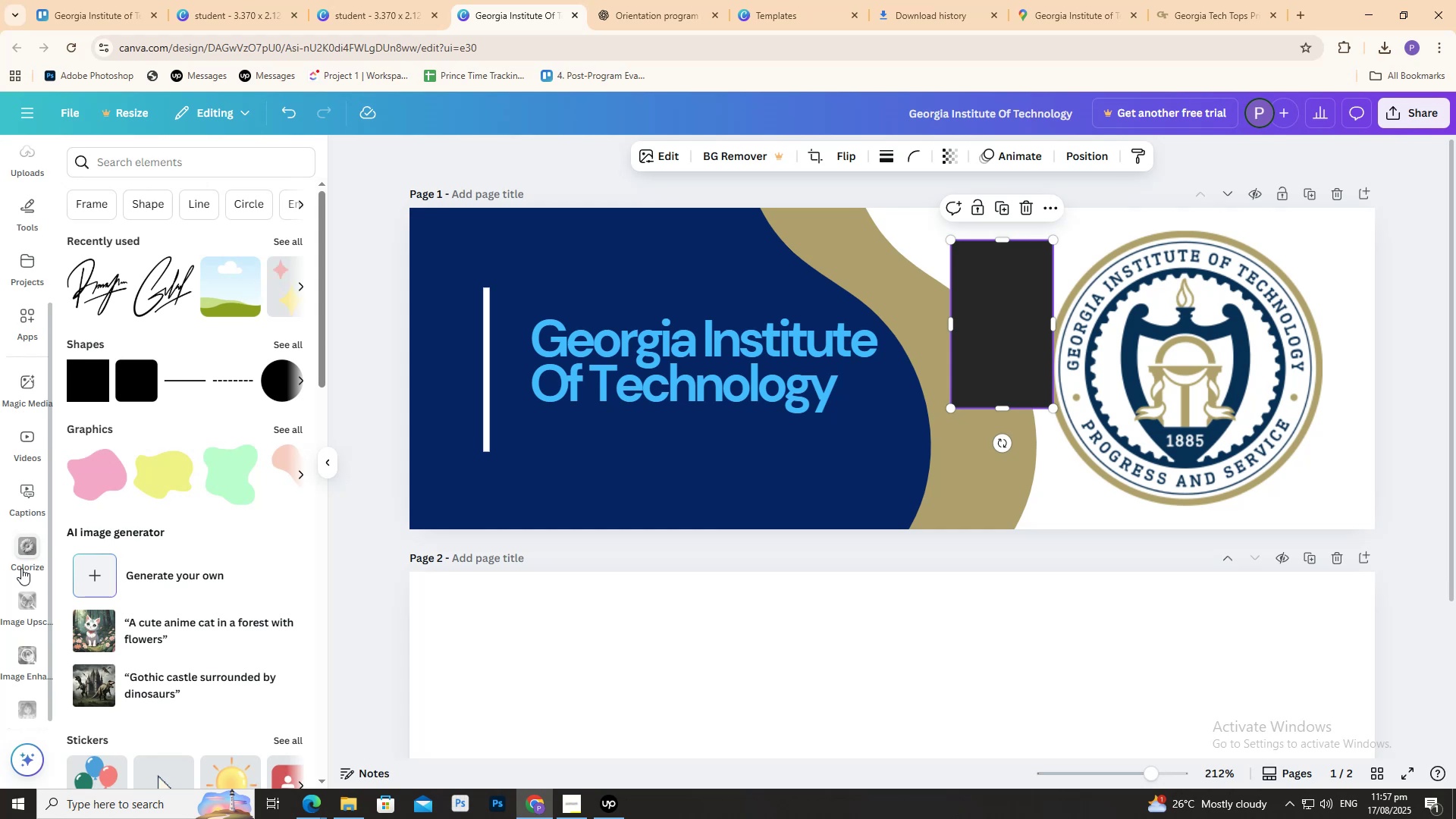 
scroll: coordinate [17, 559], scroll_direction: up, amount: 3.0
 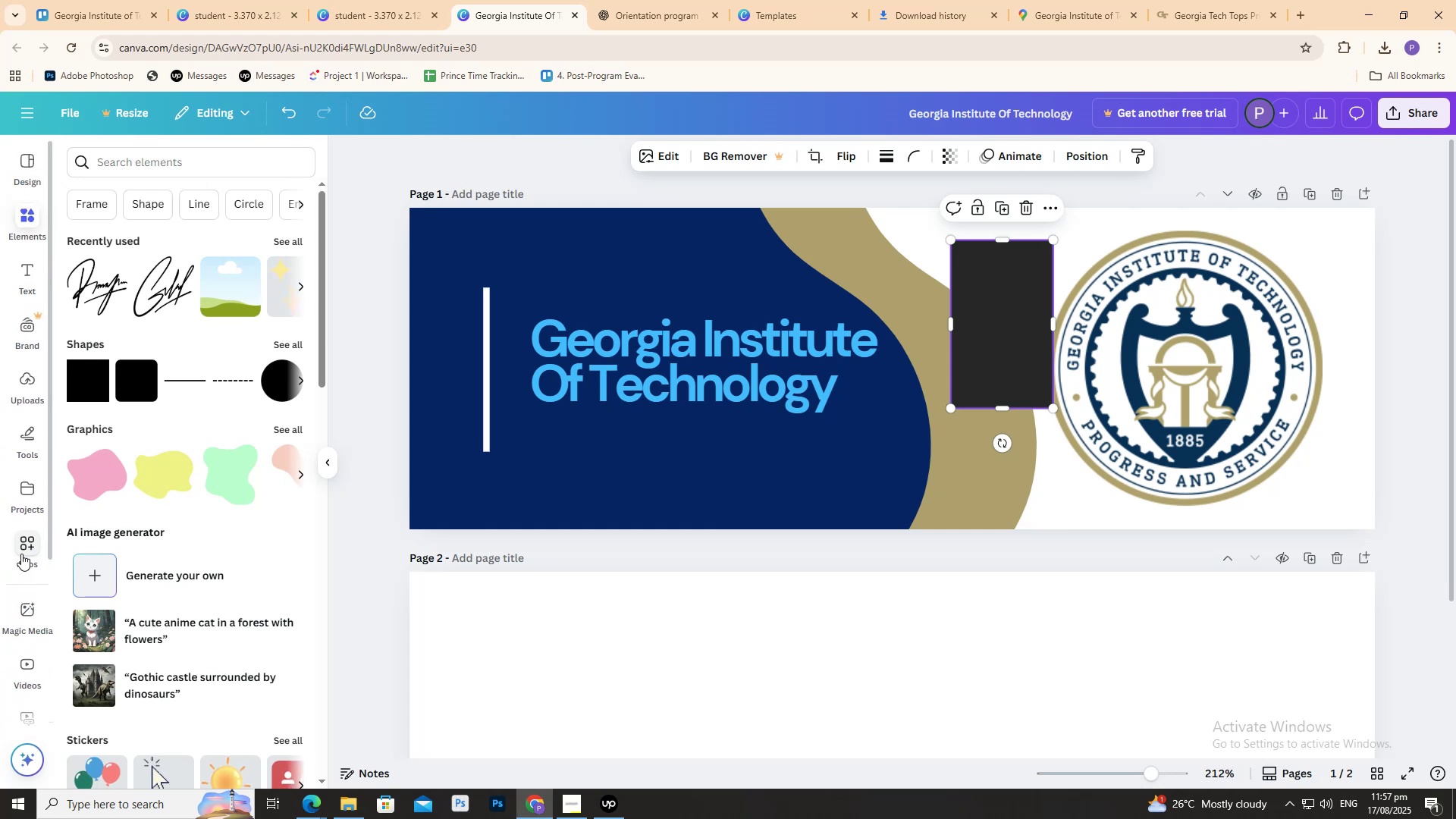 
scroll: coordinate [22, 551], scroll_direction: down, amount: 1.0
 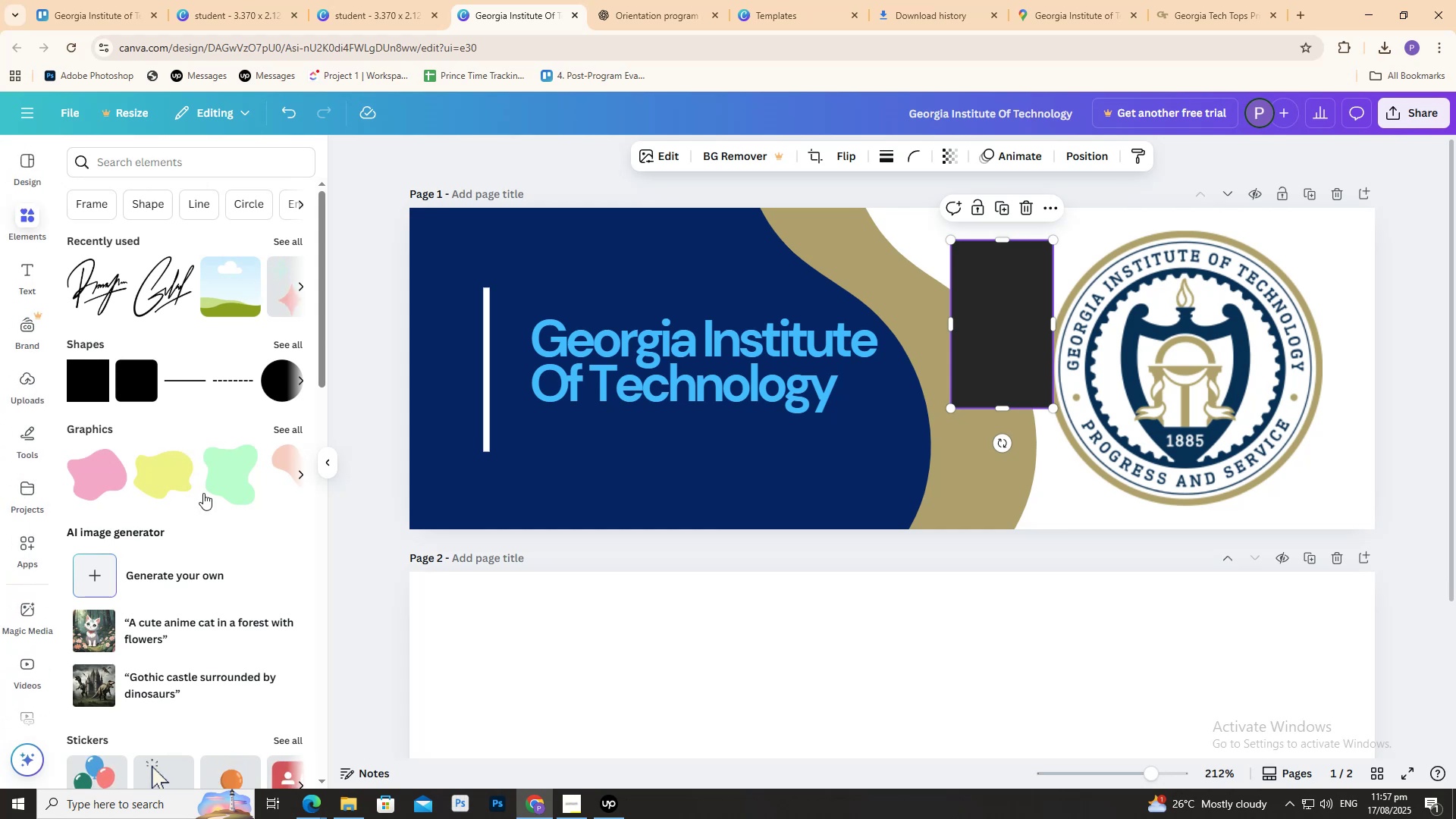 
wait(8.5)
 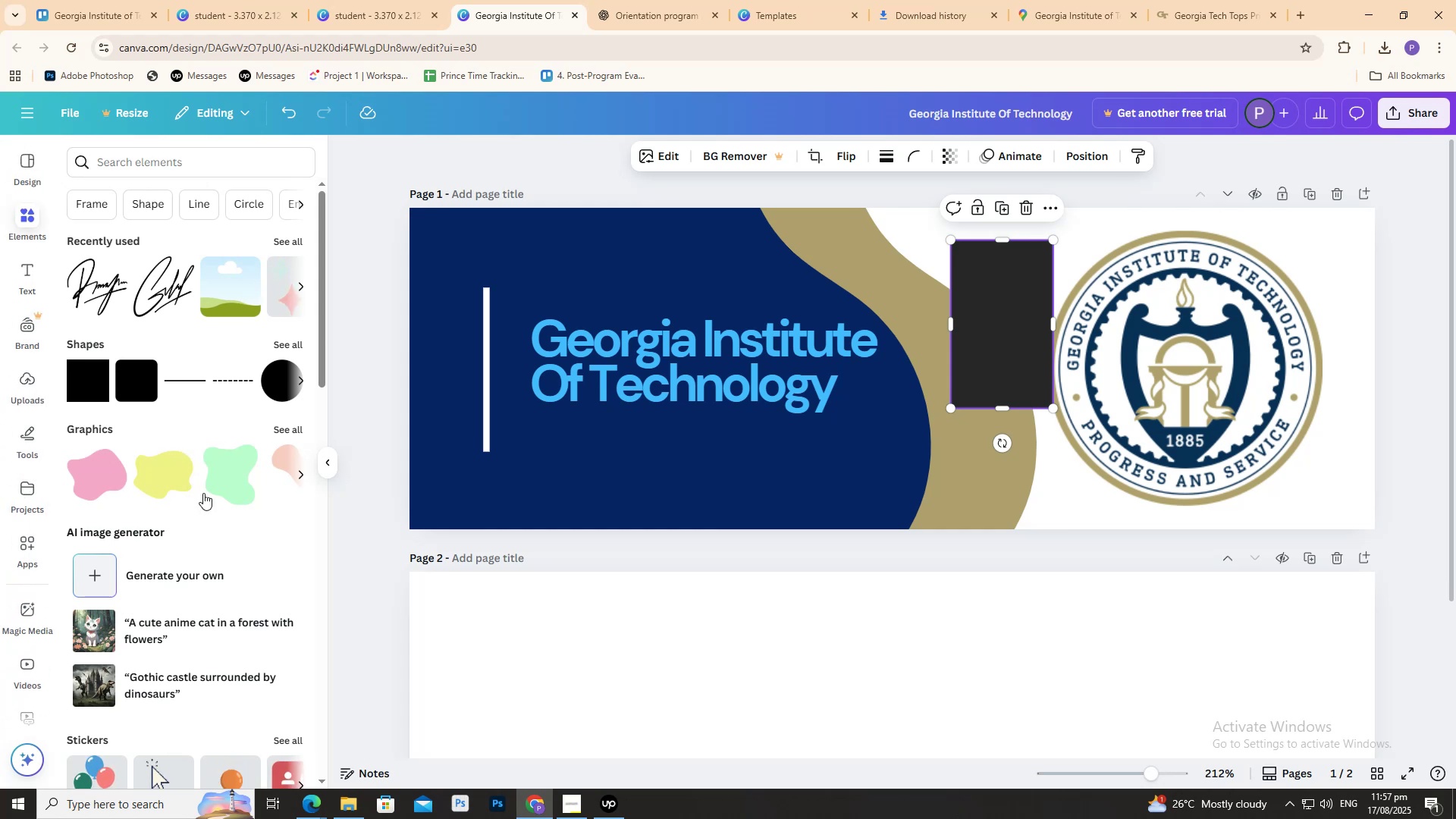 
left_click([27, 267])
 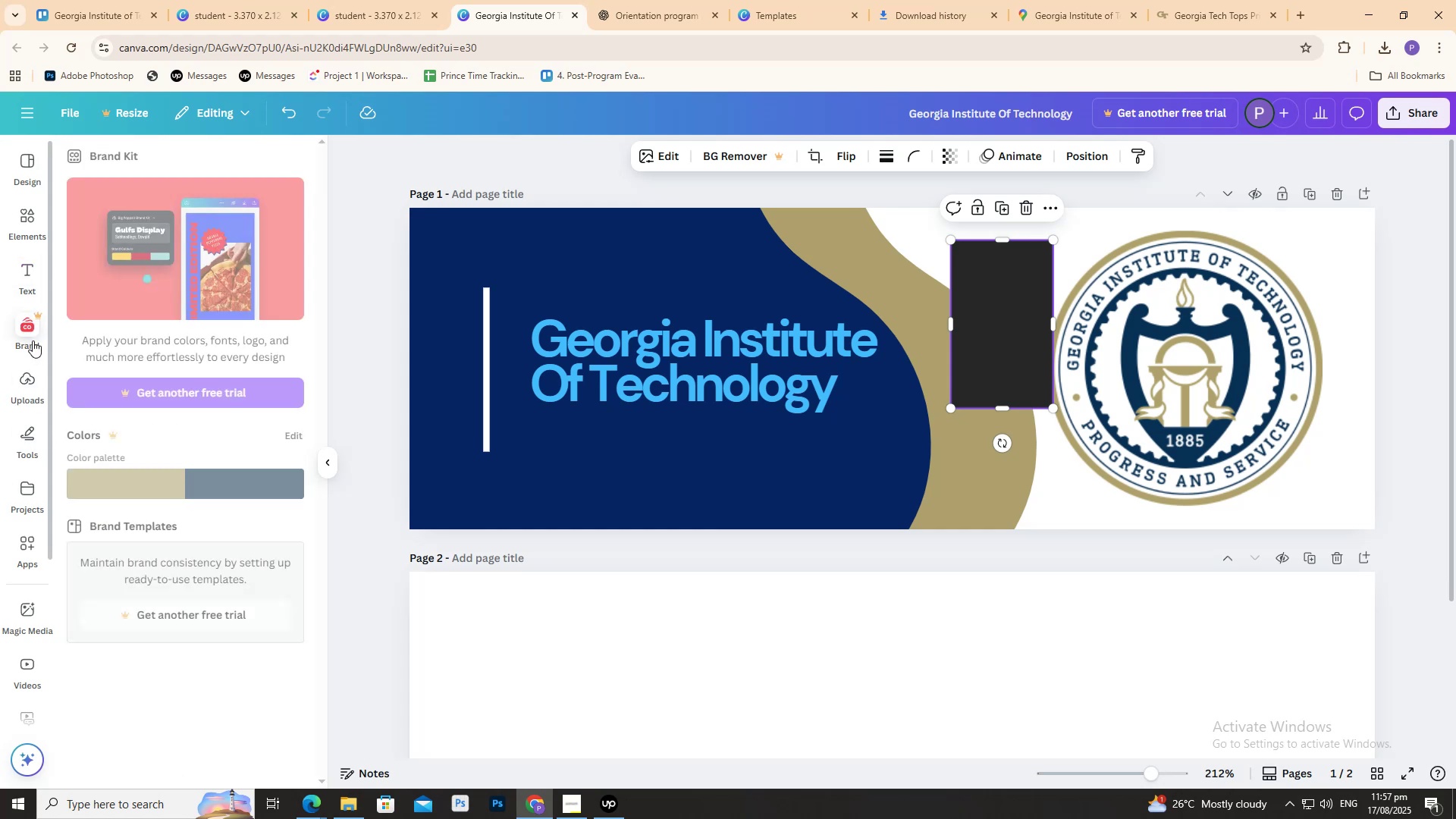 
left_click([28, 233])
 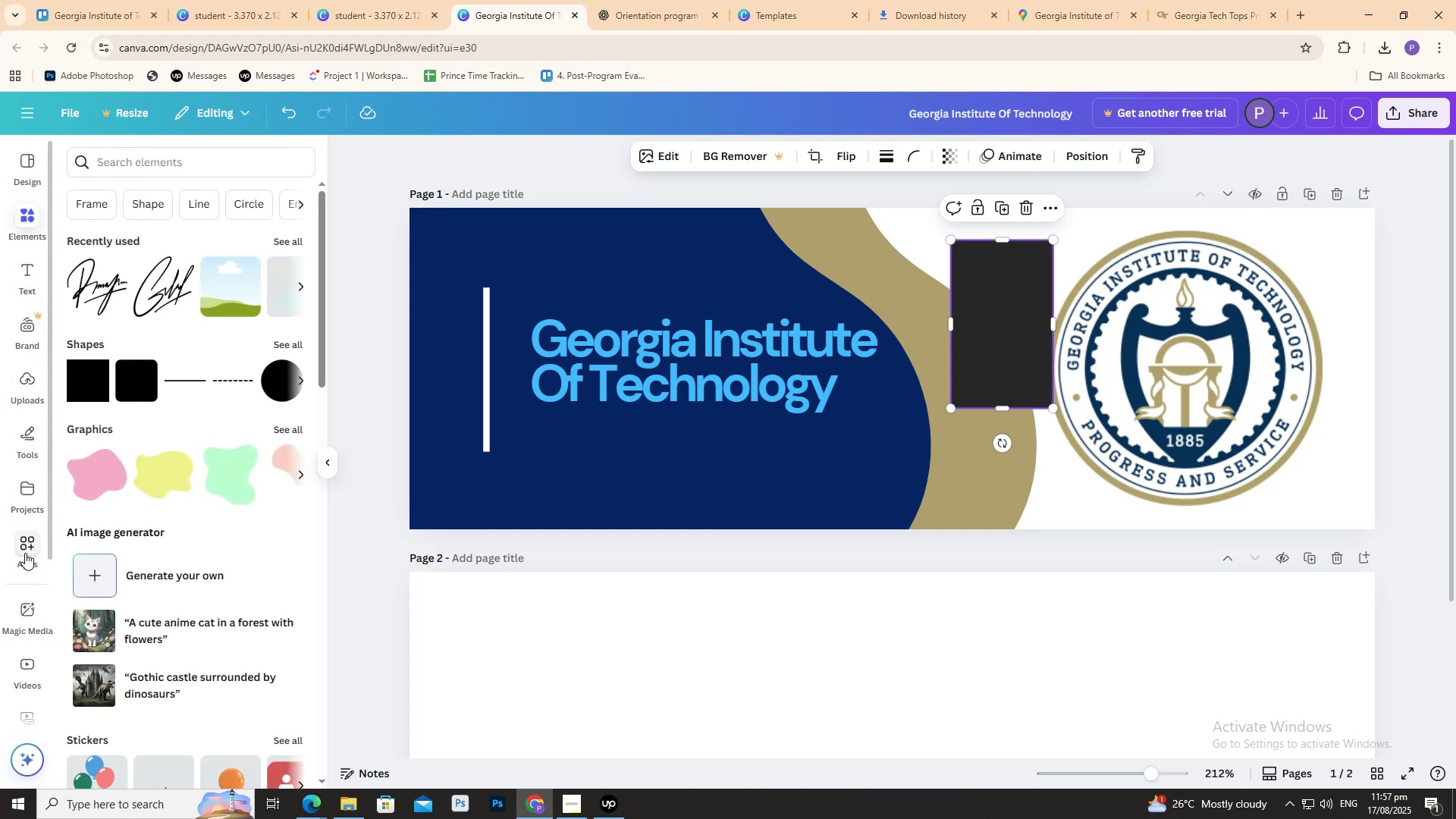 
left_click([25, 552])
 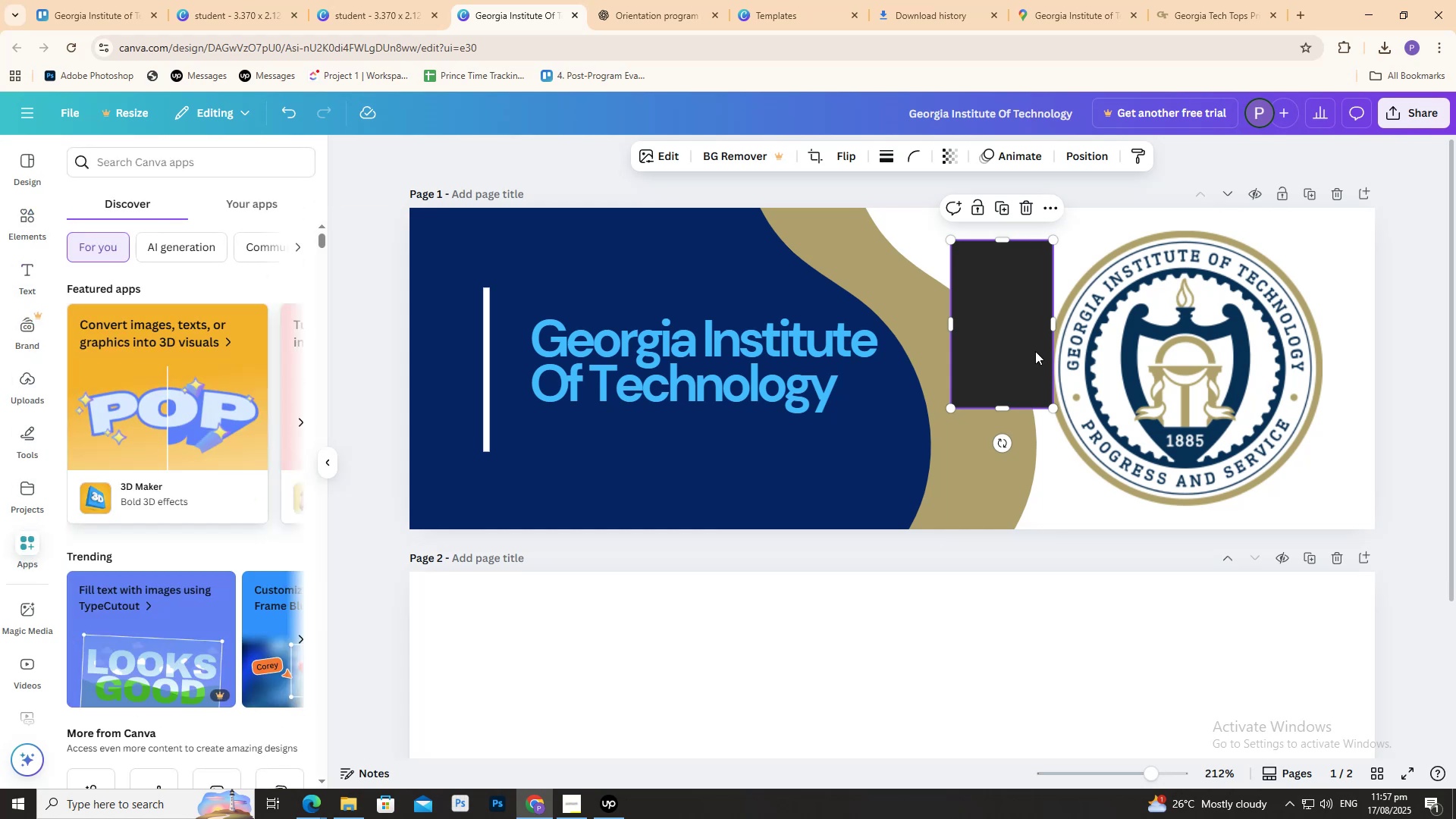 
left_click([986, 329])
 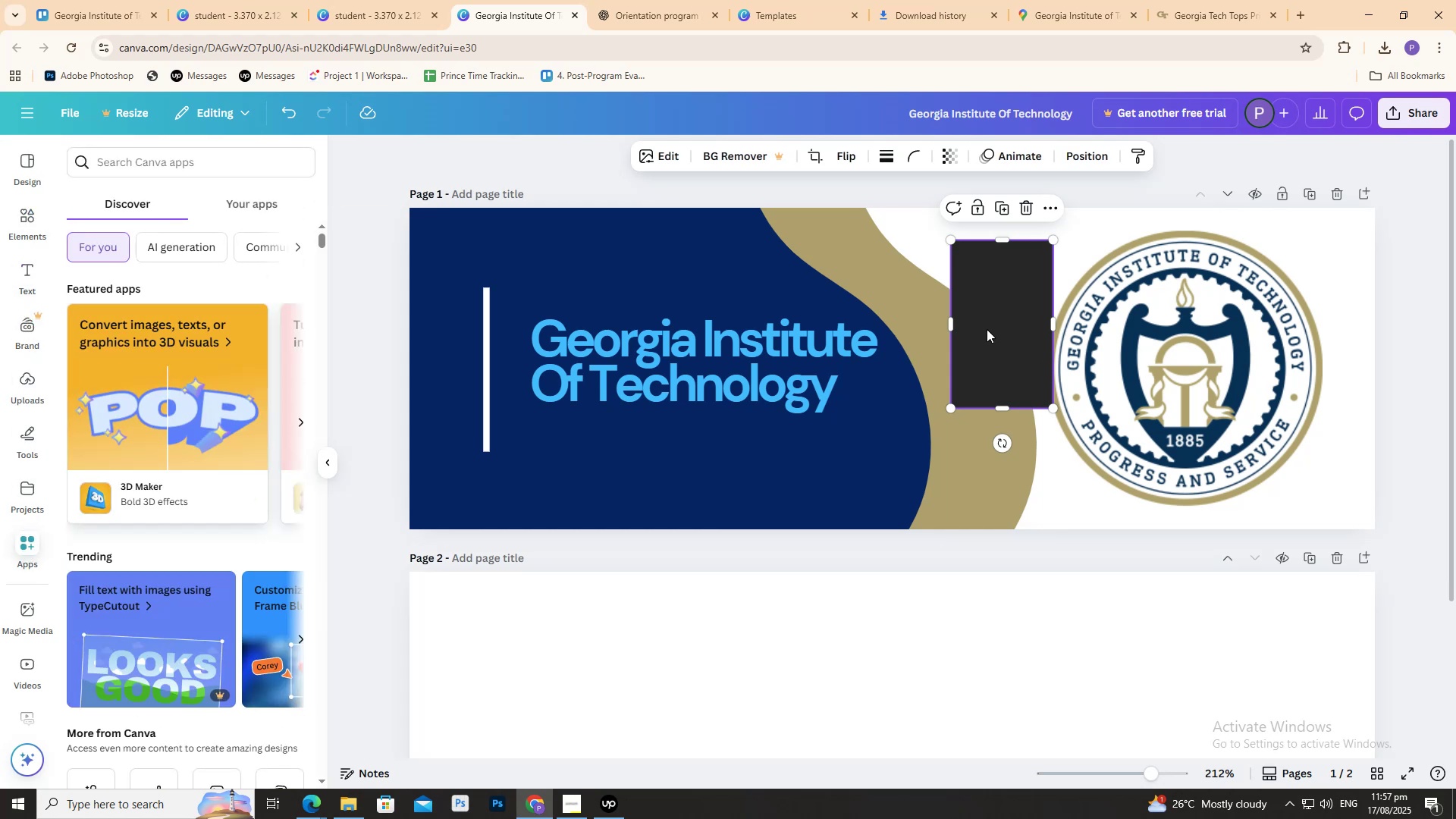 
triple_click([987, 329])
 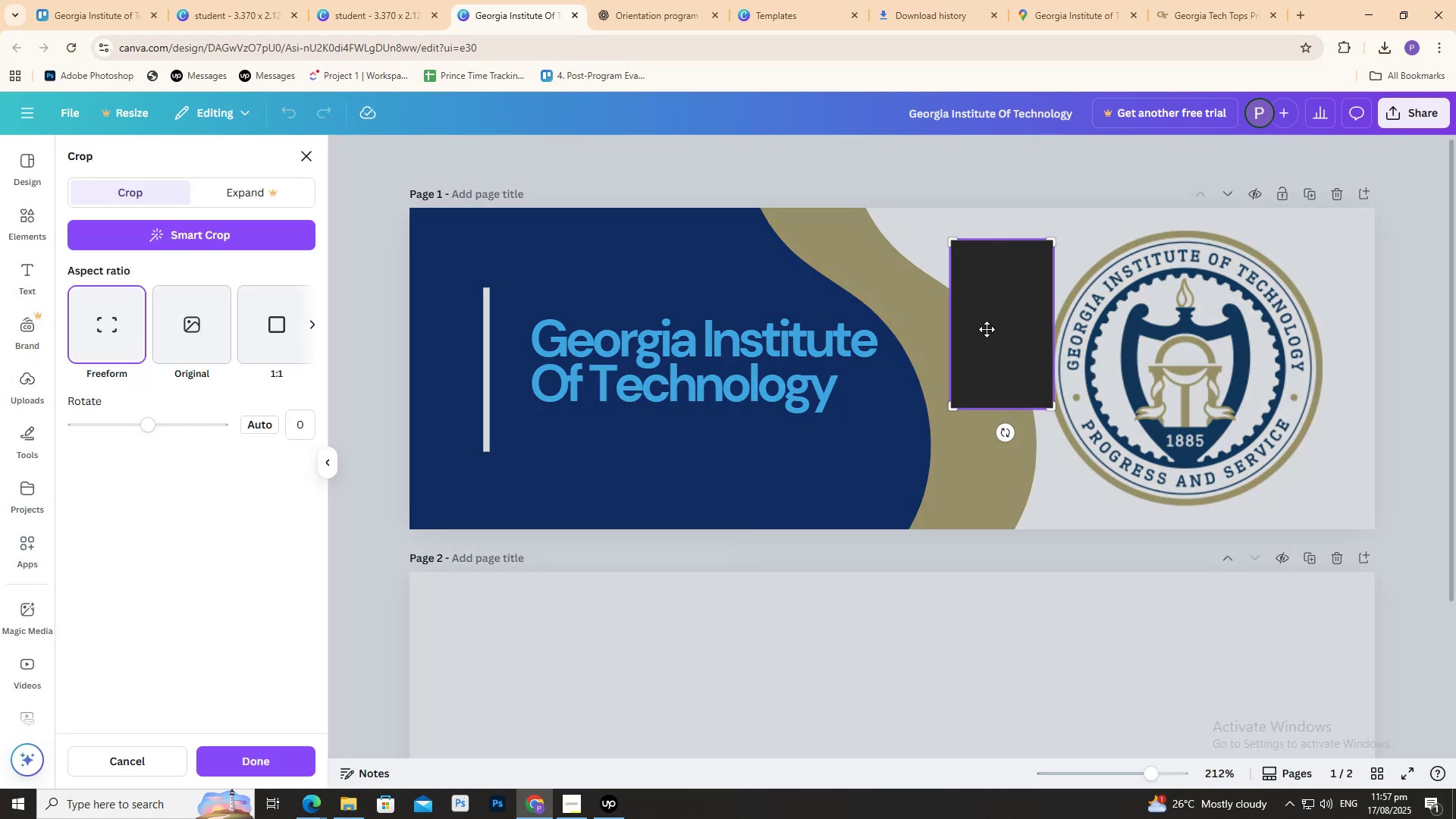 
triple_click([987, 329])
 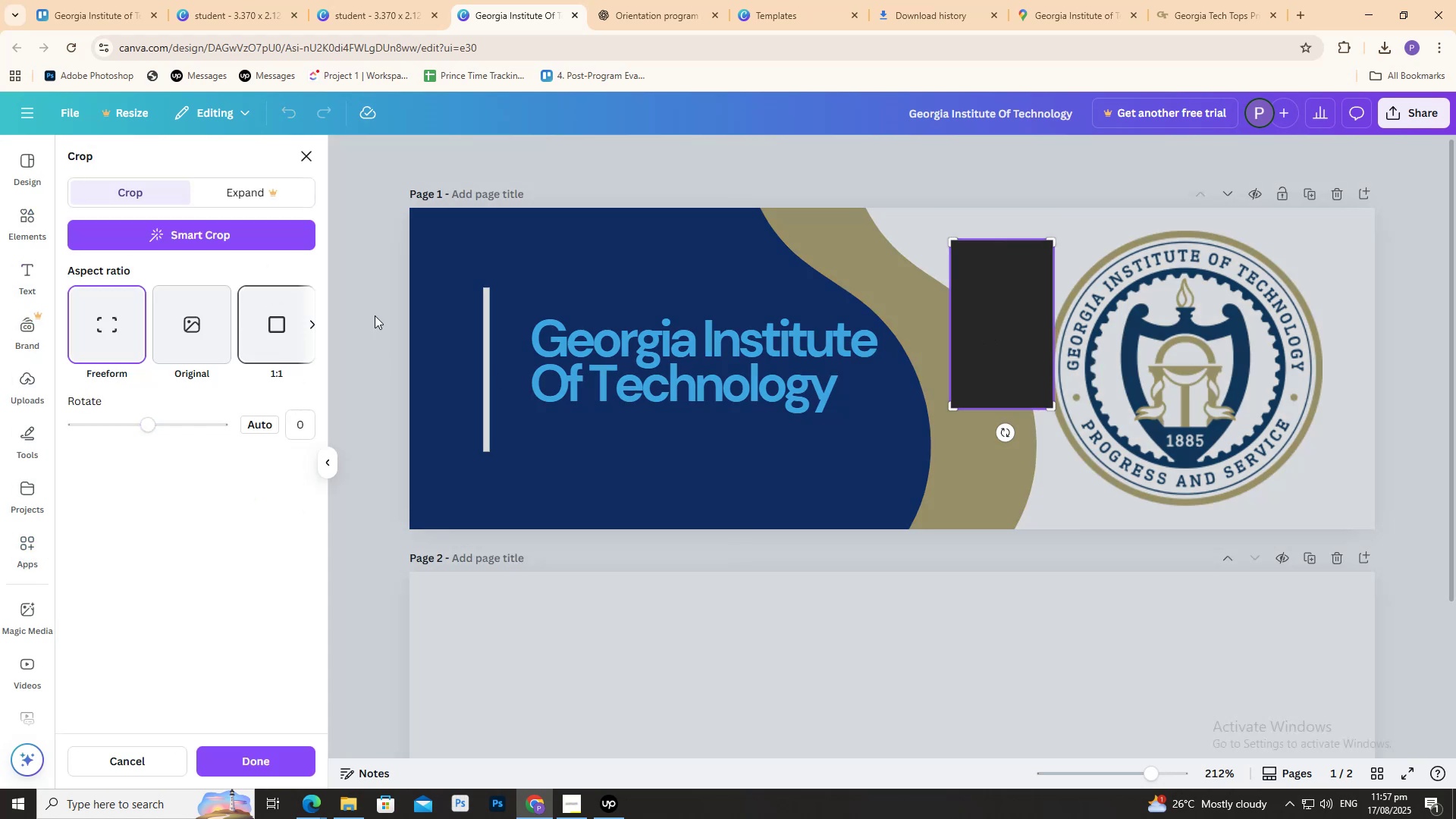 
left_click([601, 207])
 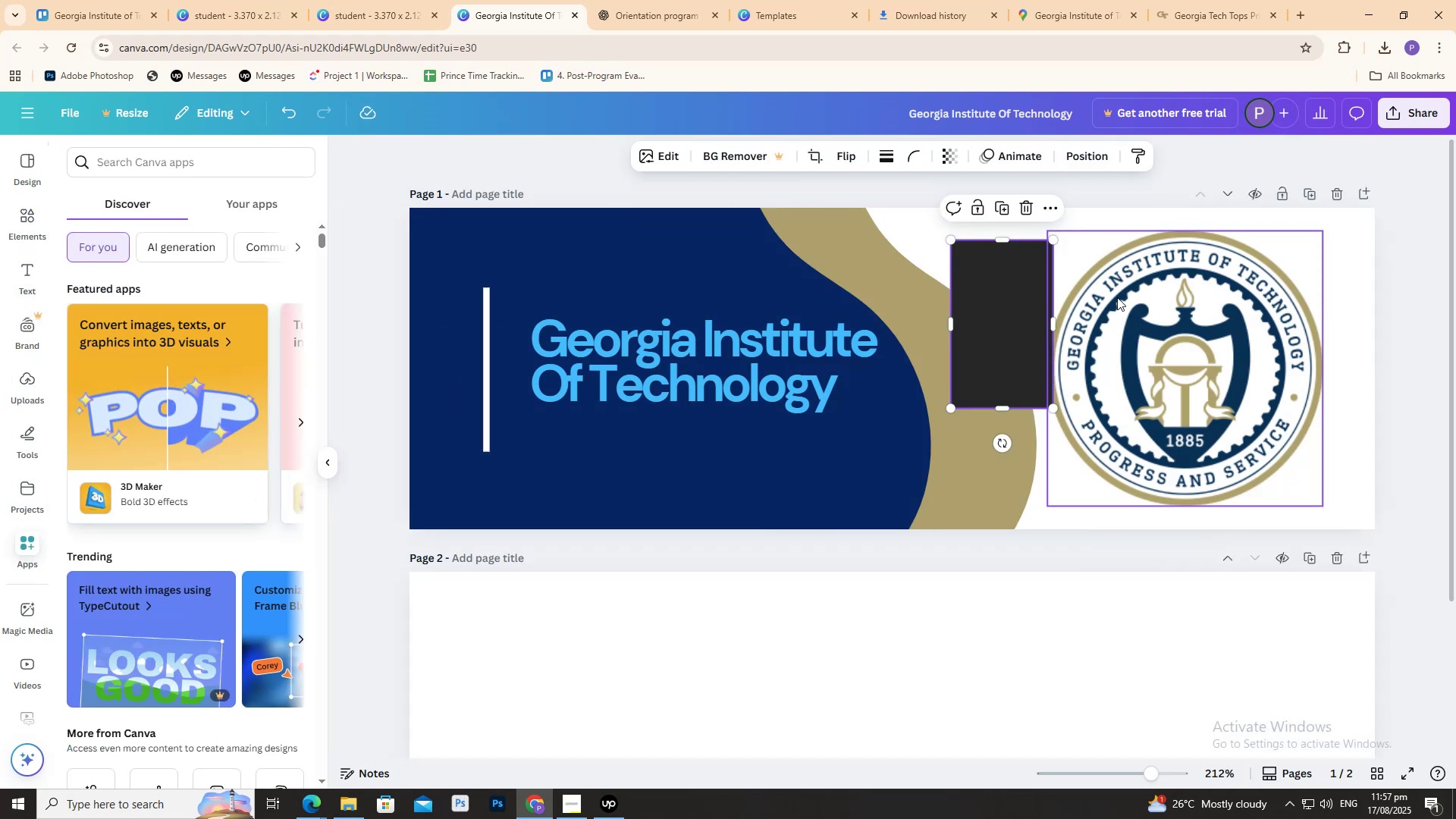 
left_click([853, 275])
 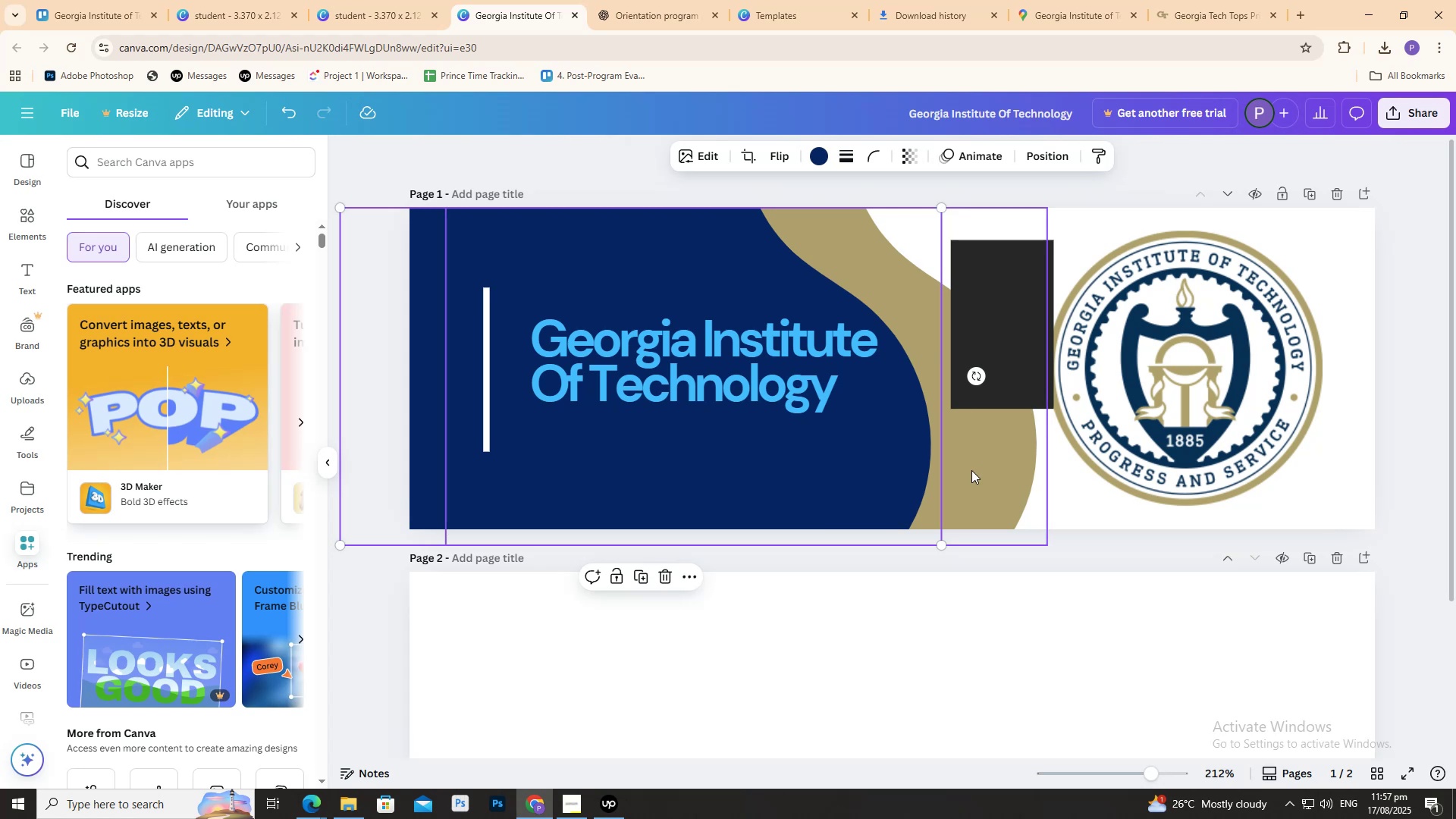 
left_click([974, 473])
 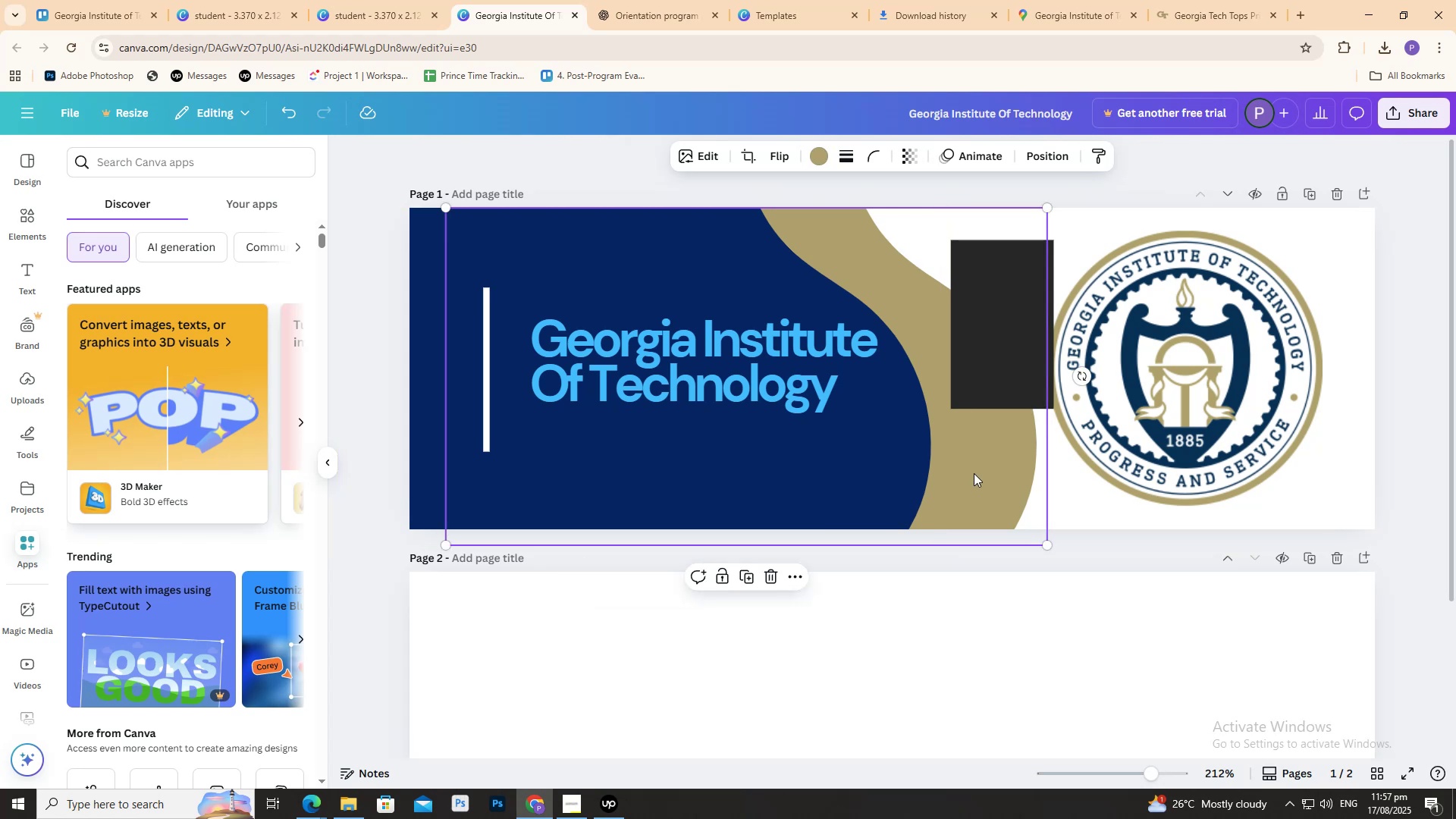 
double_click([974, 473])
 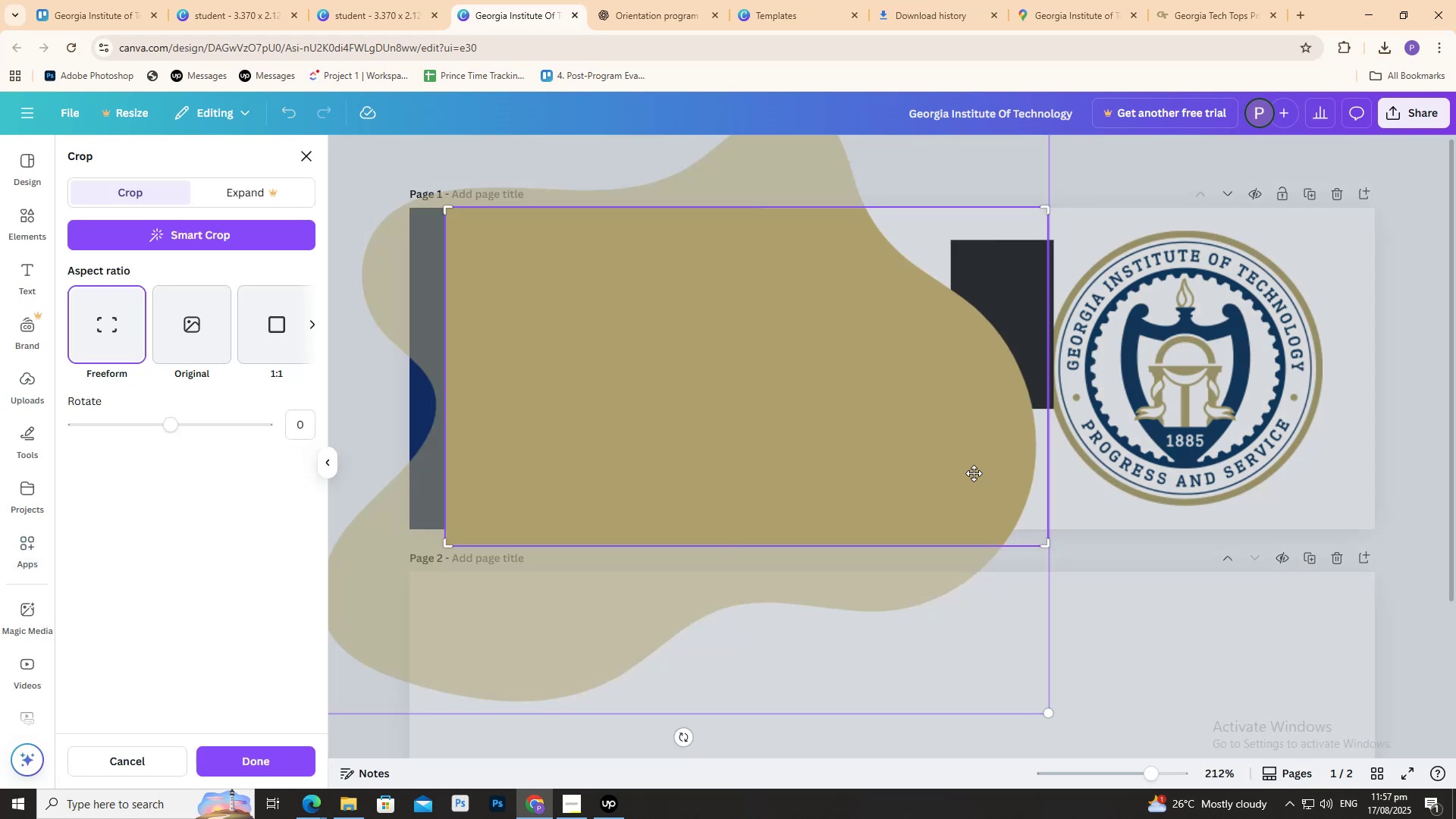 
triple_click([974, 473])
 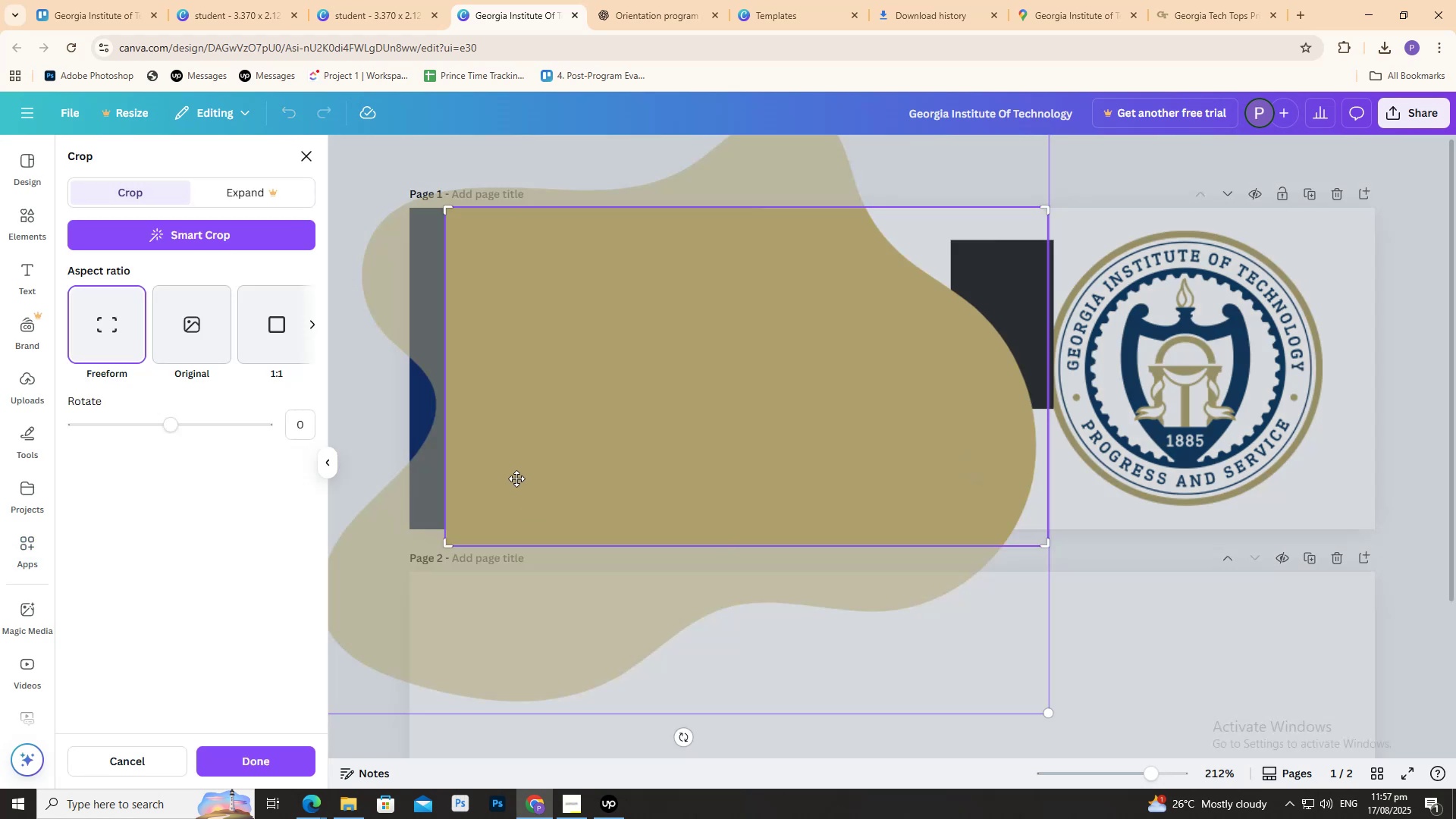 
double_click([344, 426])
 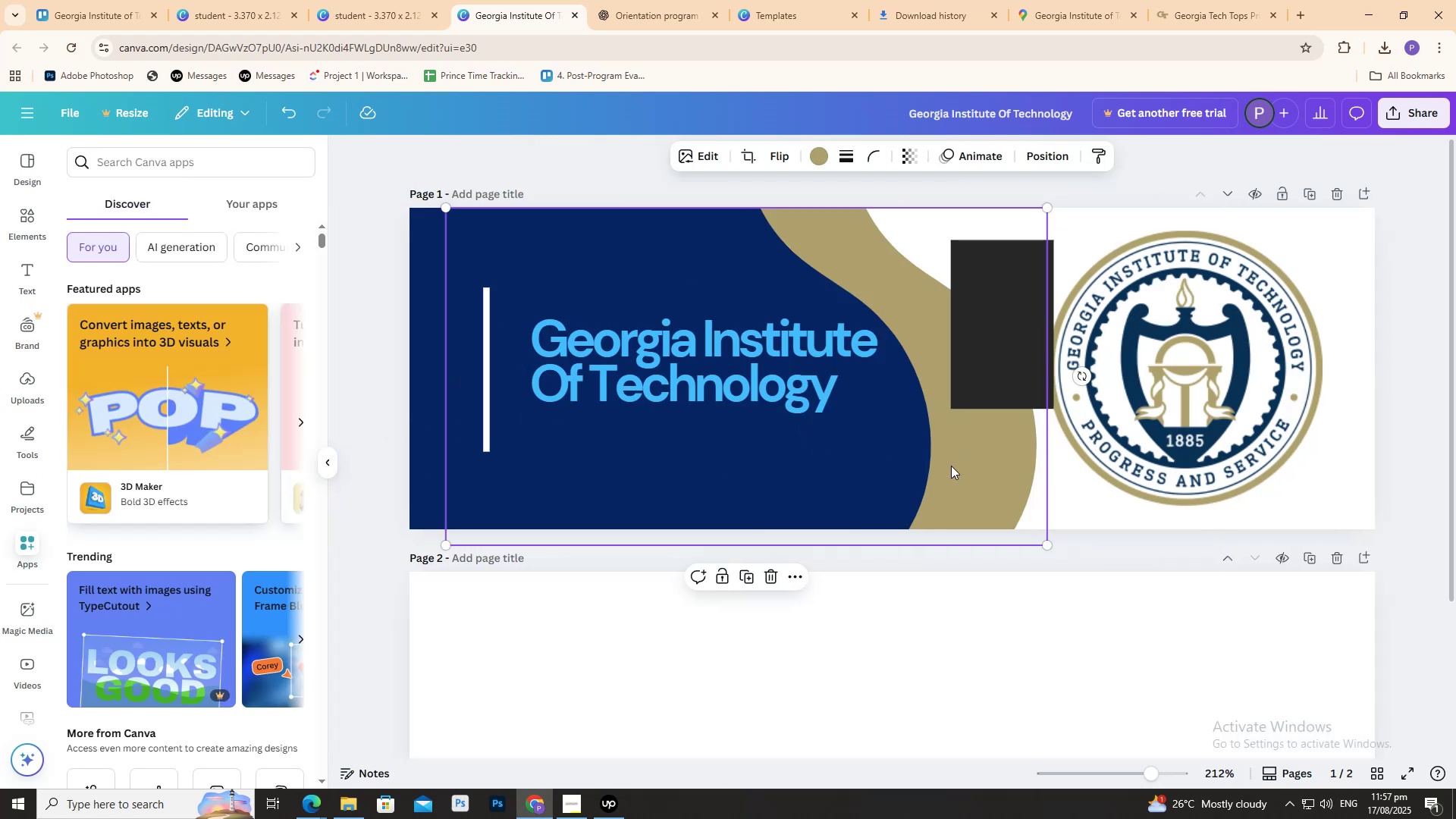 
left_click([954, 463])
 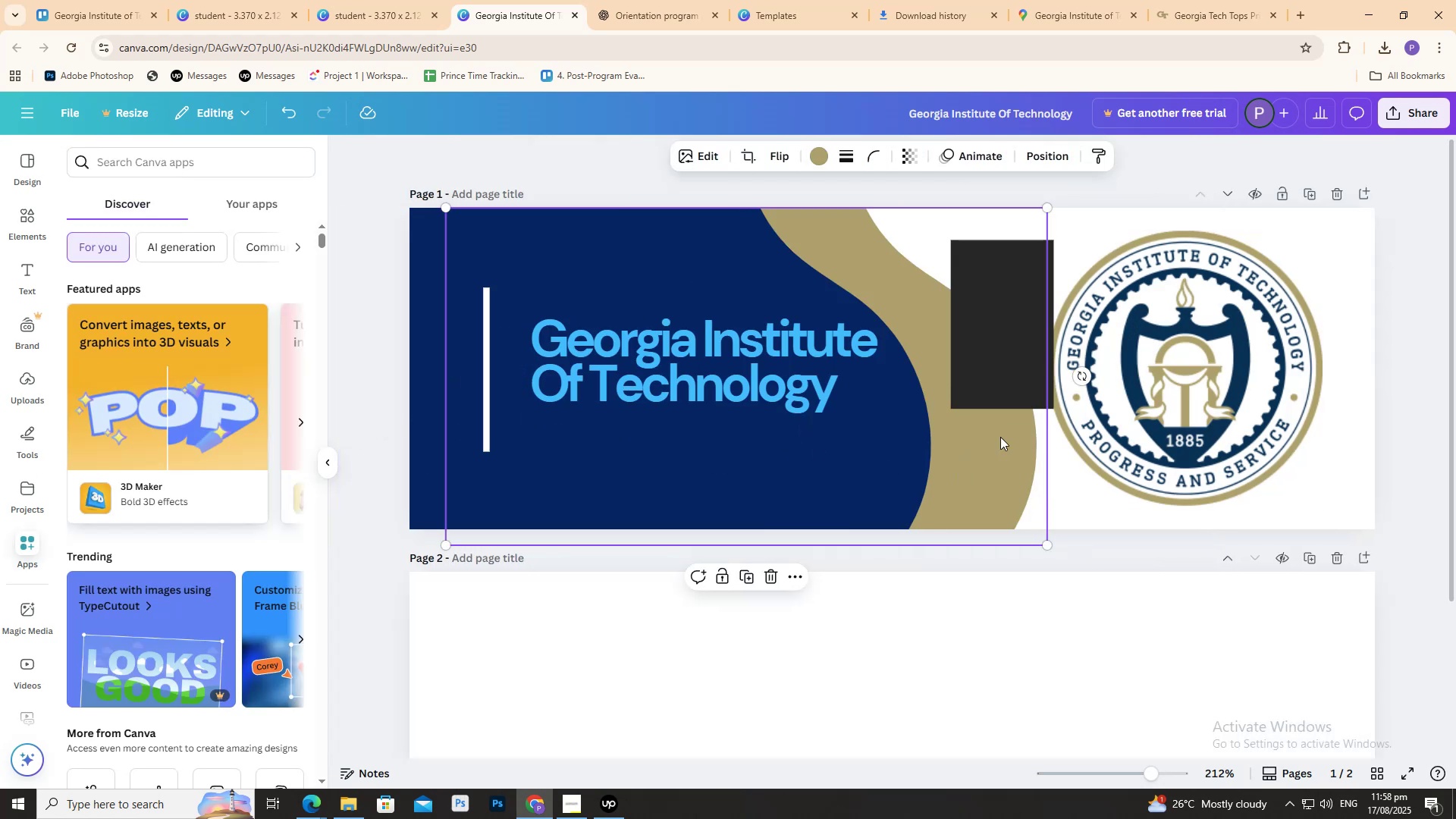 
double_click([998, 438])
 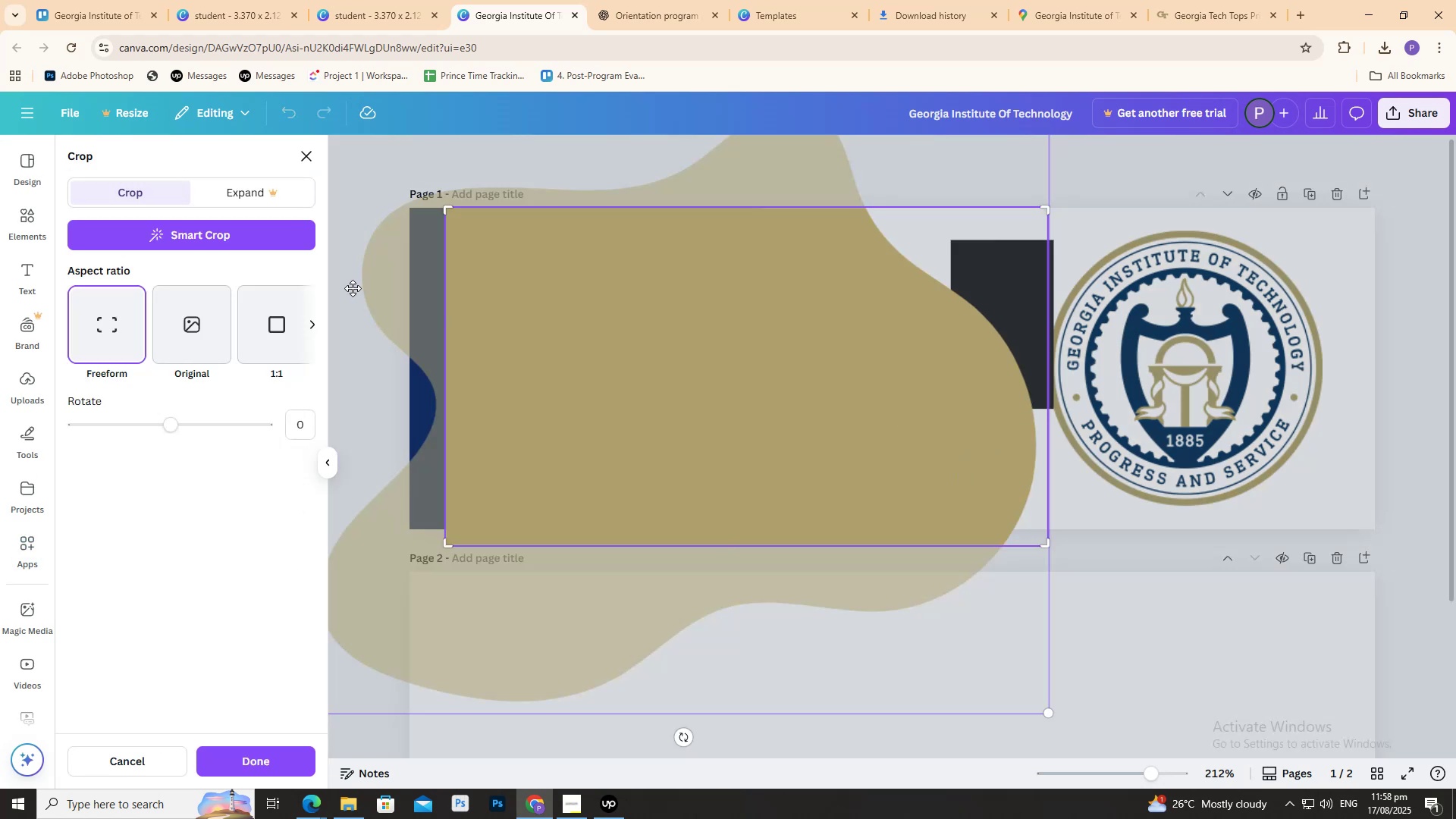 
double_click([477, 275])
 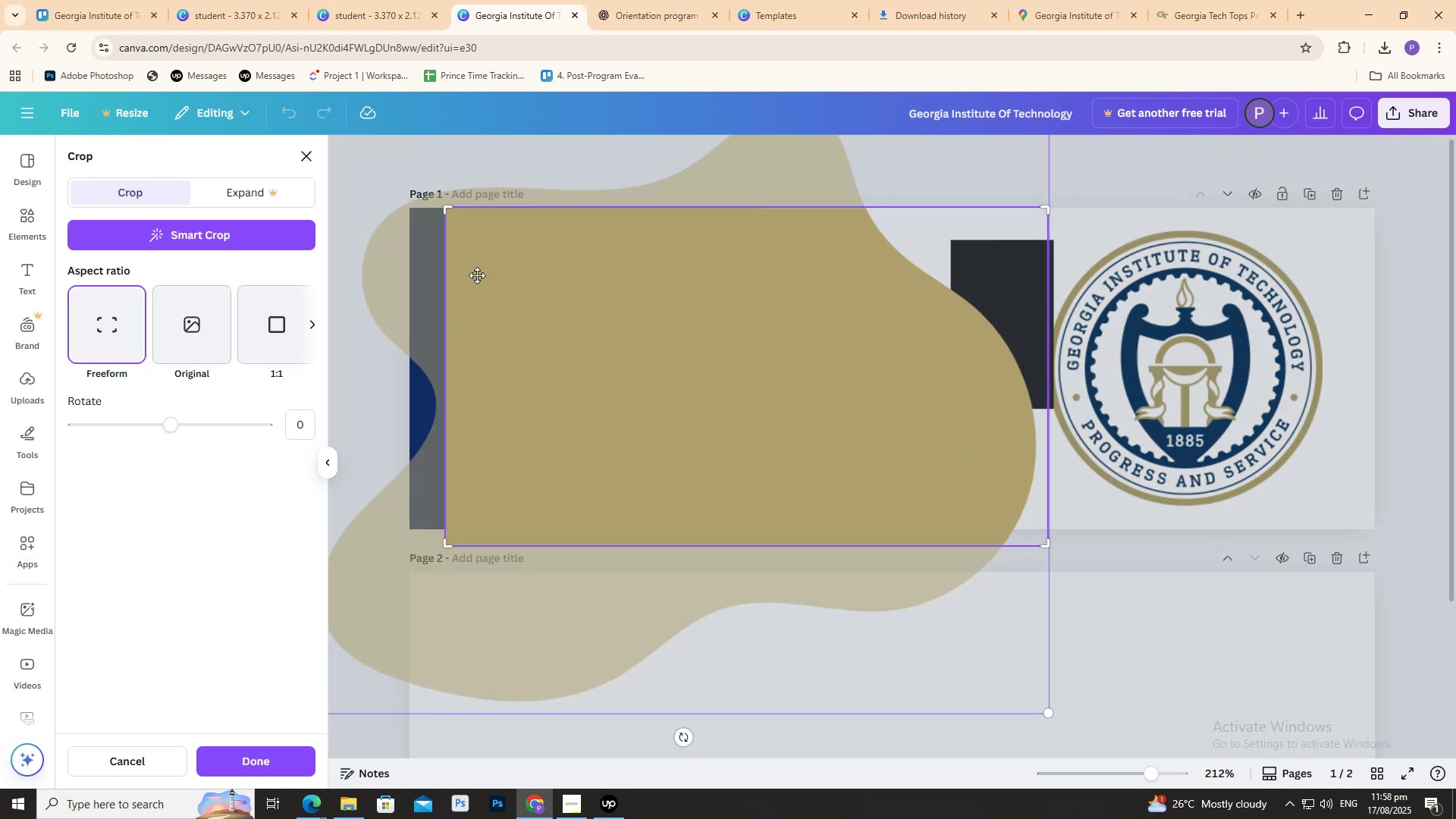 
triple_click([477, 275])
 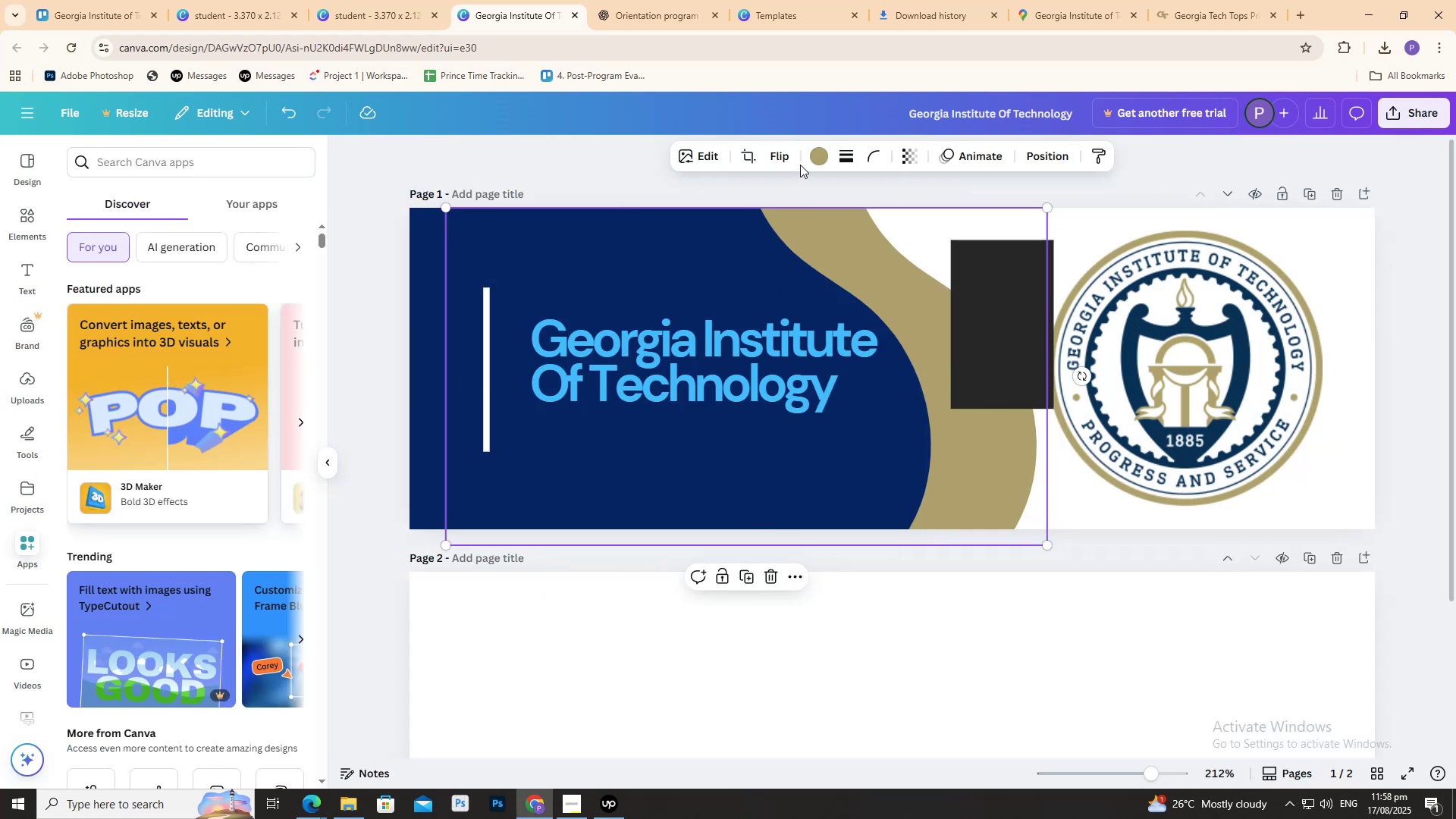 
left_click([814, 157])
 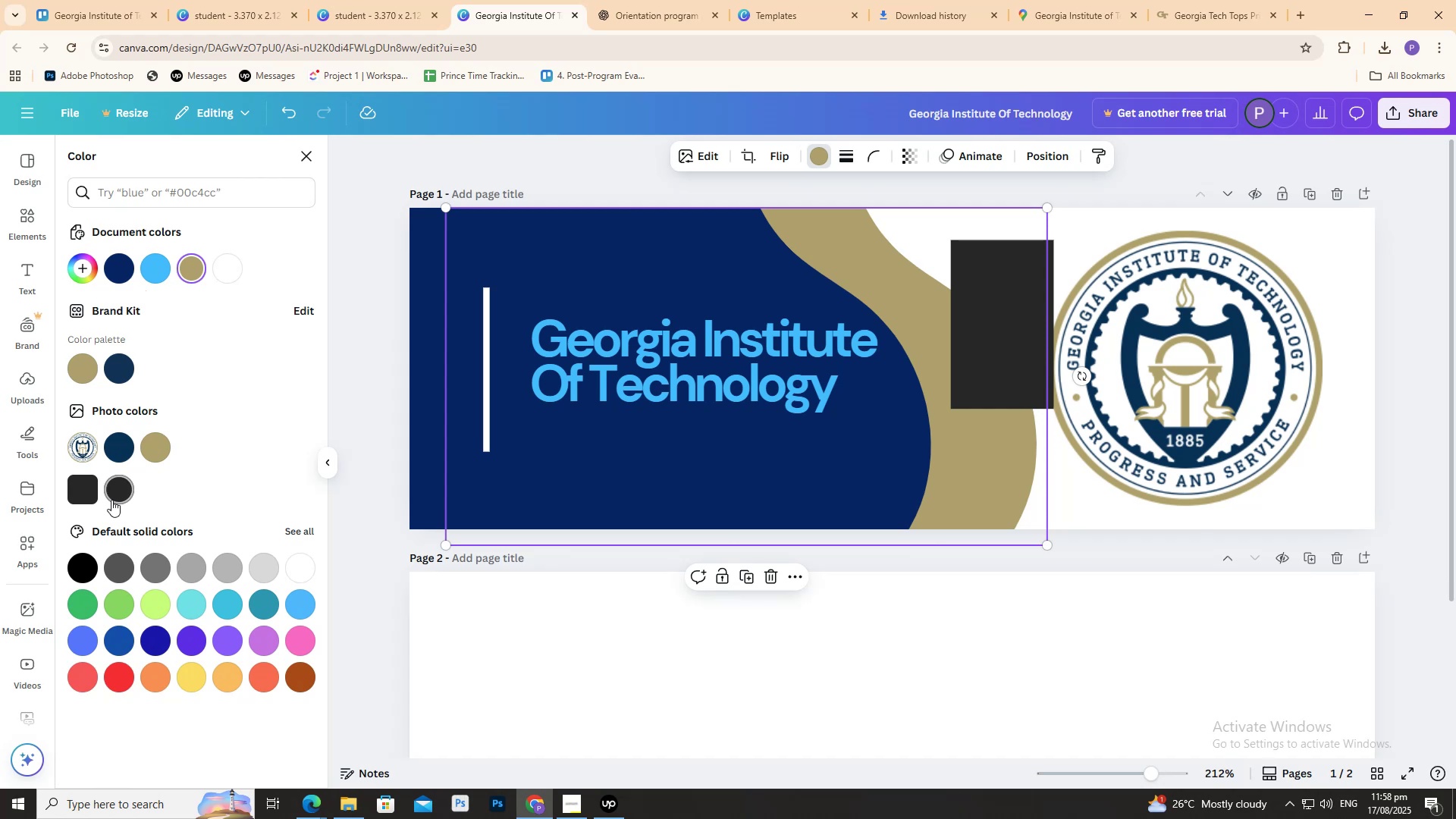 
left_click([111, 500])
 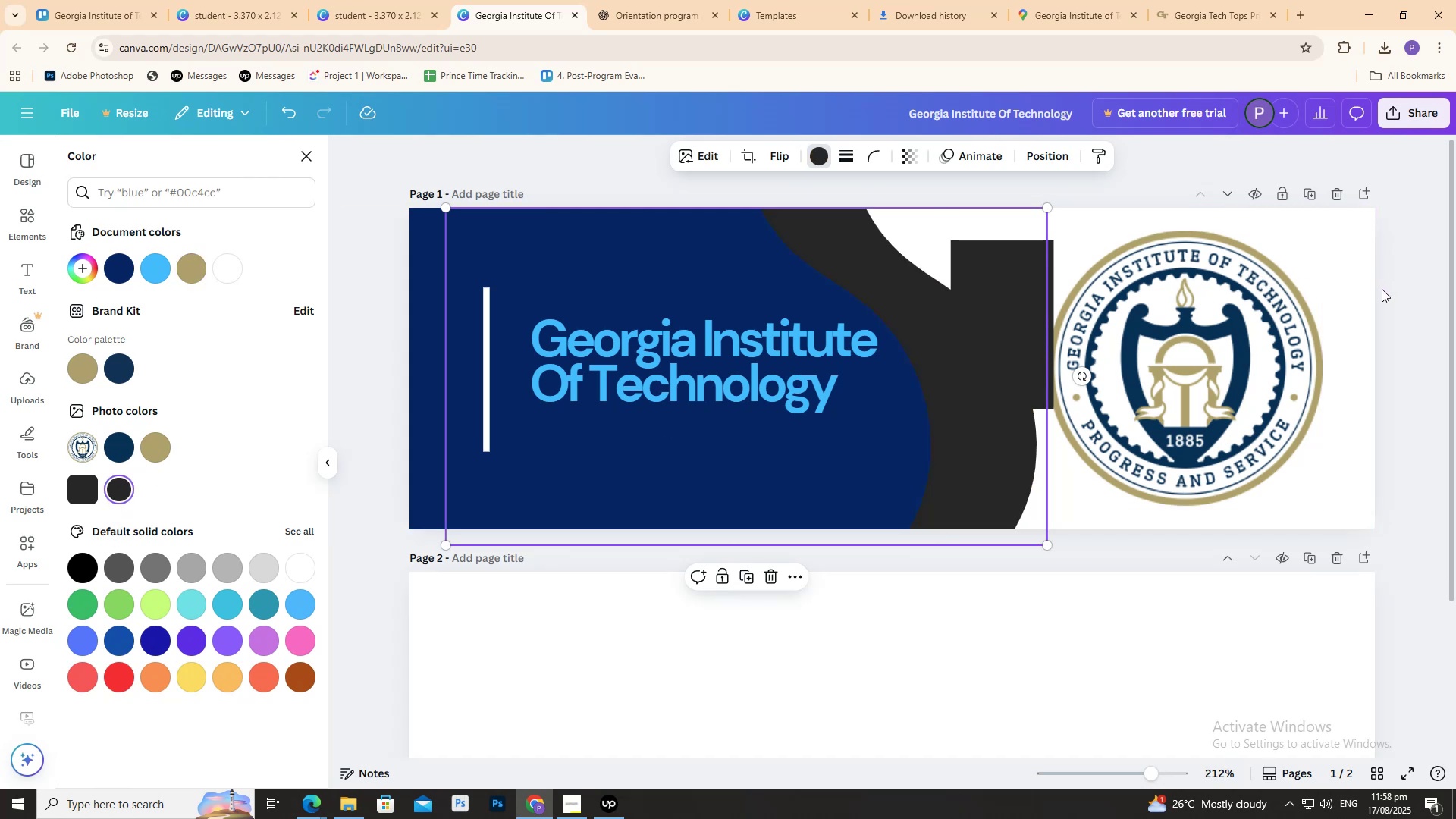 
left_click([1374, 293])
 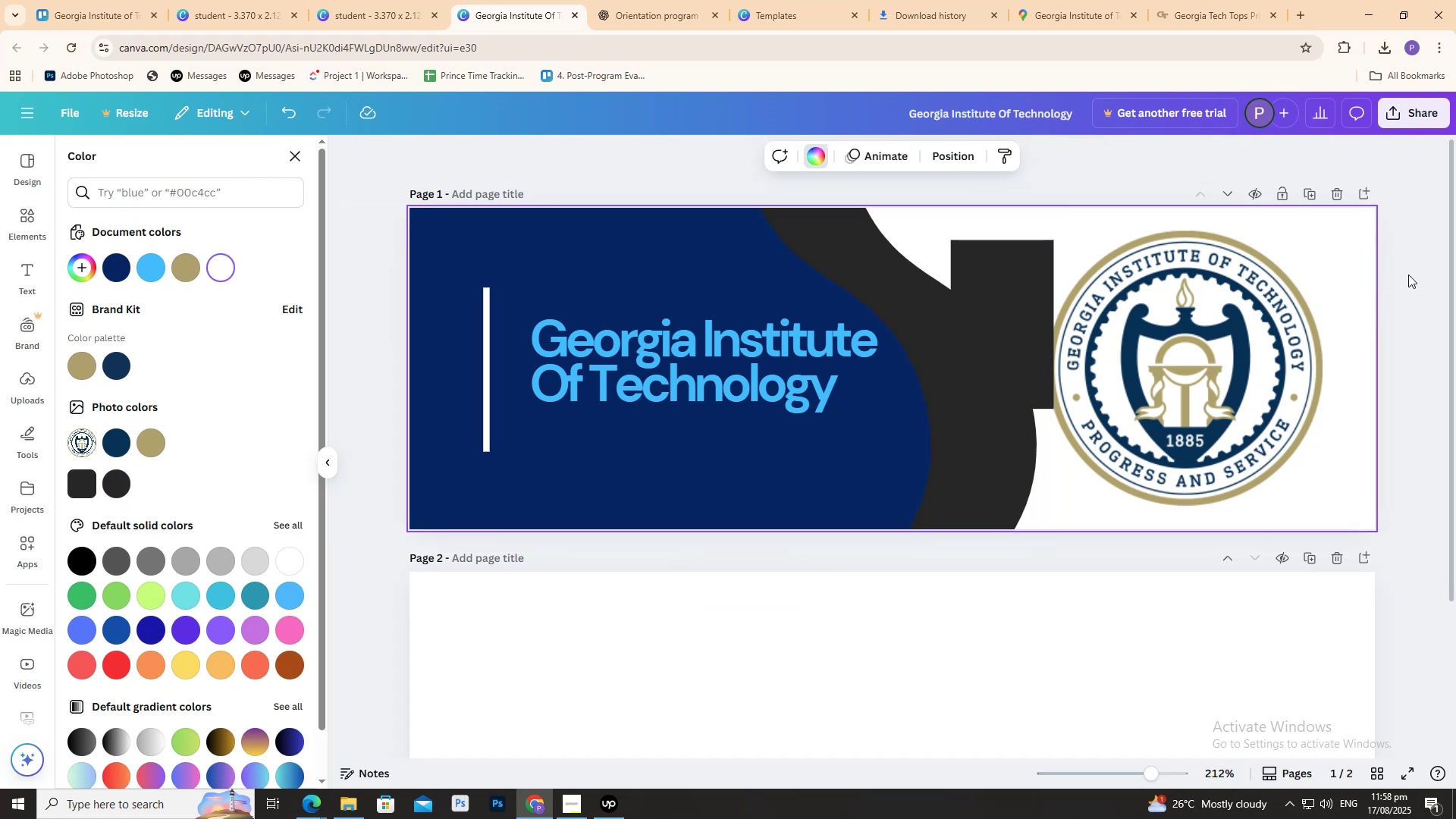 
double_click([1408, 275])
 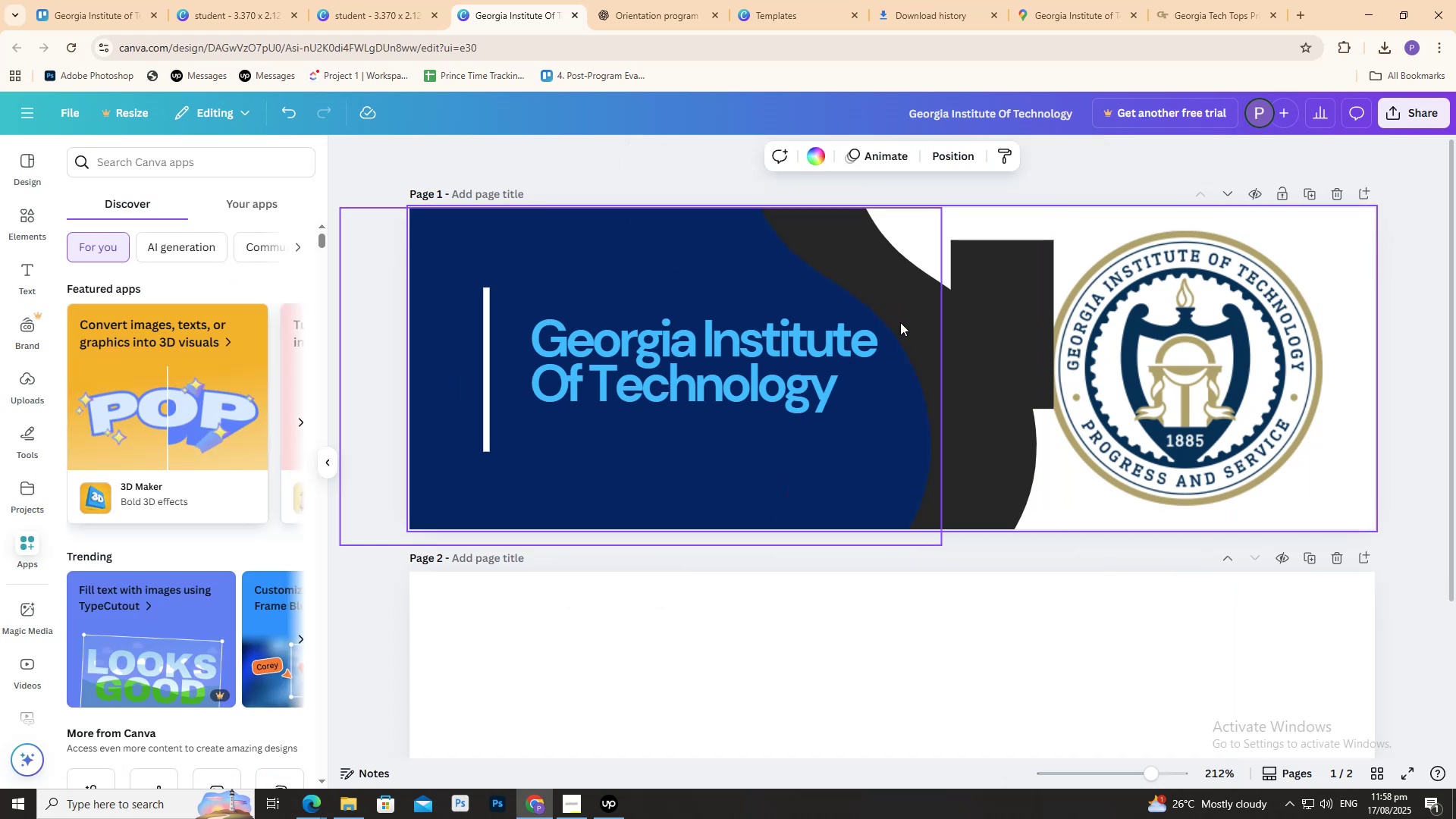 
left_click_drag(start_coordinate=[910, 310], to_coordinate=[891, 312])
 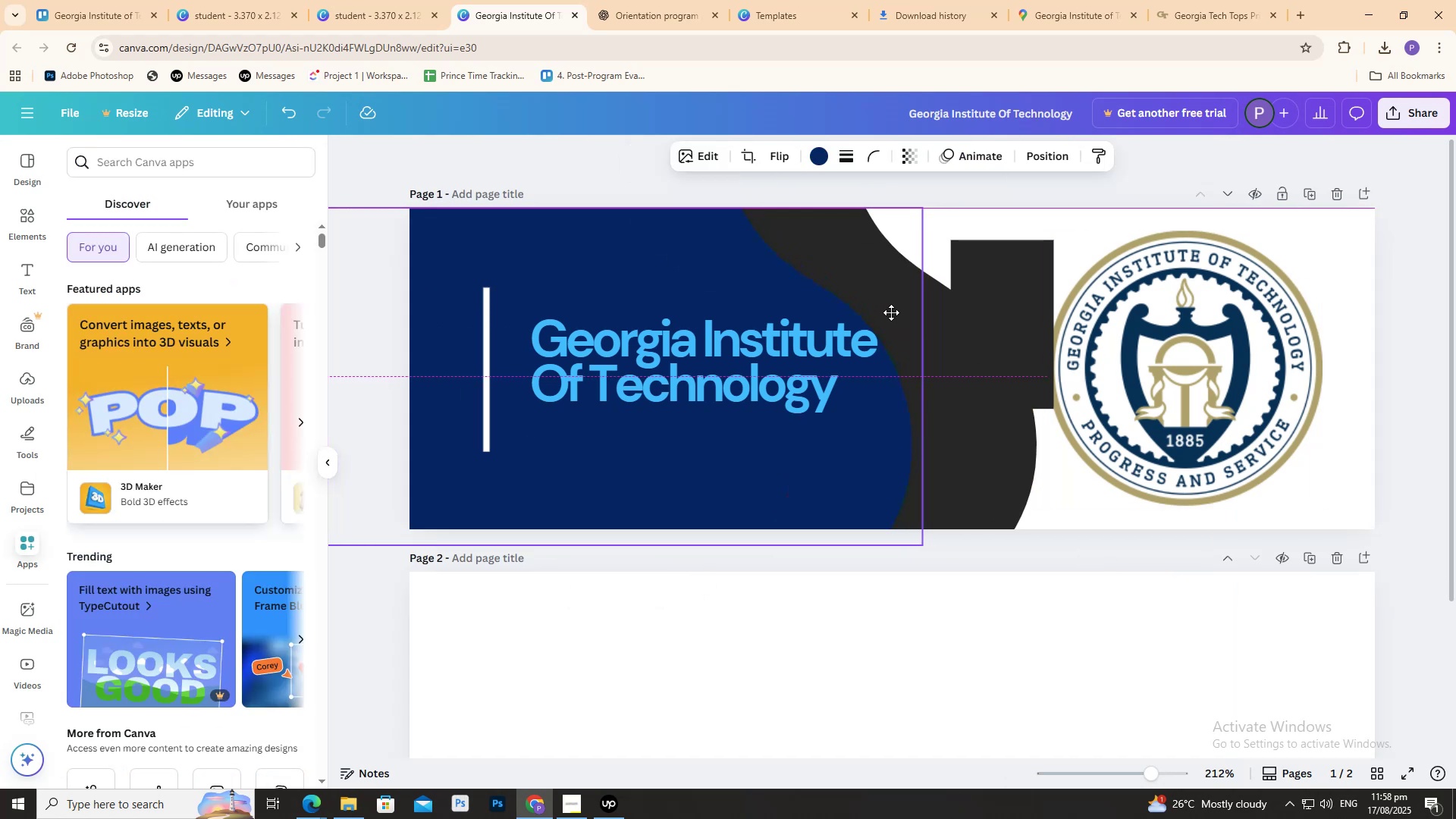 
key(Control+Z)
 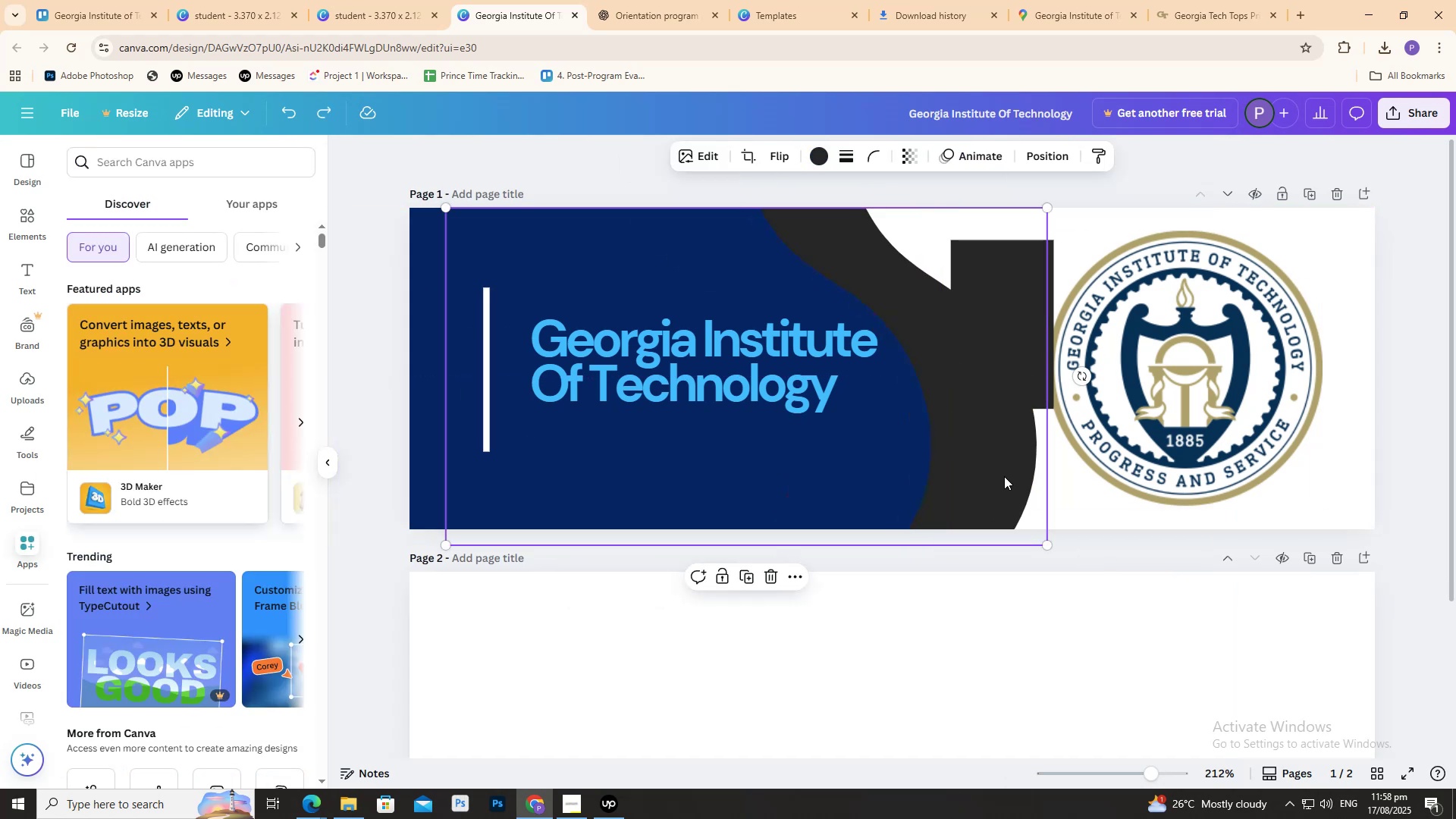 
left_click_drag(start_coordinate=[1003, 476], to_coordinate=[946, 472])
 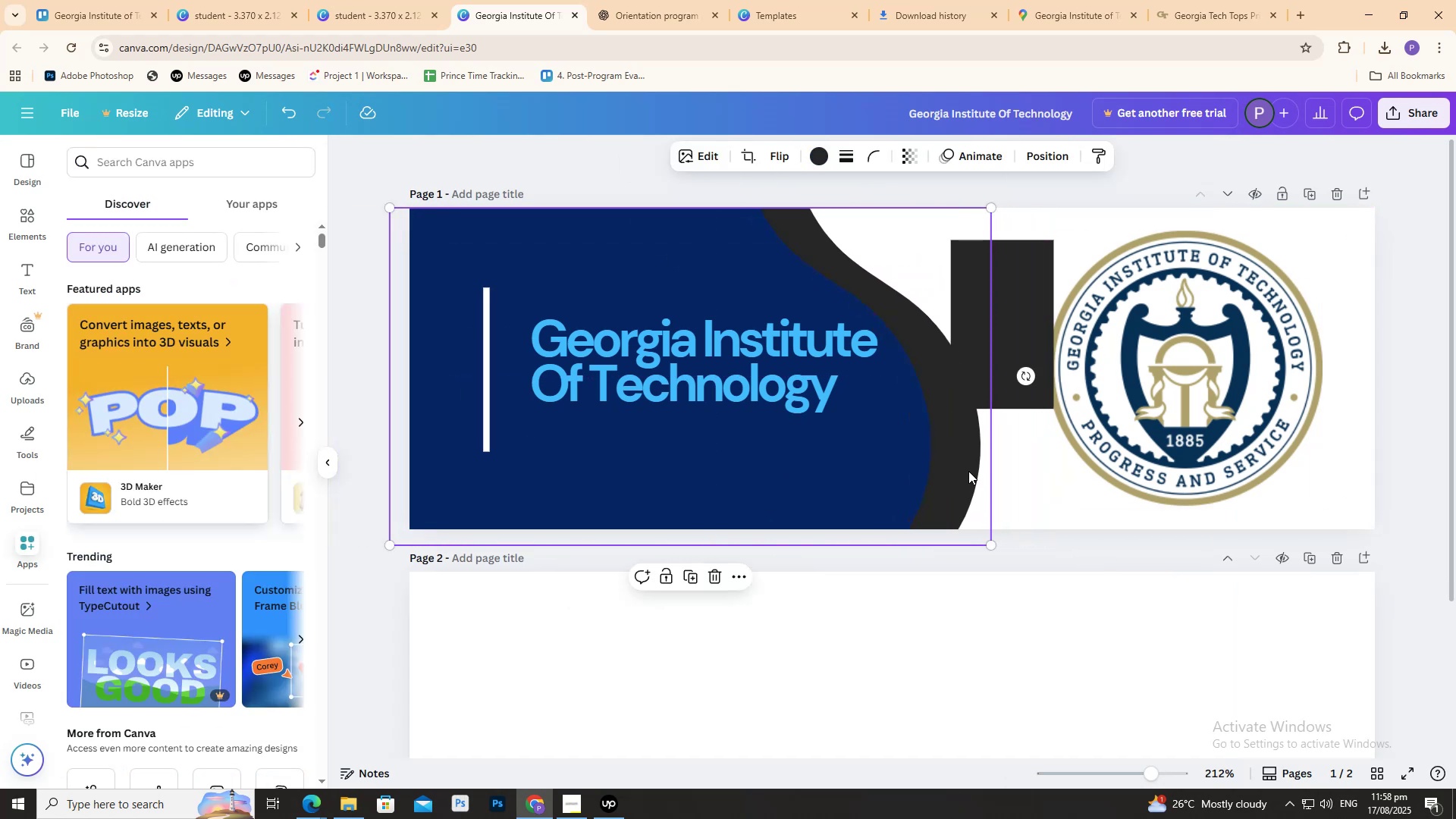 
hold_key(key=ShiftLeft, duration=0.61)
 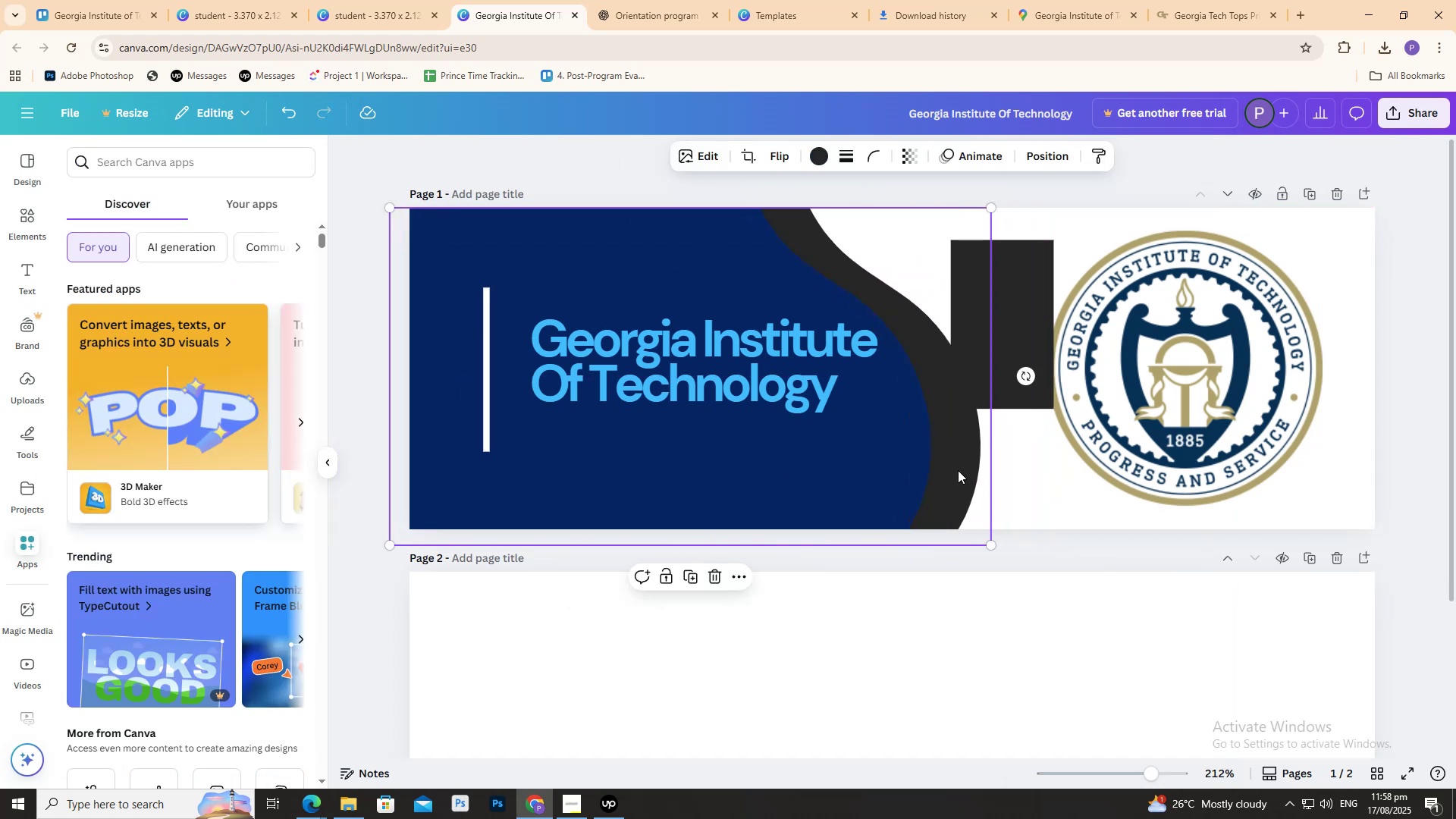 
hold_key(key=AltLeft, duration=1.62)
left_click_drag(start_coordinate=[959, 470], to_coordinate=[1006, 471])
 